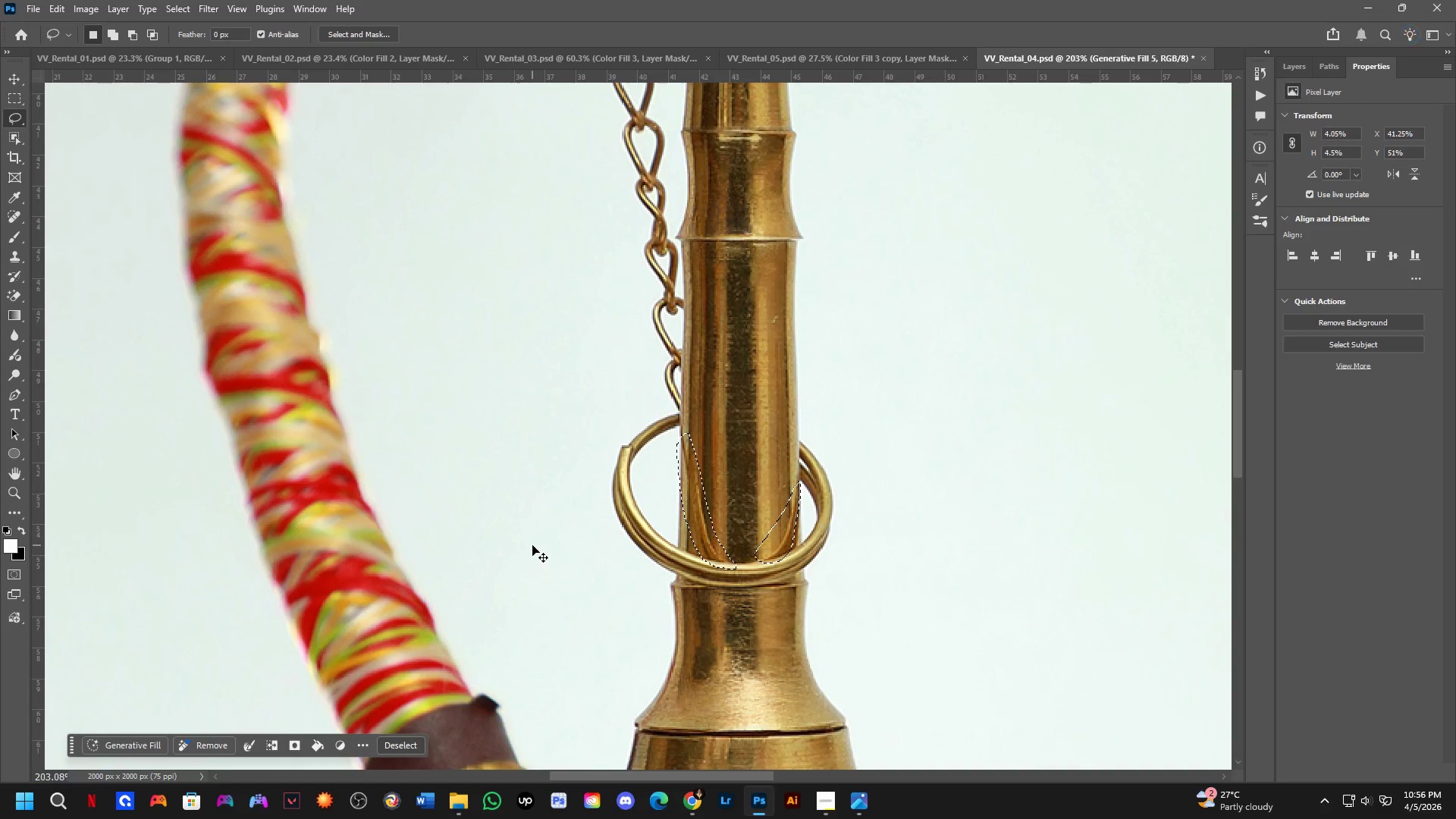 
key(Control+Shift+Z)
 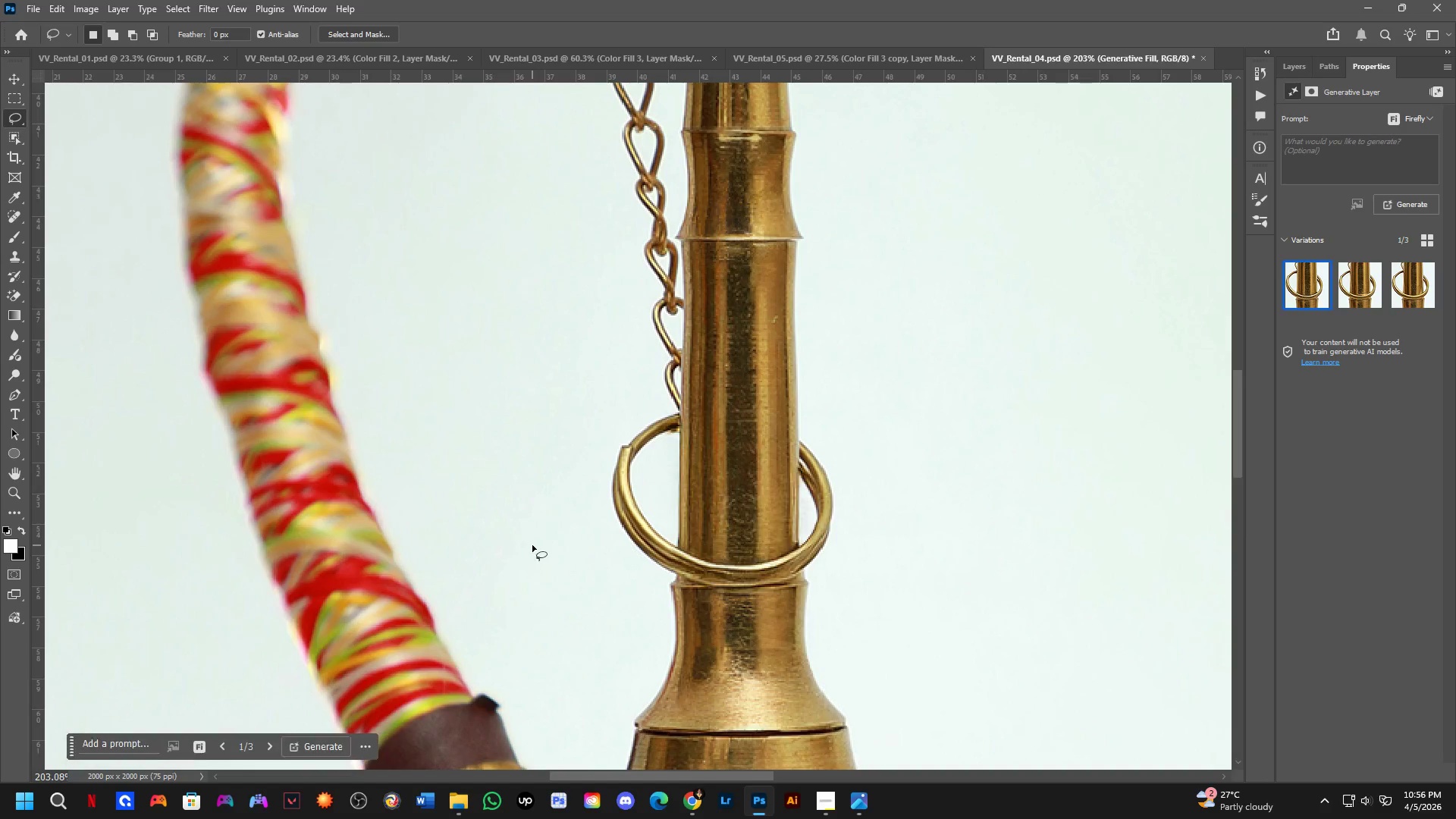 
key(Shift+ShiftLeft)
 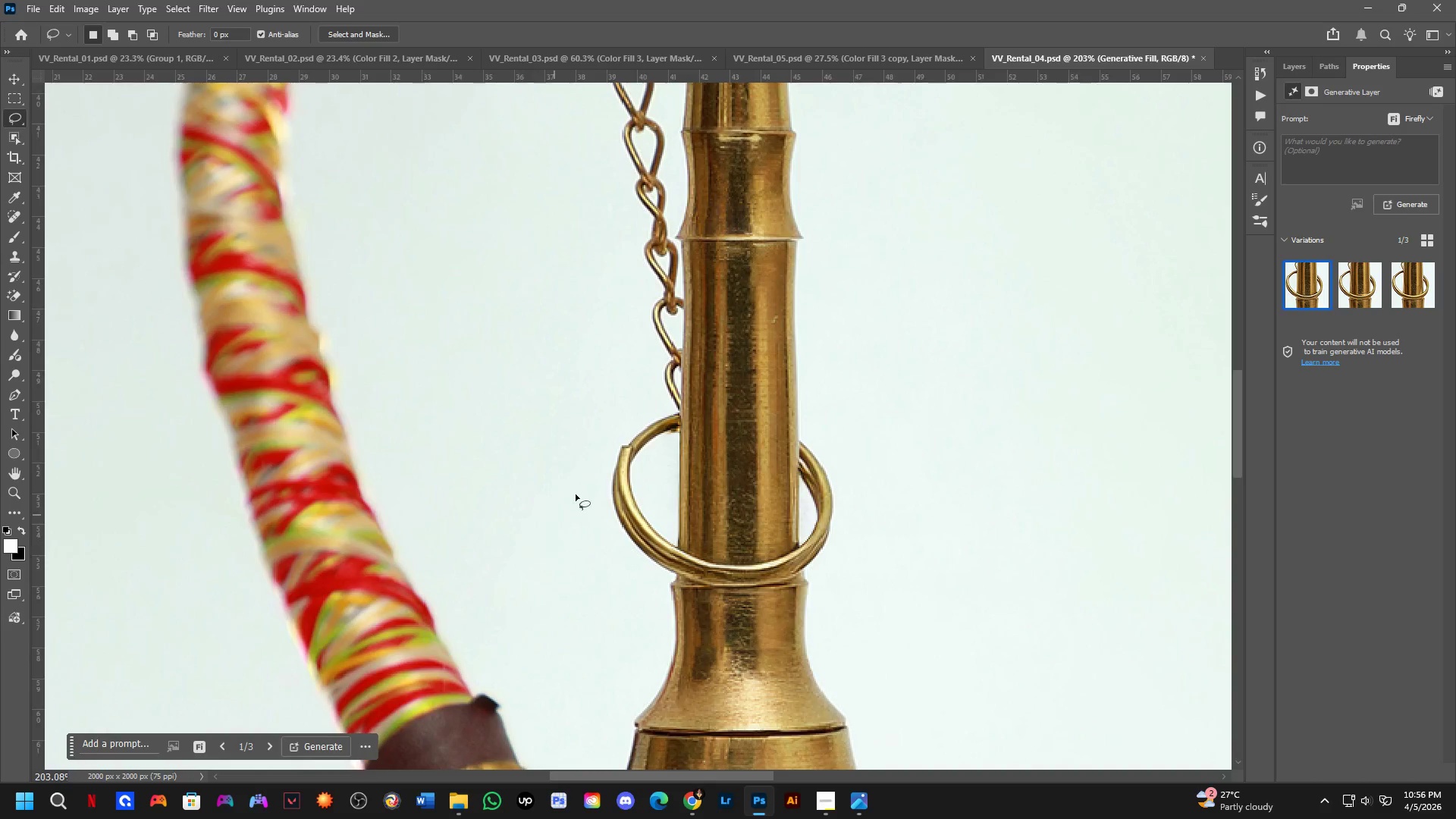 
hold_key(key=Space, duration=0.47)
 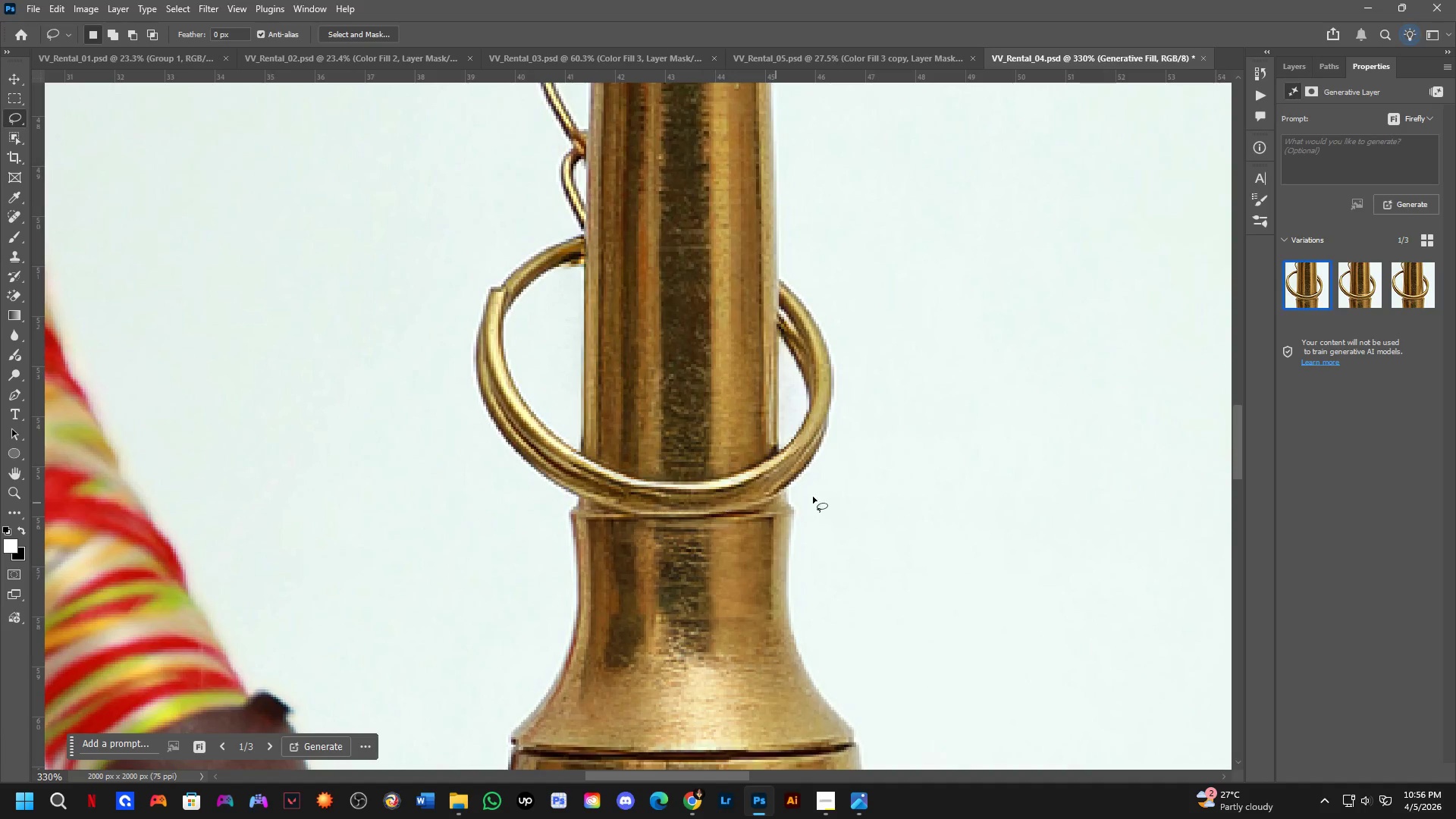 
left_click_drag(start_coordinate=[667, 519], to_coordinate=[681, 486])
 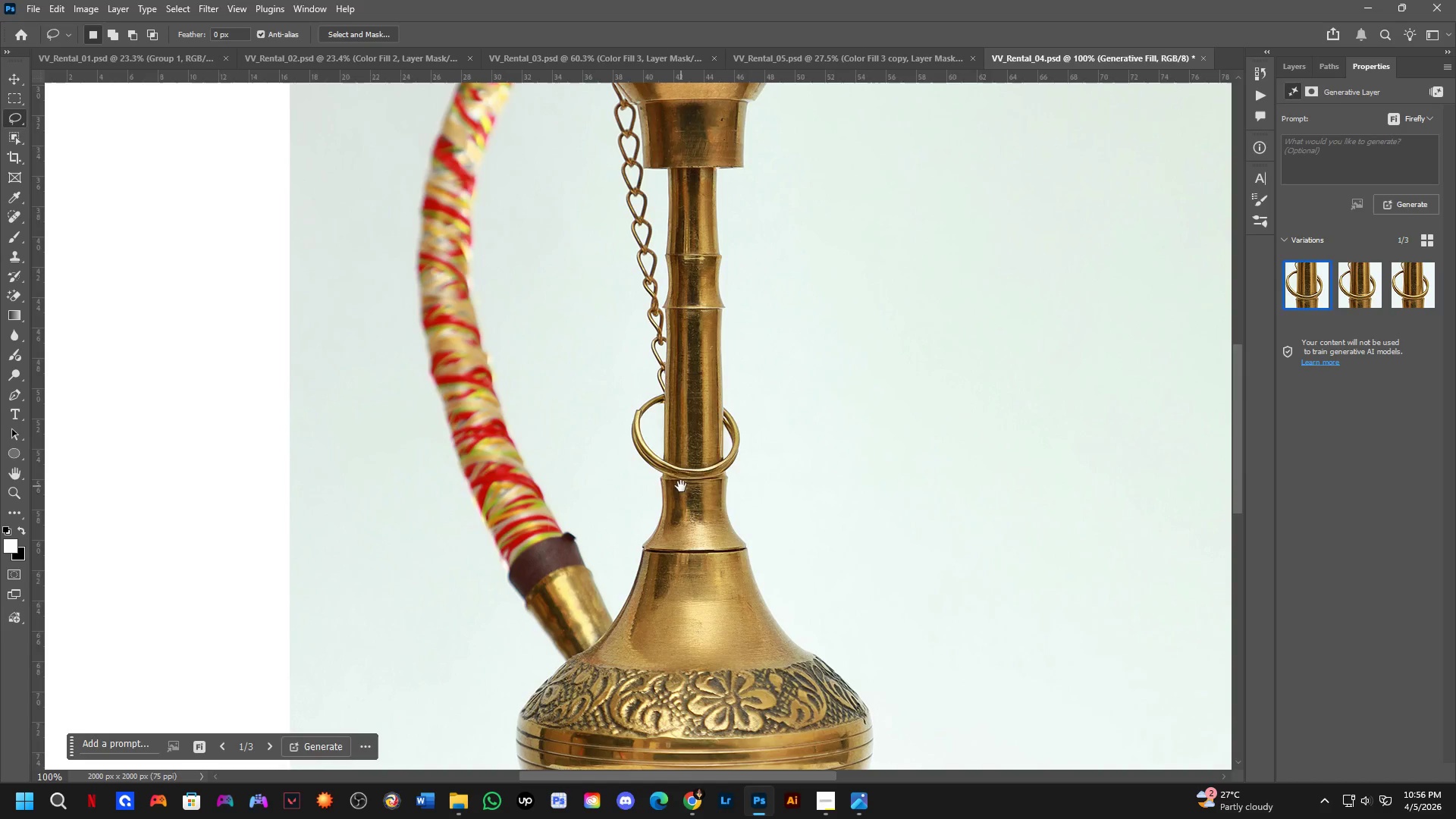 
scroll: coordinate [621, 441], scroll_direction: down, amount: 2.0
 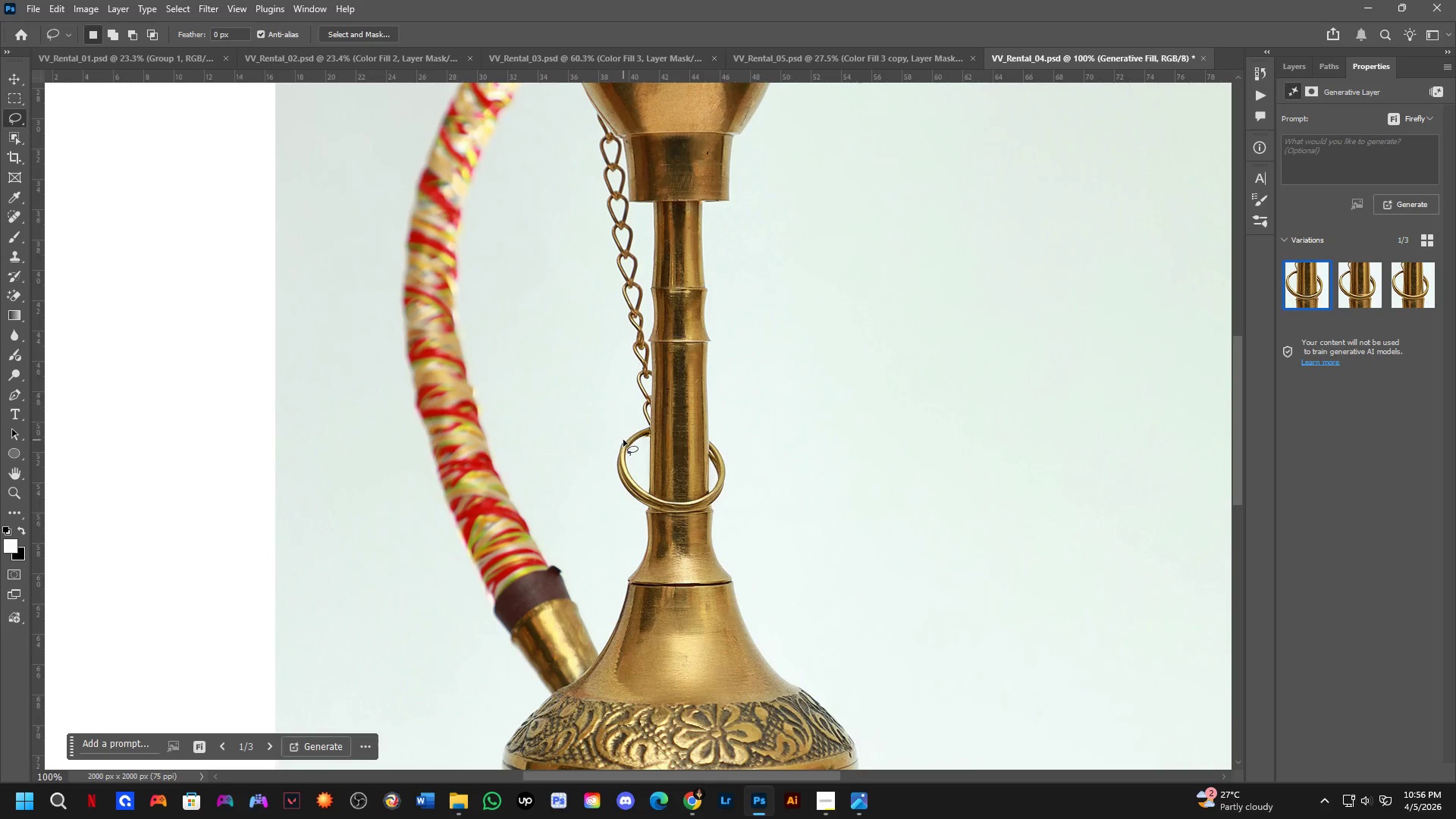 
key(Shift+ShiftLeft)
 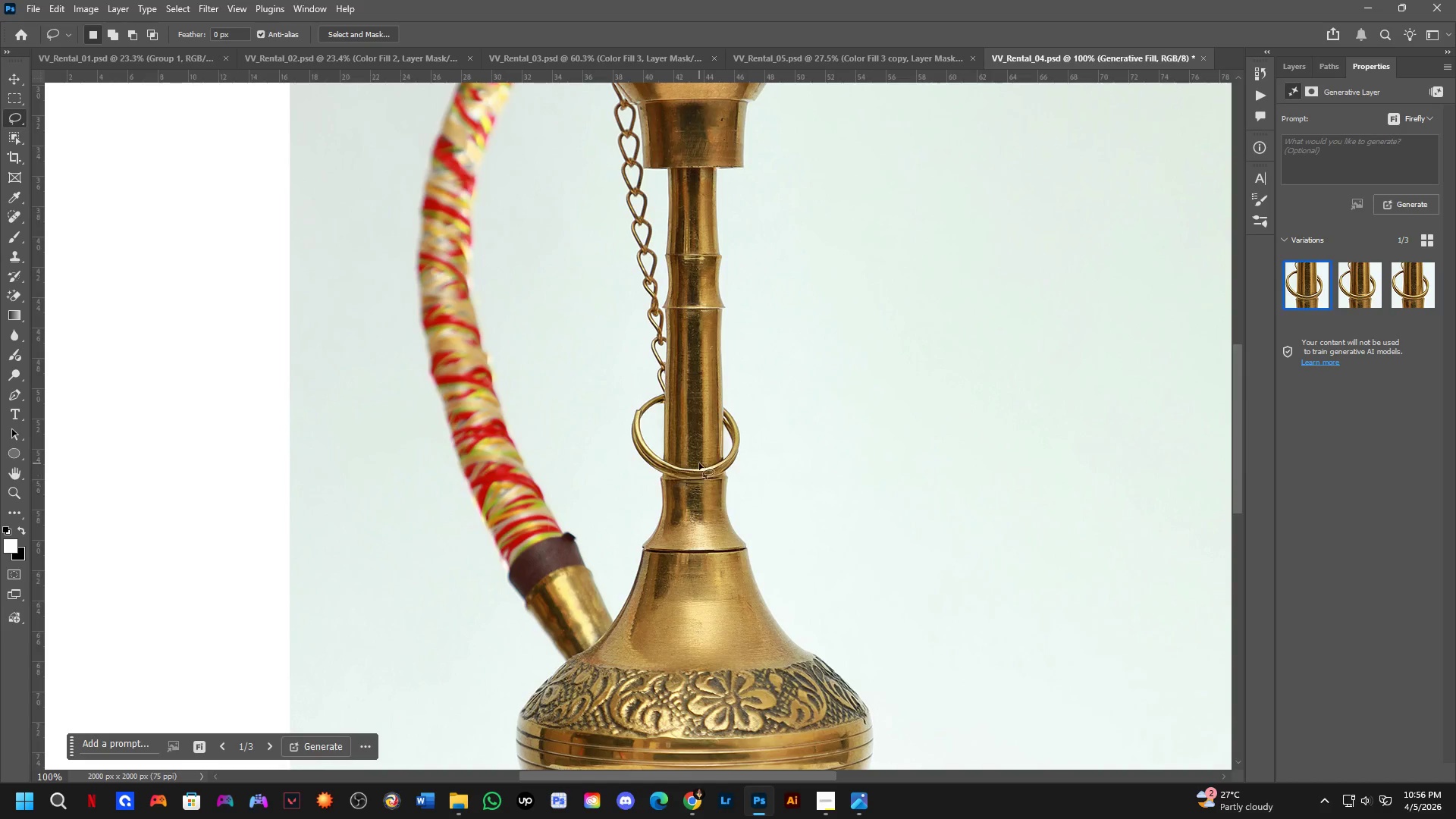 
scroll: coordinate [699, 463], scroll_direction: up, amount: 3.0
 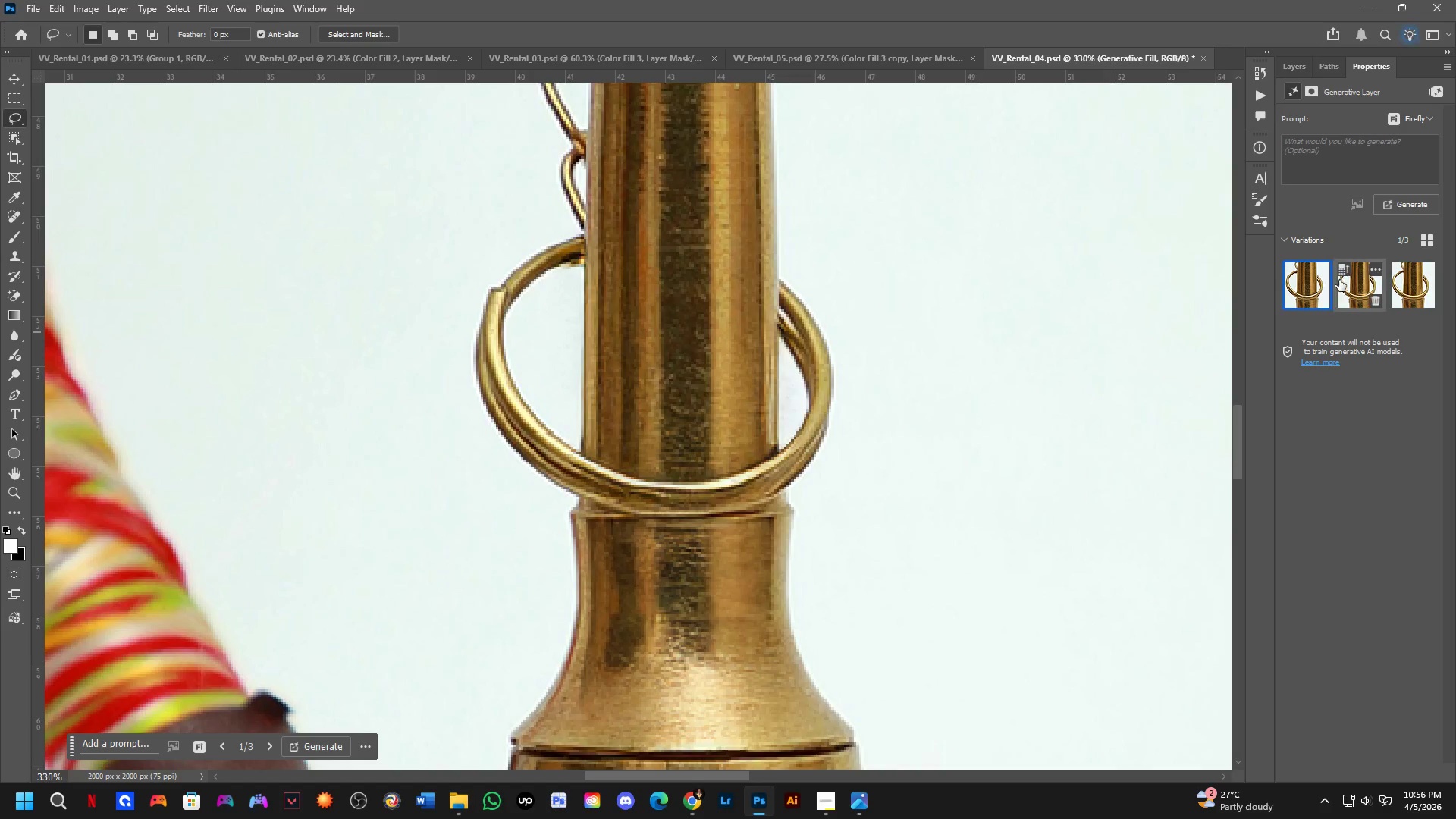 
left_click([1343, 280])
 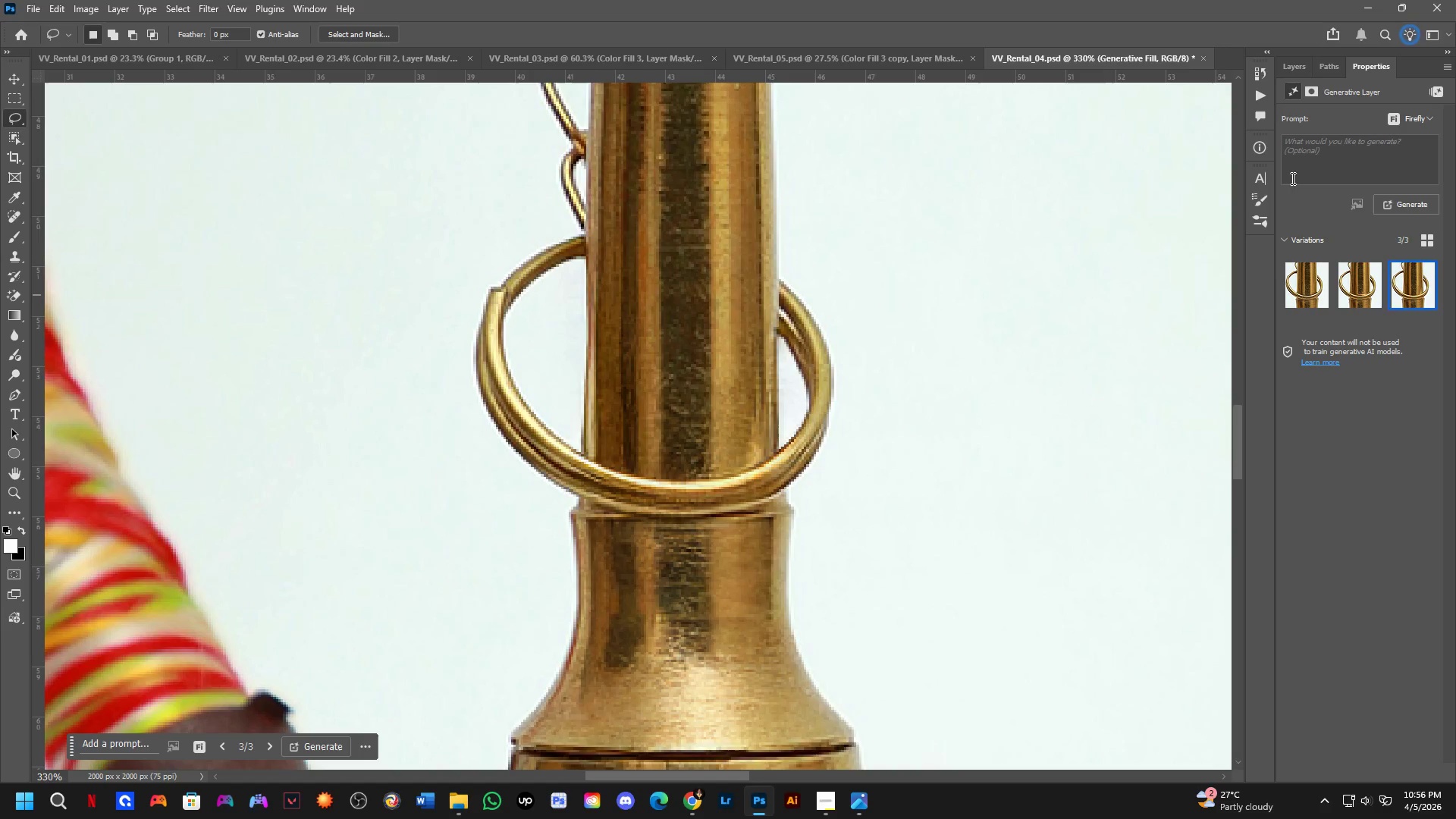 
left_click([1294, 79])
 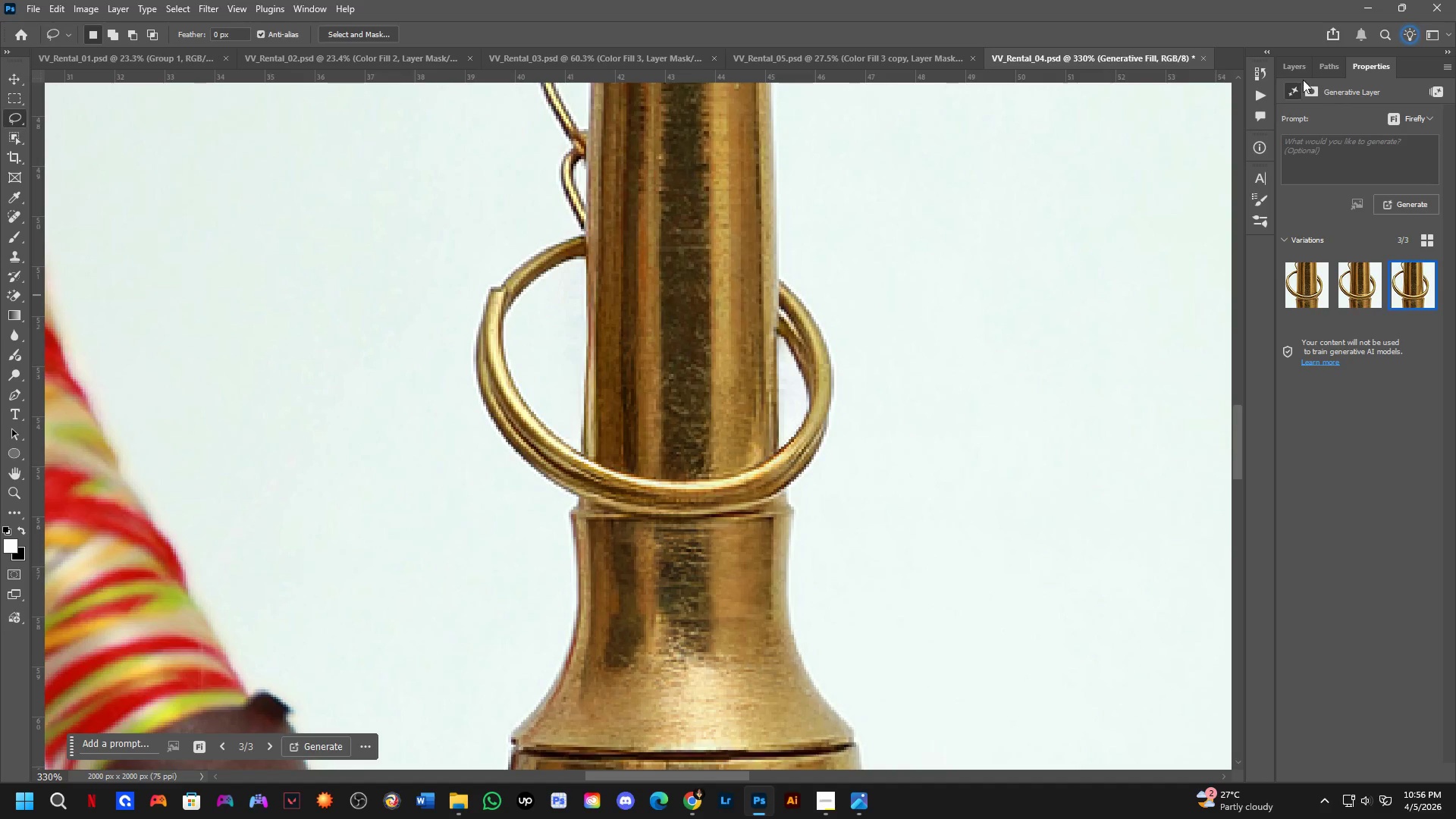 
left_click([1300, 73])
 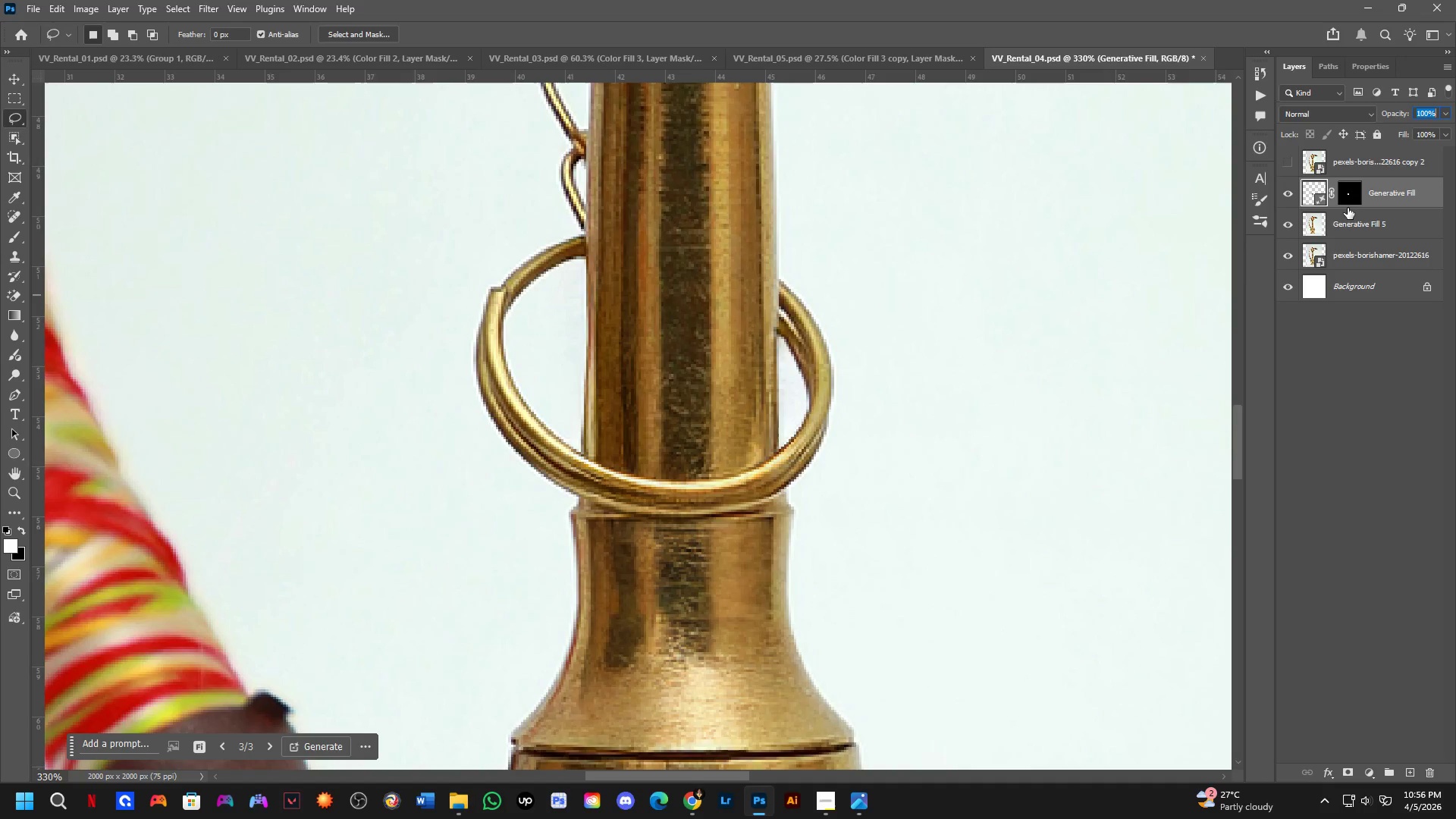 
key(Control+ControlLeft)
 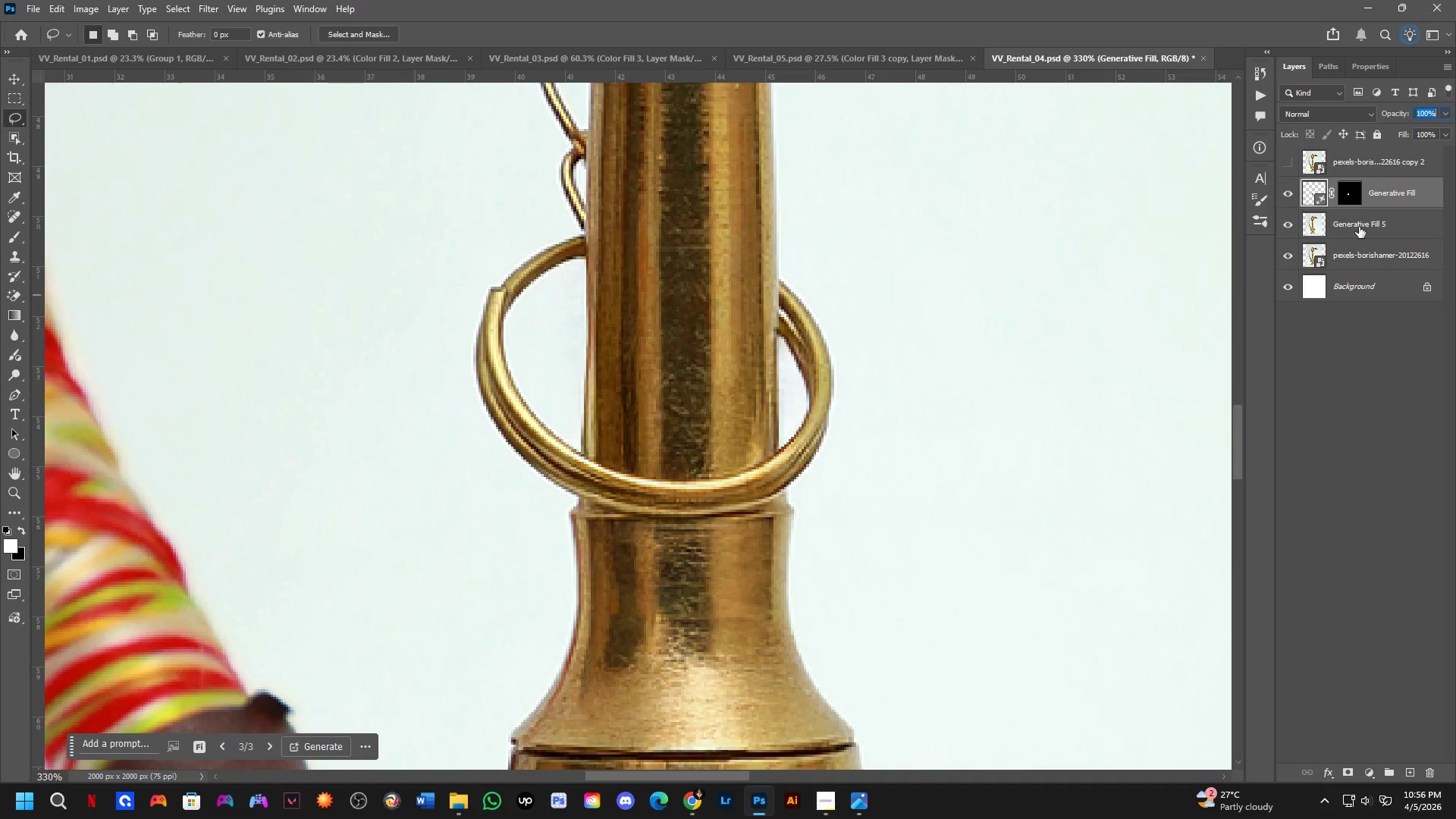 
key(Control+Shift+ShiftLeft)
 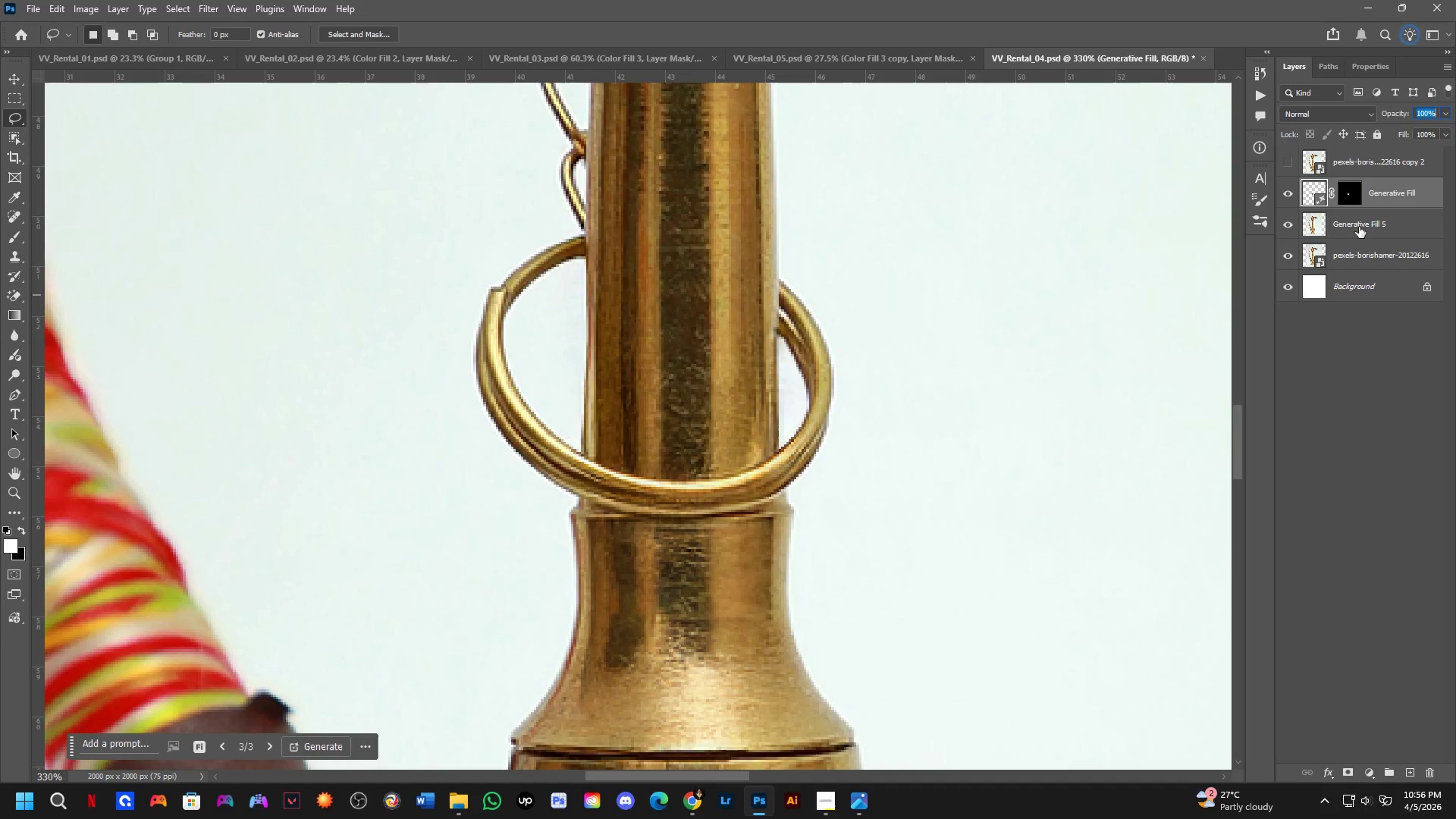 
left_click([1359, 227])
 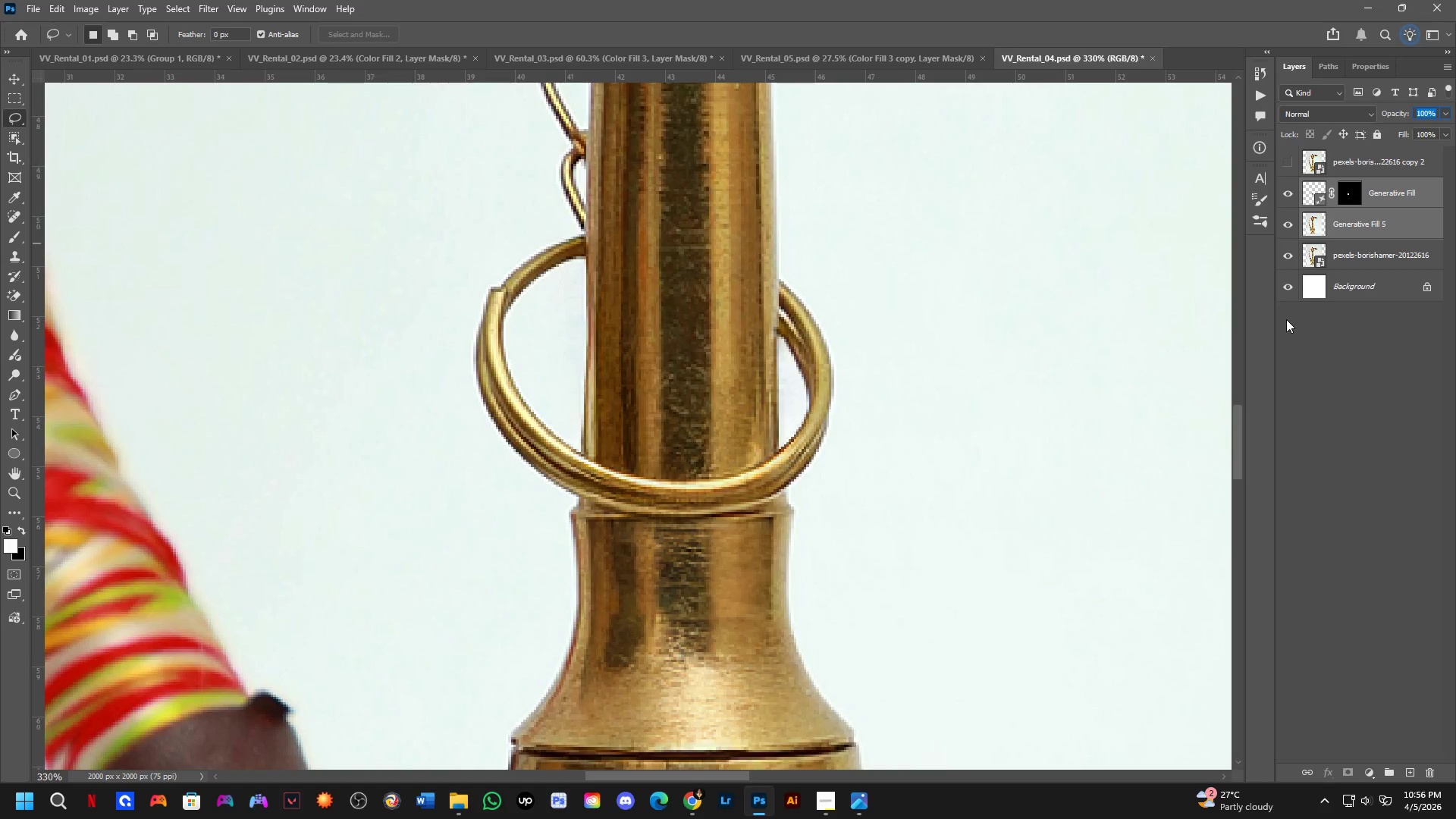 
key(NumpadEnter)
 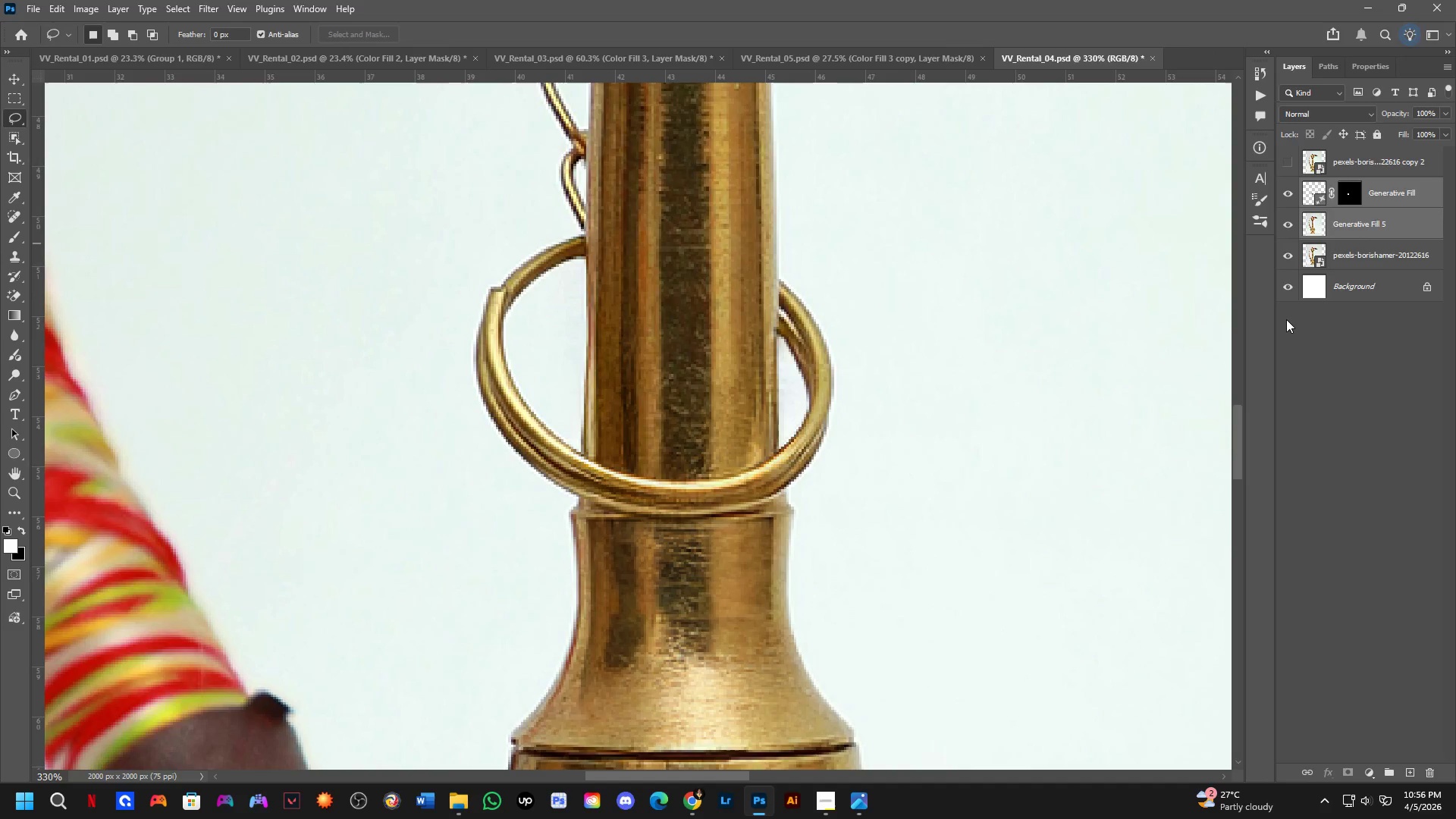 
key(Control+ControlLeft)
 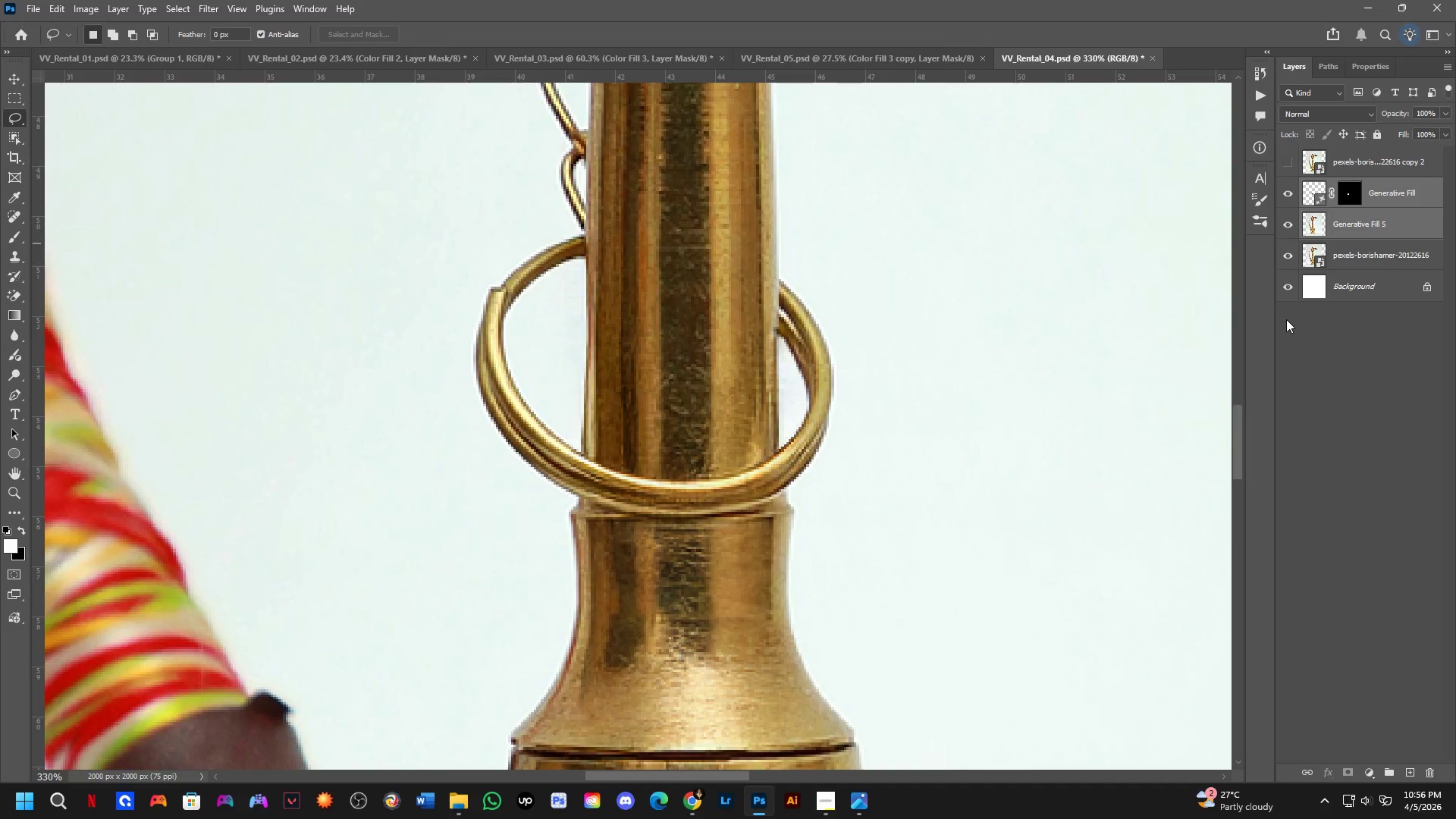 
key(Control+E)
 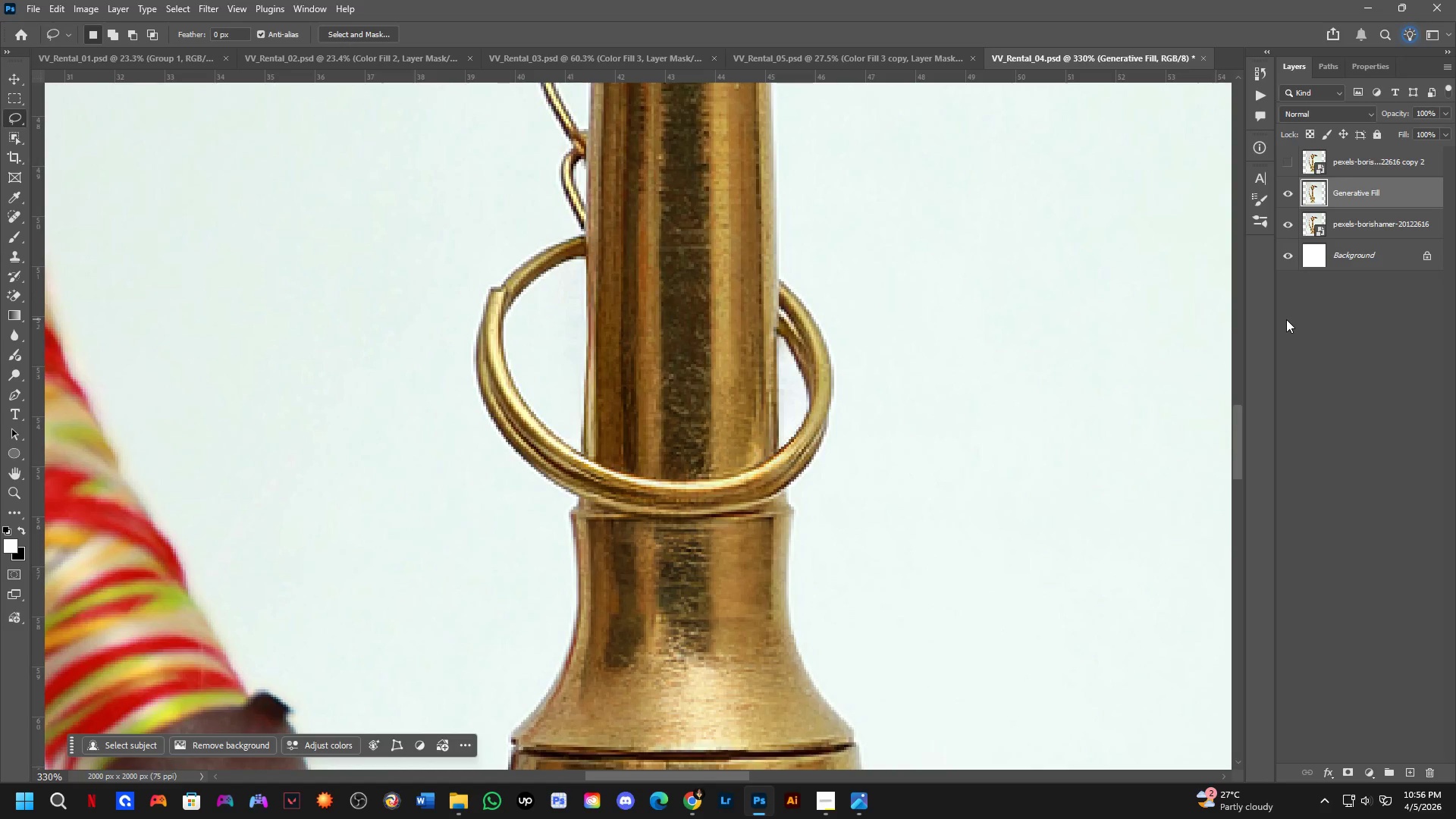 
key(Shift+ShiftLeft)
 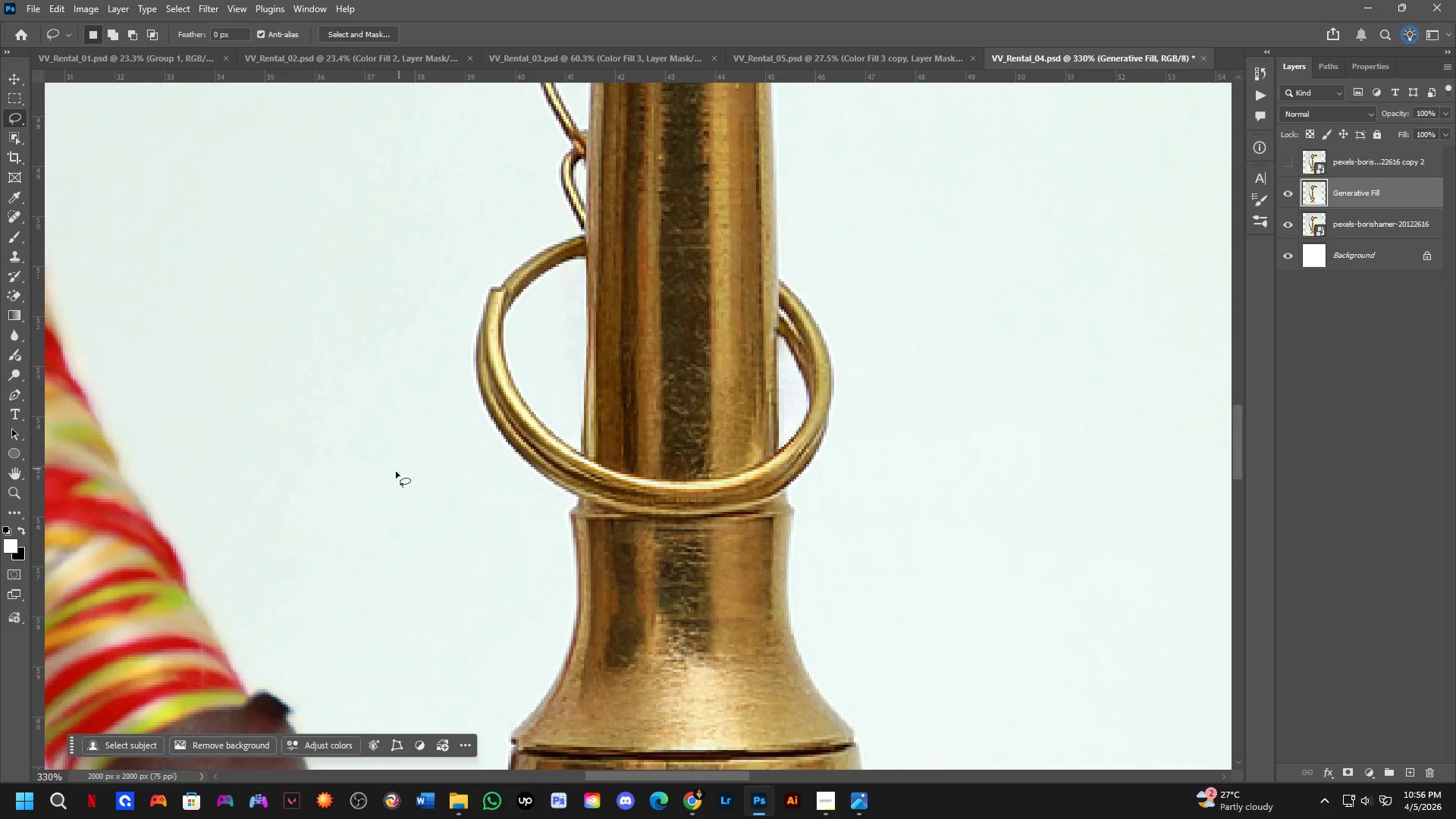 
hold_key(key=Space, duration=0.52)
 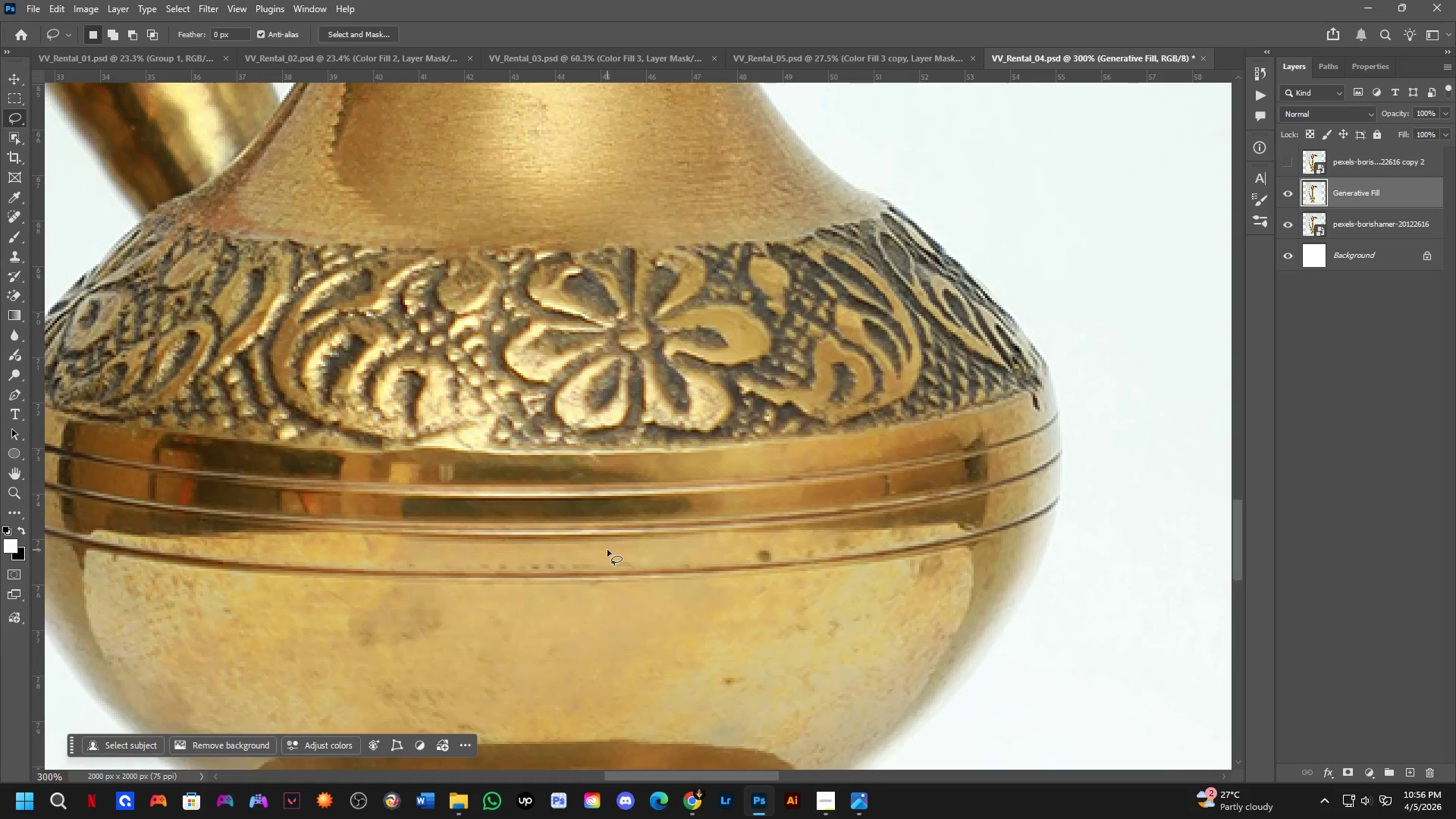 
left_click_drag(start_coordinate=[485, 436], to_coordinate=[616, 327])
 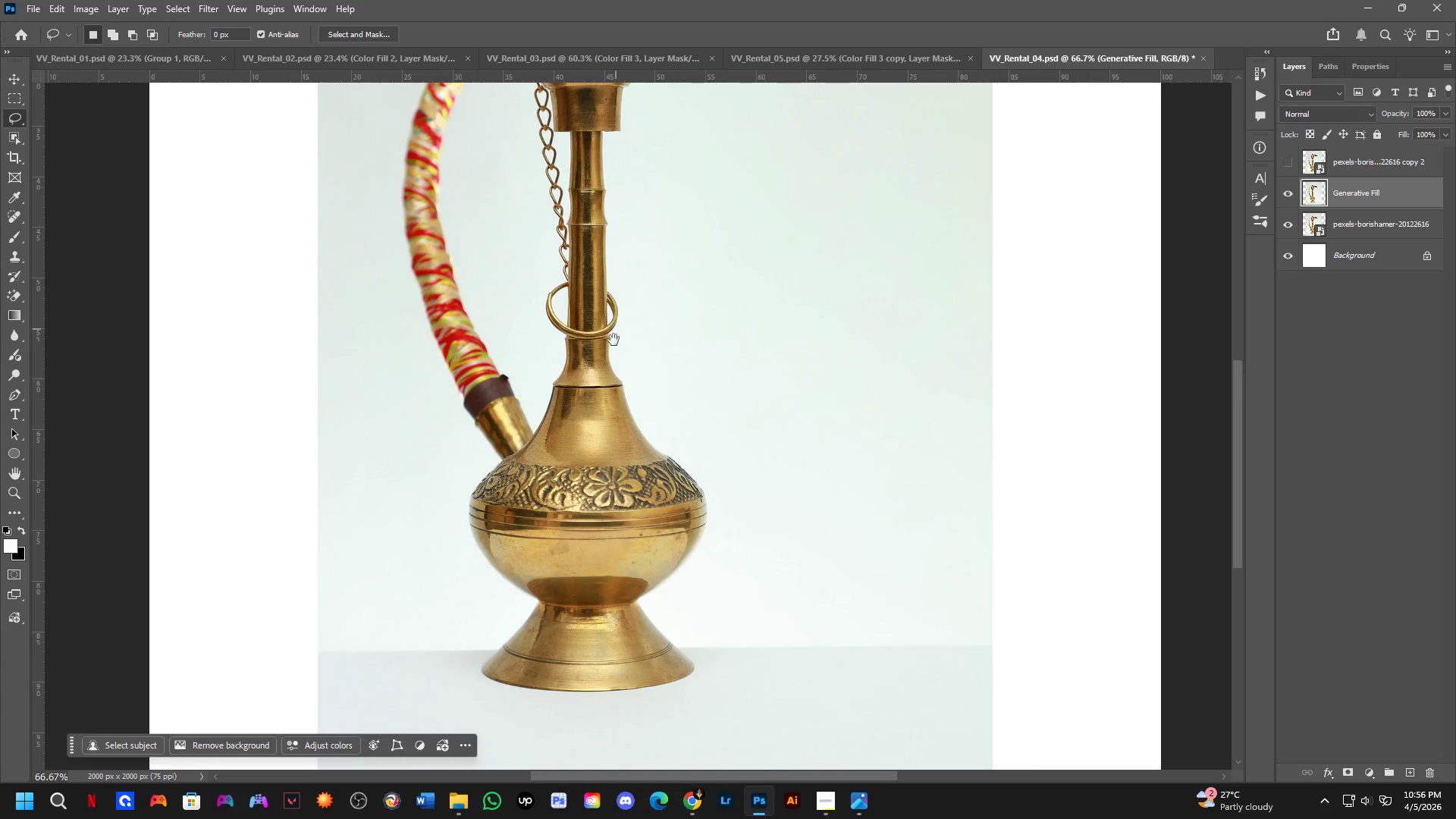 
scroll: coordinate [407, 410], scroll_direction: down, amount: 4.0
 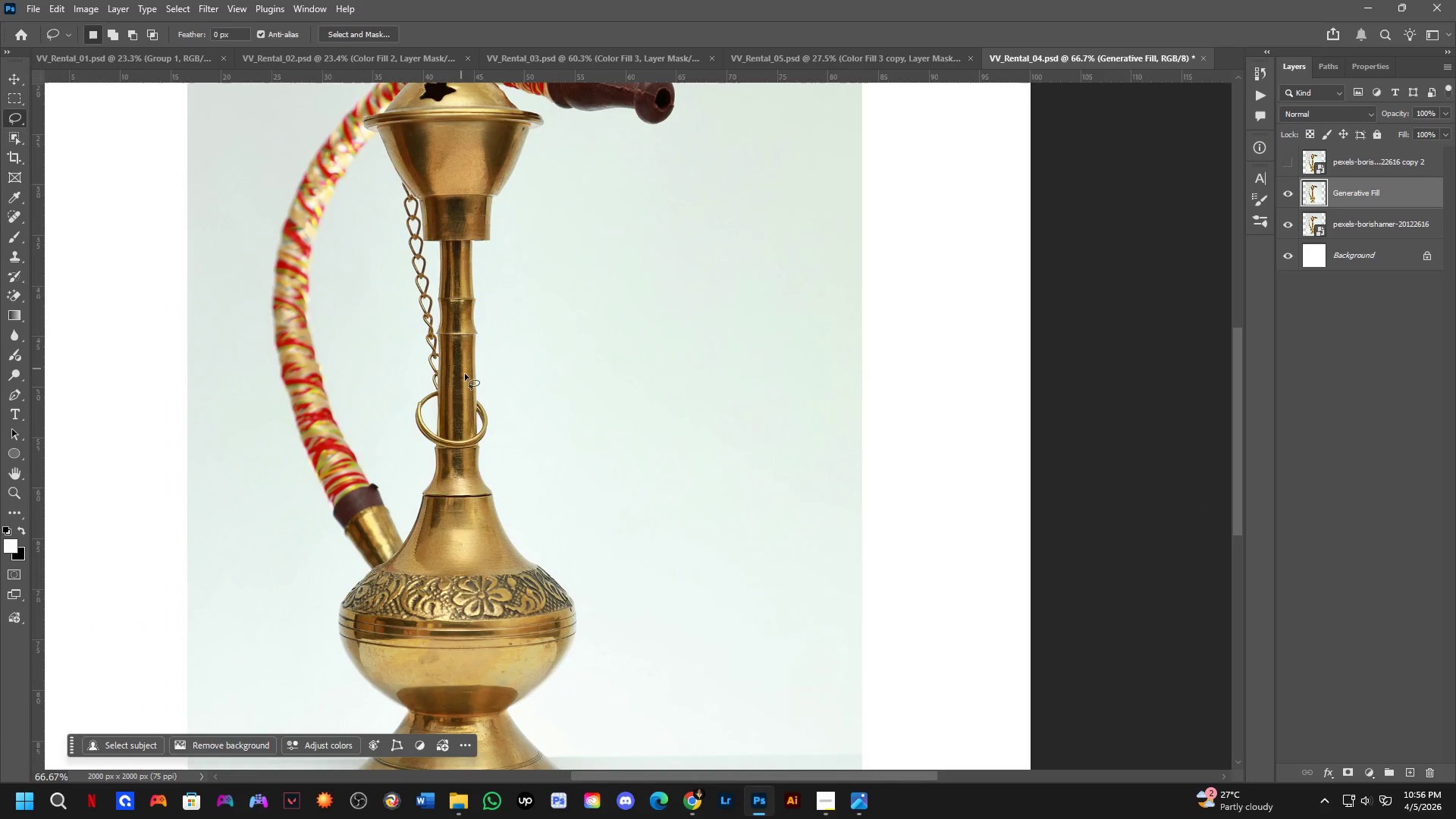 
key(Shift+ShiftLeft)
 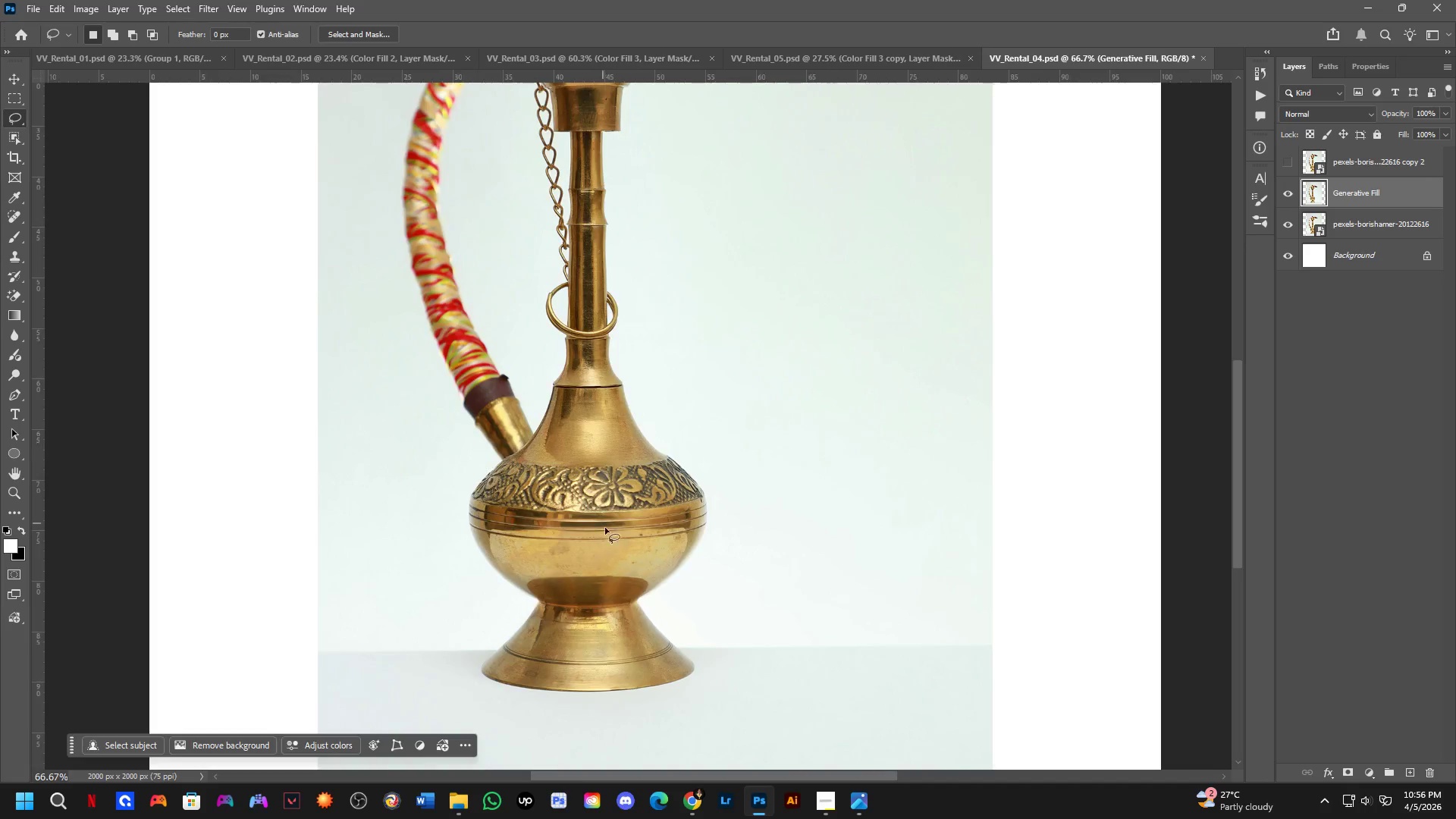 
key(Shift+ShiftLeft)
 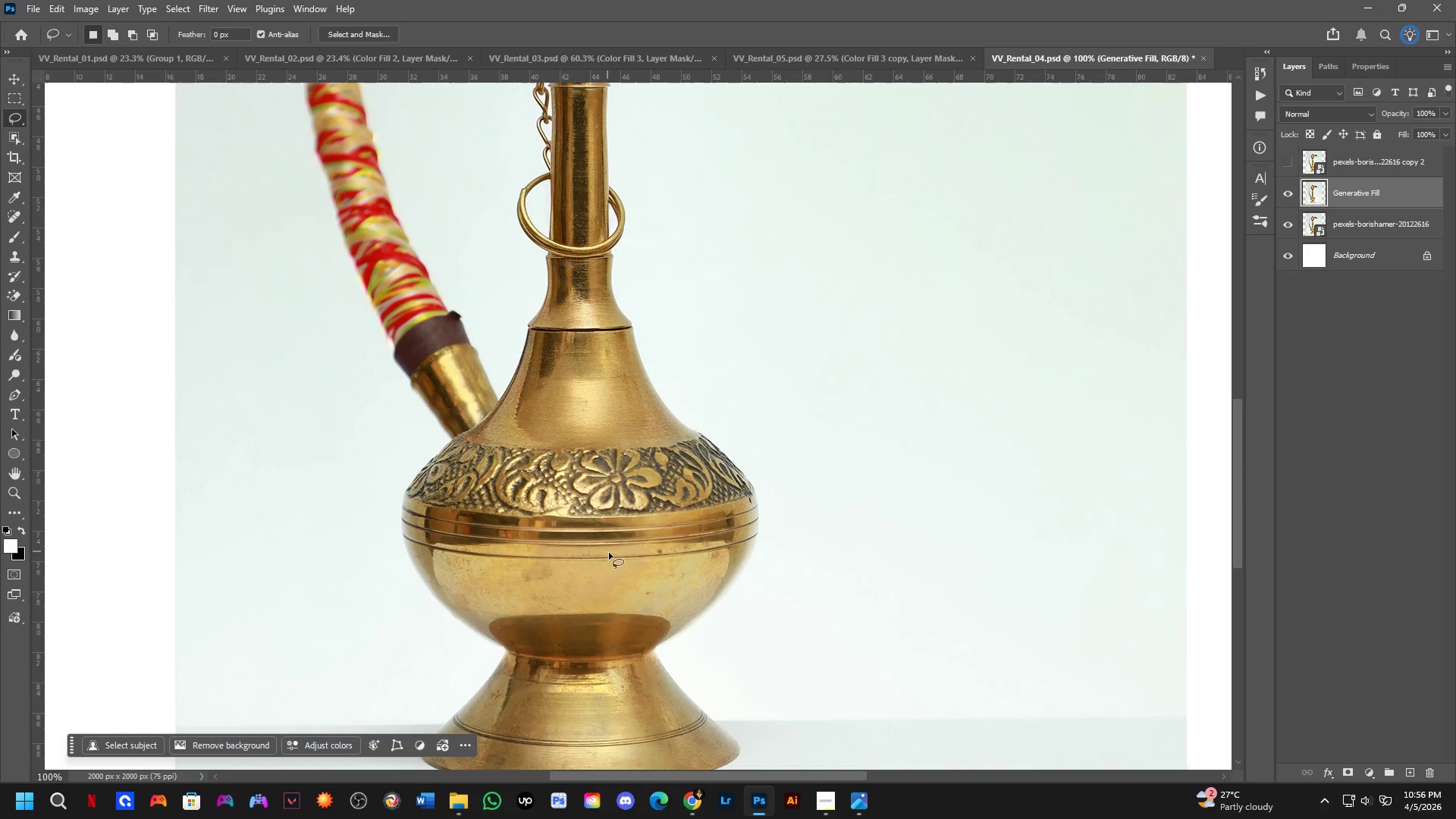 
hold_key(key=Space, duration=0.47)
 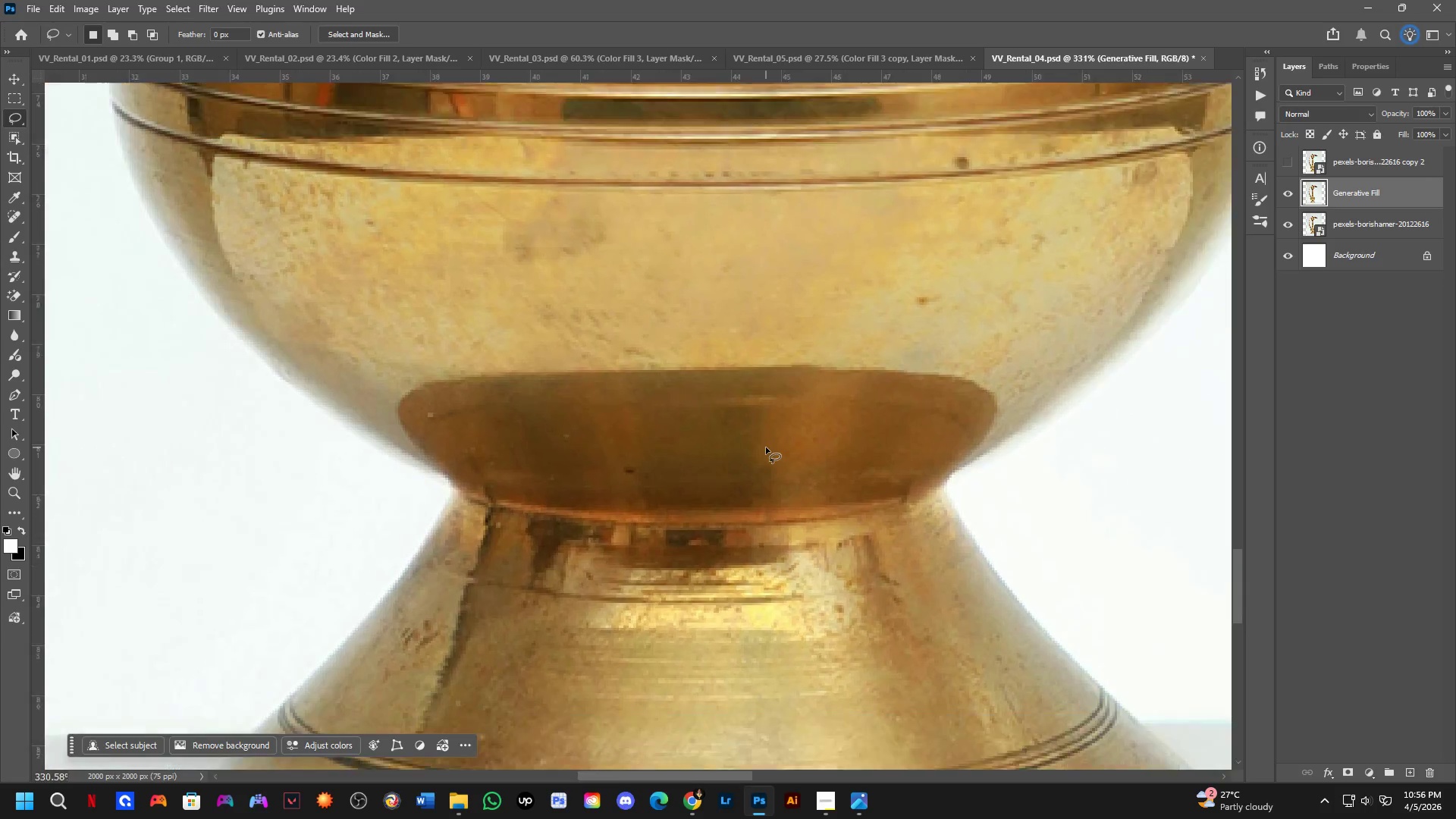 
left_click_drag(start_coordinate=[620, 566], to_coordinate=[786, 374])
 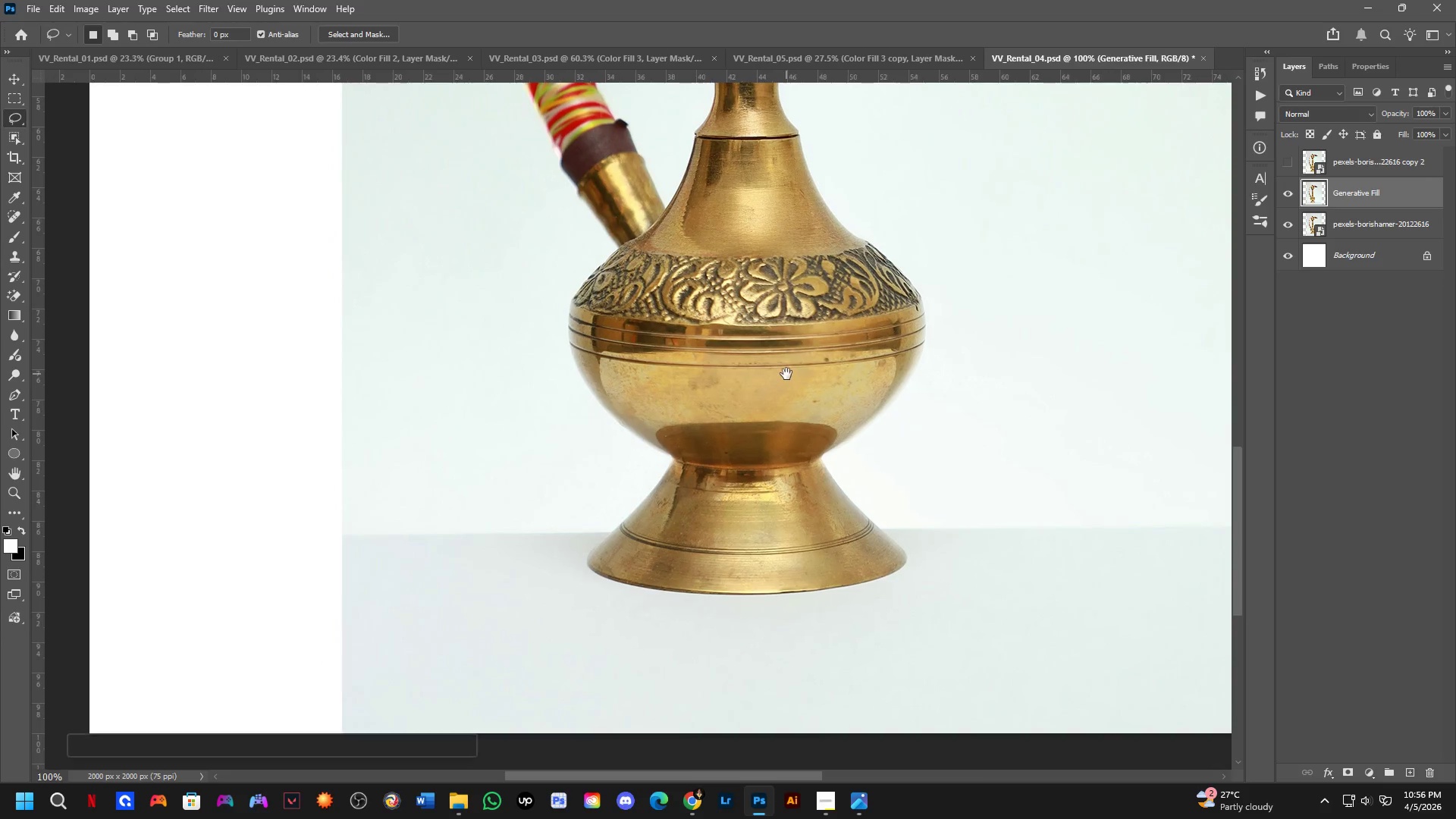 
scroll: coordinate [607, 550], scroll_direction: up, amount: 1.0
 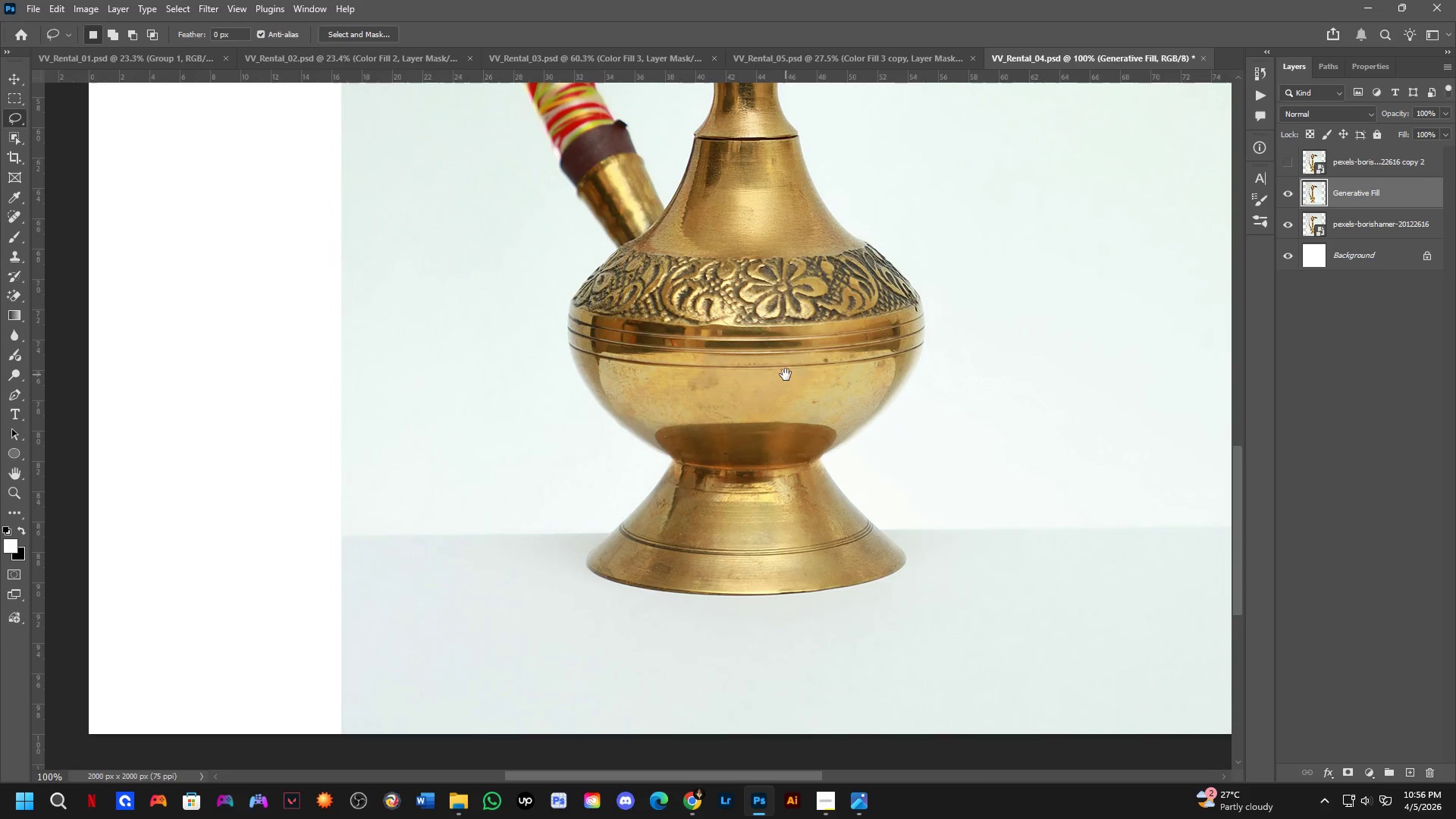 
key(Shift+ShiftLeft)
 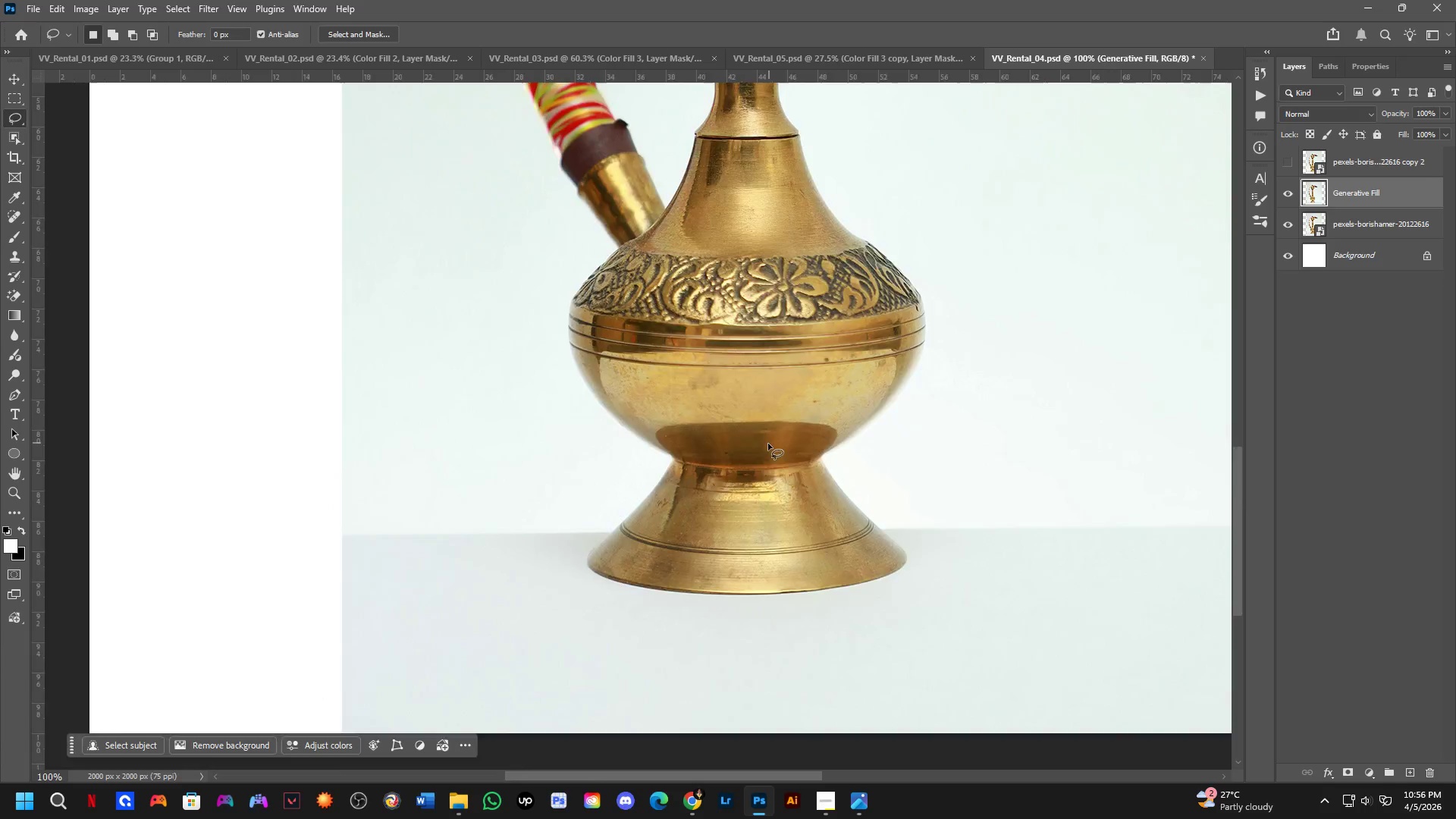 
scroll: coordinate [766, 447], scroll_direction: none, amount: 0.0
 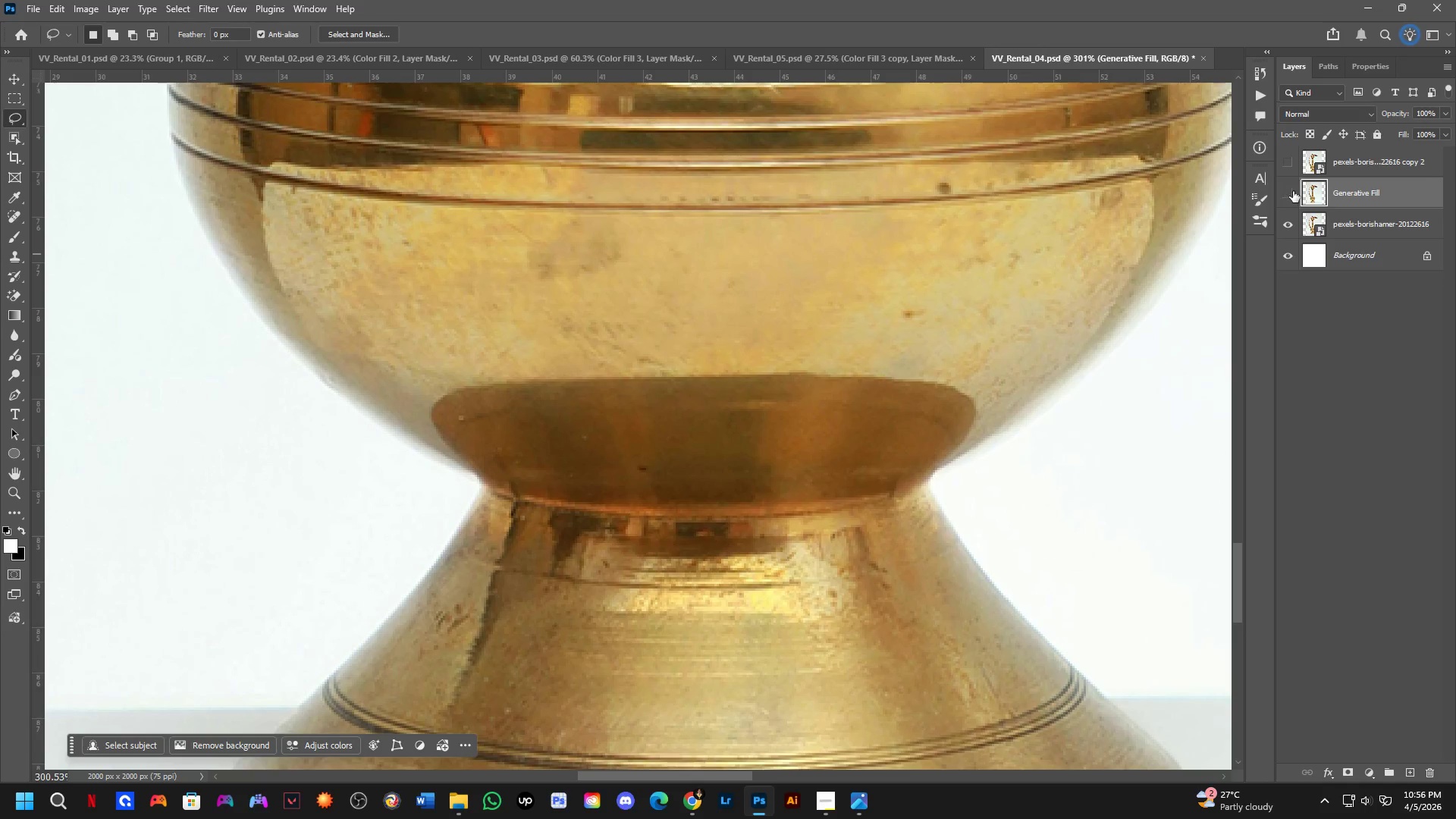 
double_click([1293, 190])
 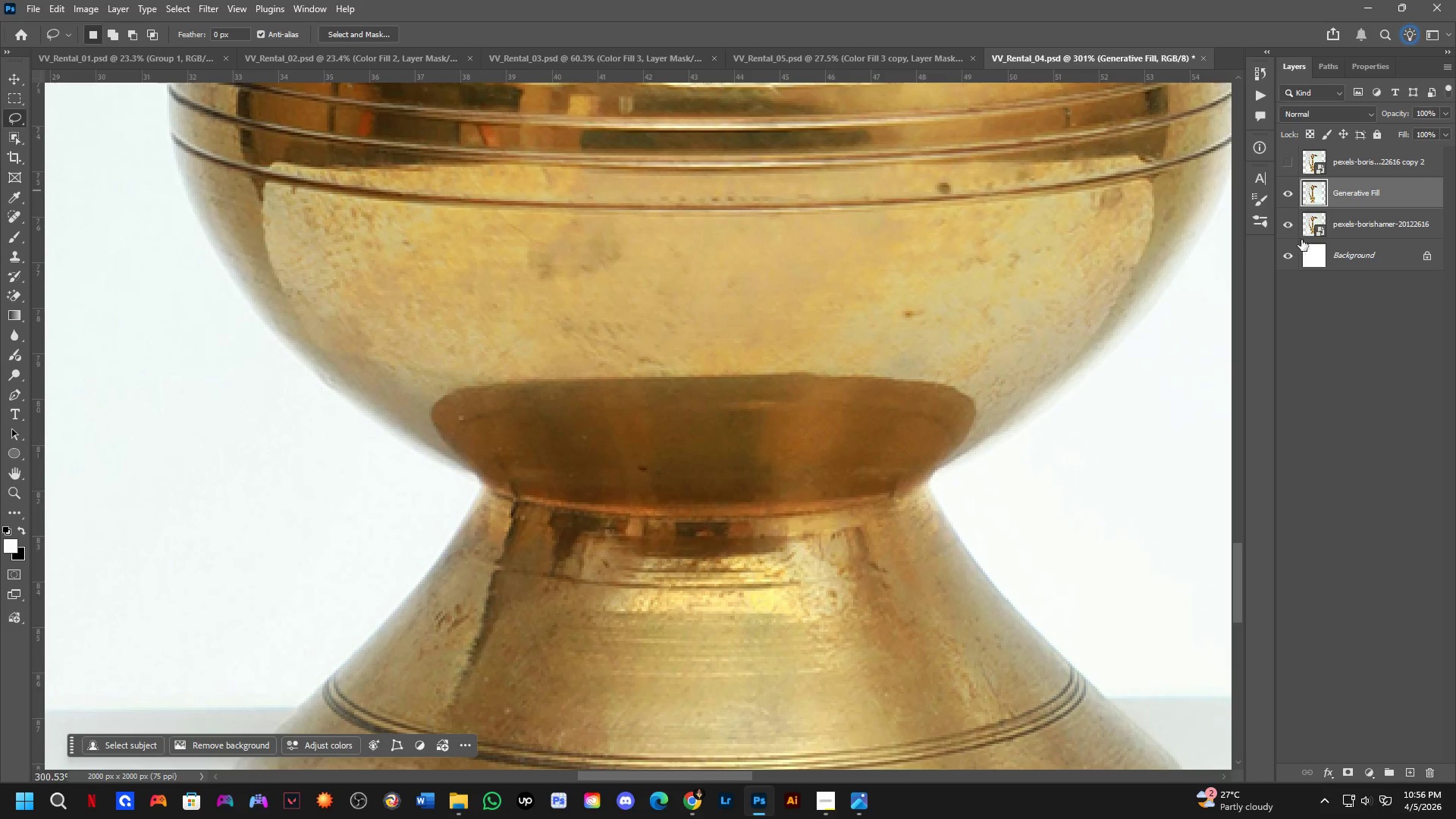 
left_click([1282, 196])
 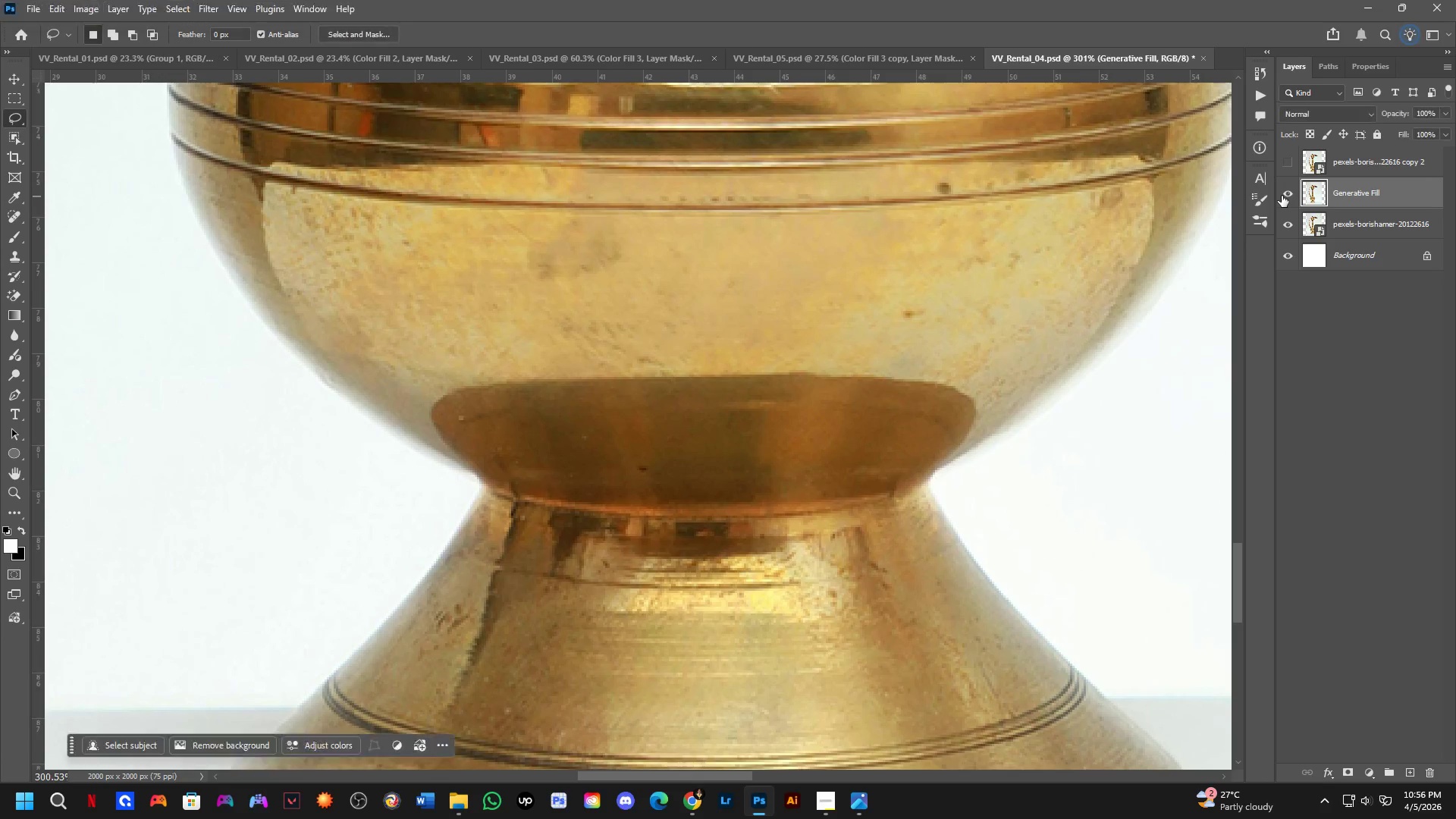 
key(Shift+ShiftLeft)
 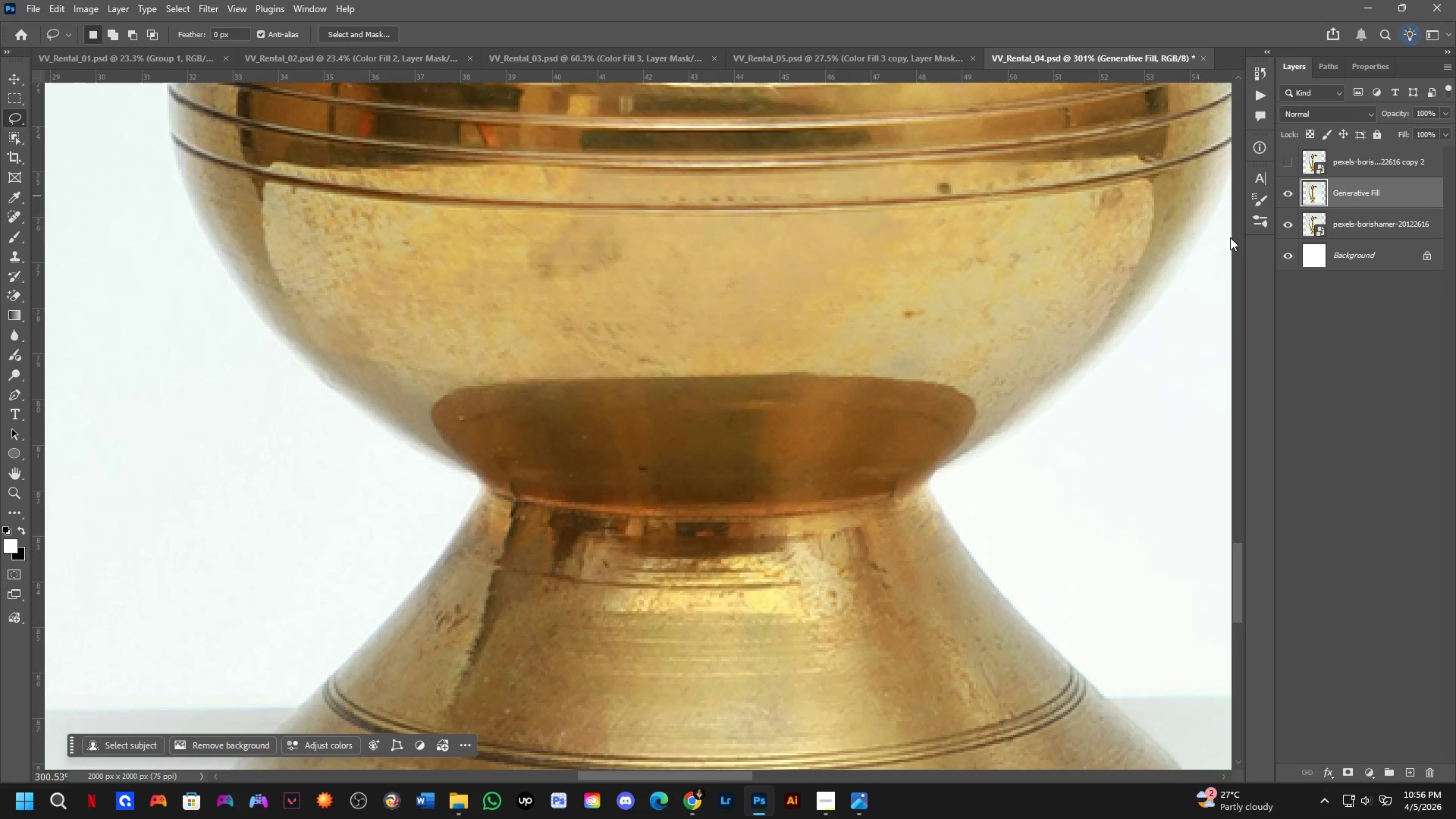 
hold_key(key=Space, duration=0.47)
 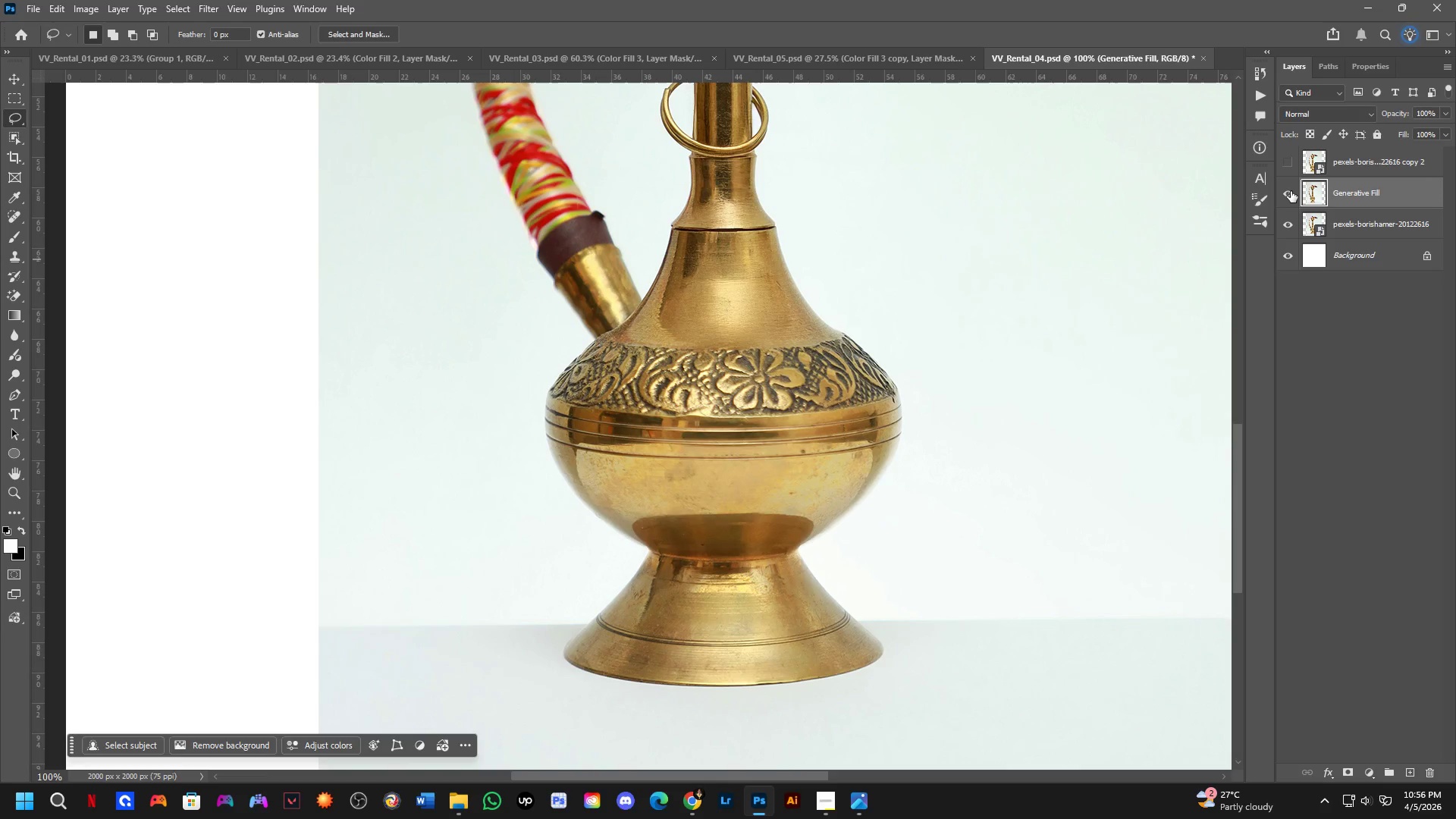 
left_click_drag(start_coordinate=[885, 365], to_coordinate=[883, 417])
 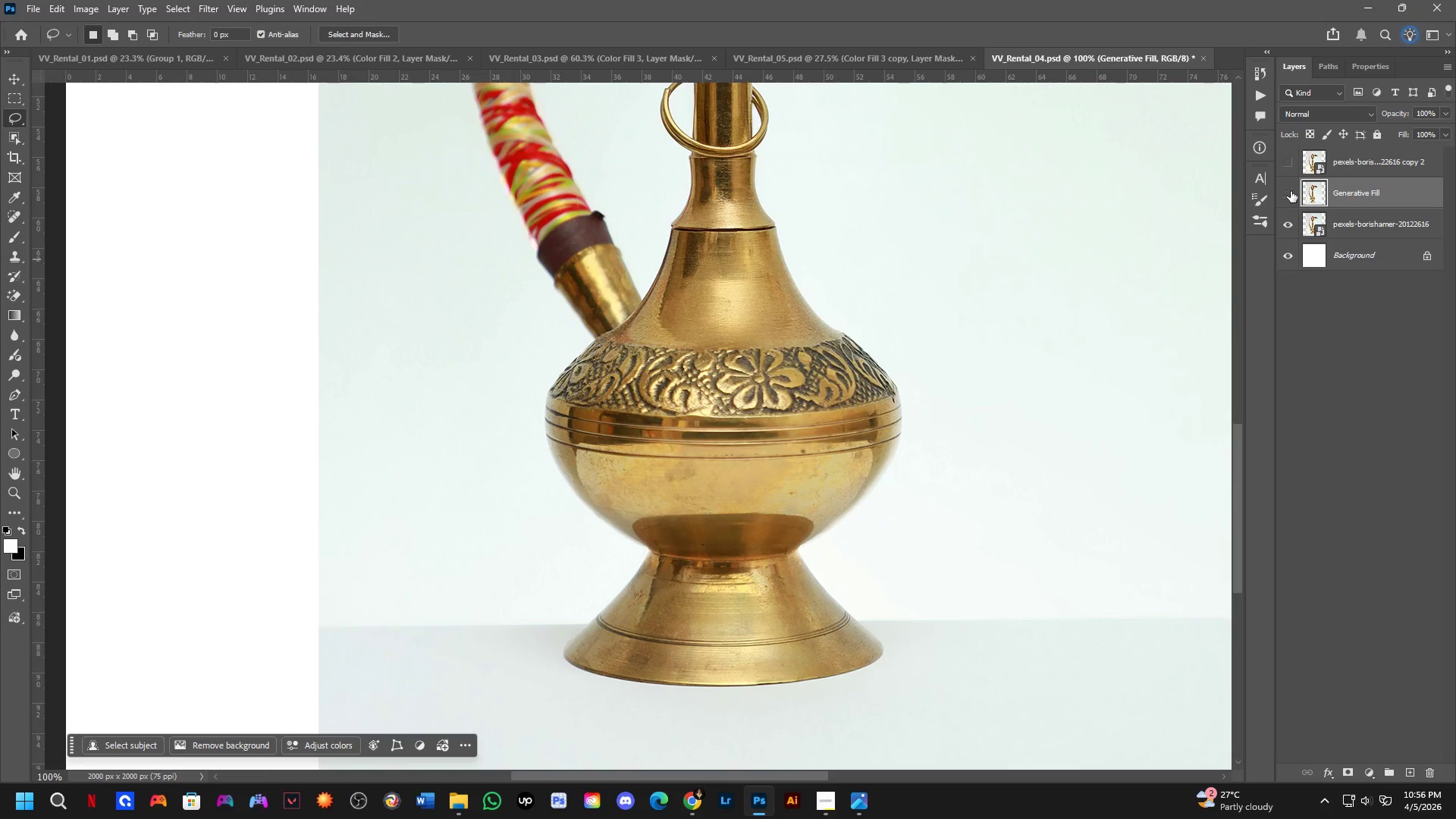 
scroll: coordinate [734, 503], scroll_direction: down, amount: 4.0
 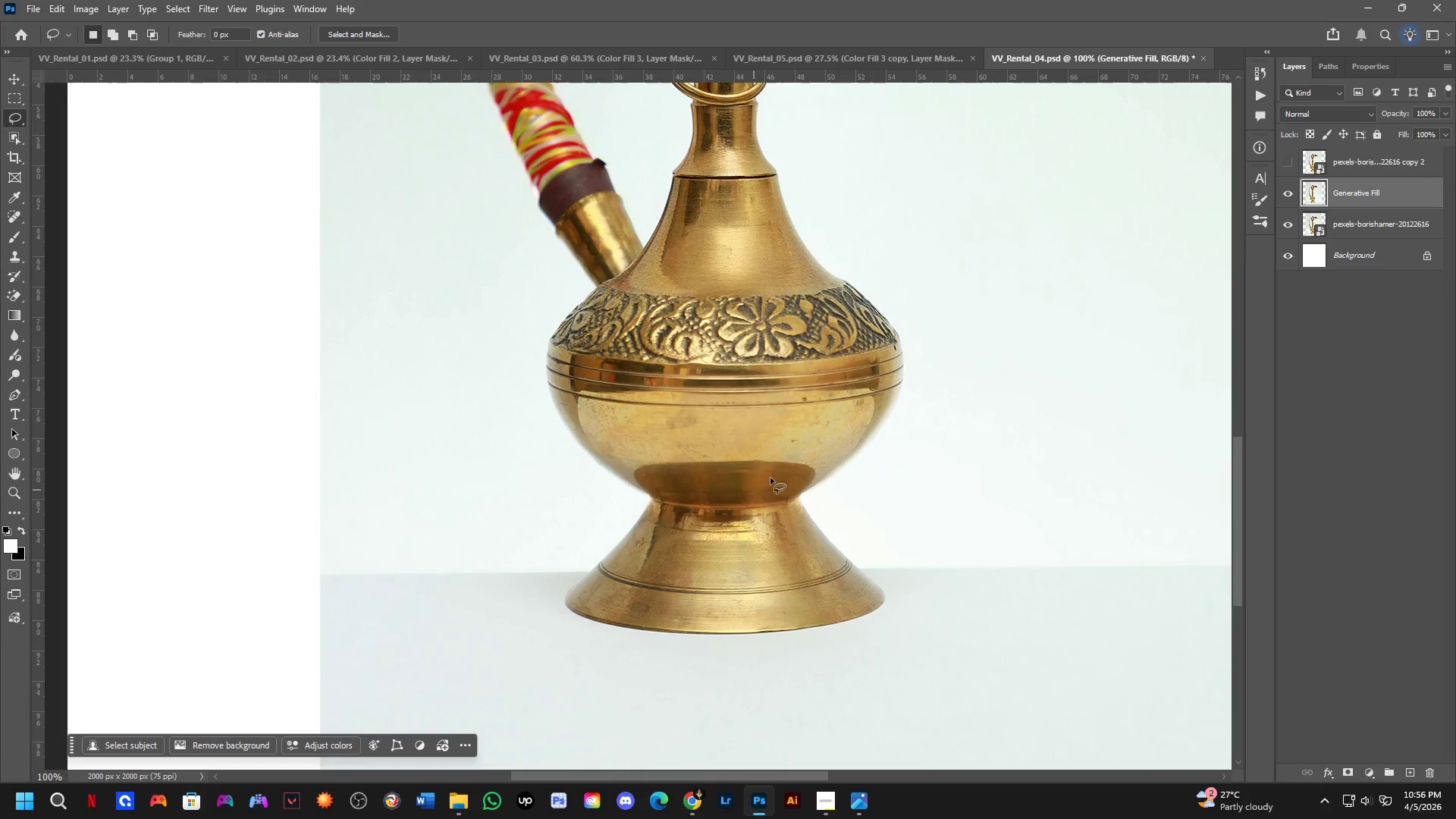 
double_click([1290, 191])
 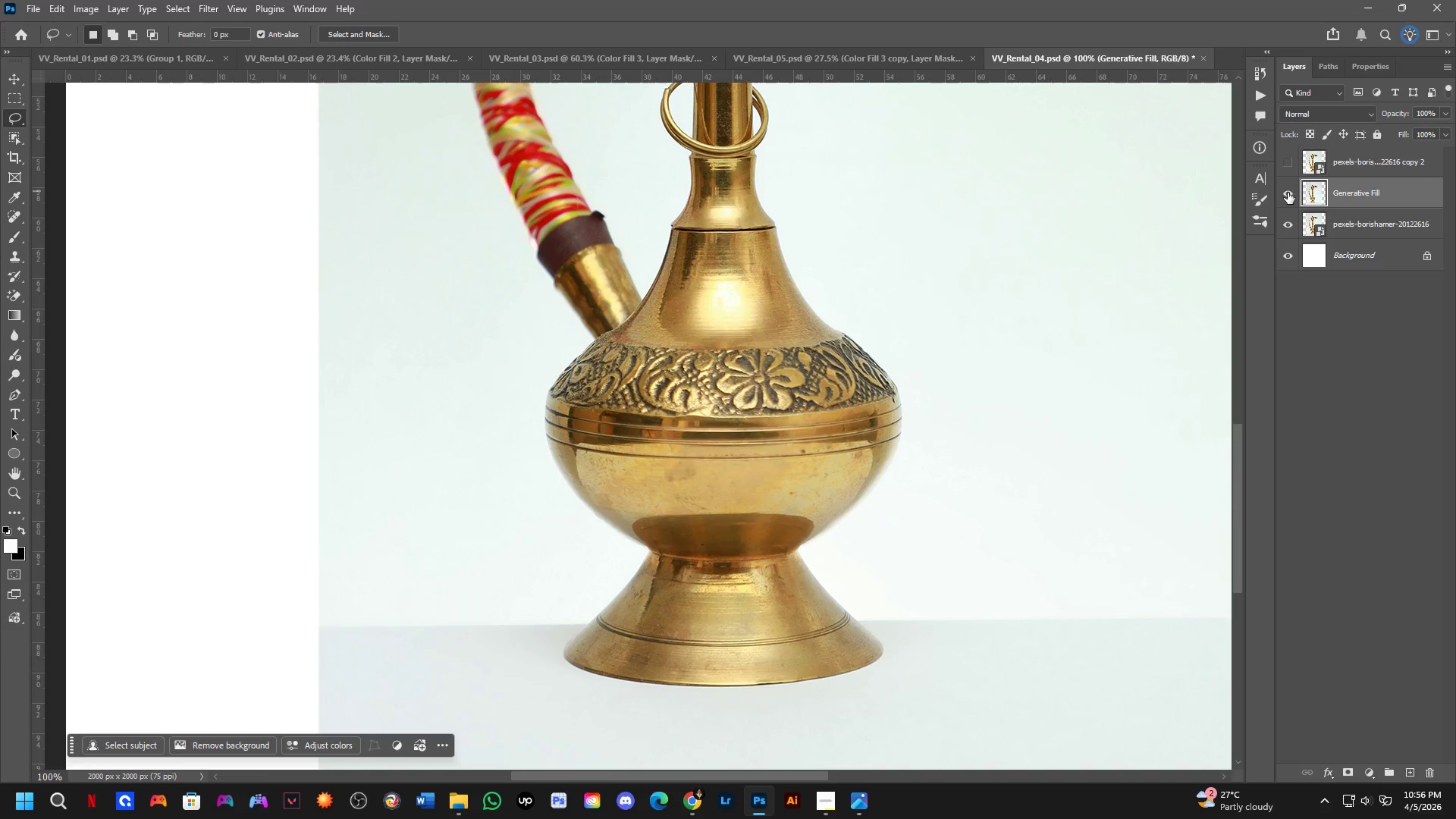 
key(Shift+ShiftLeft)
 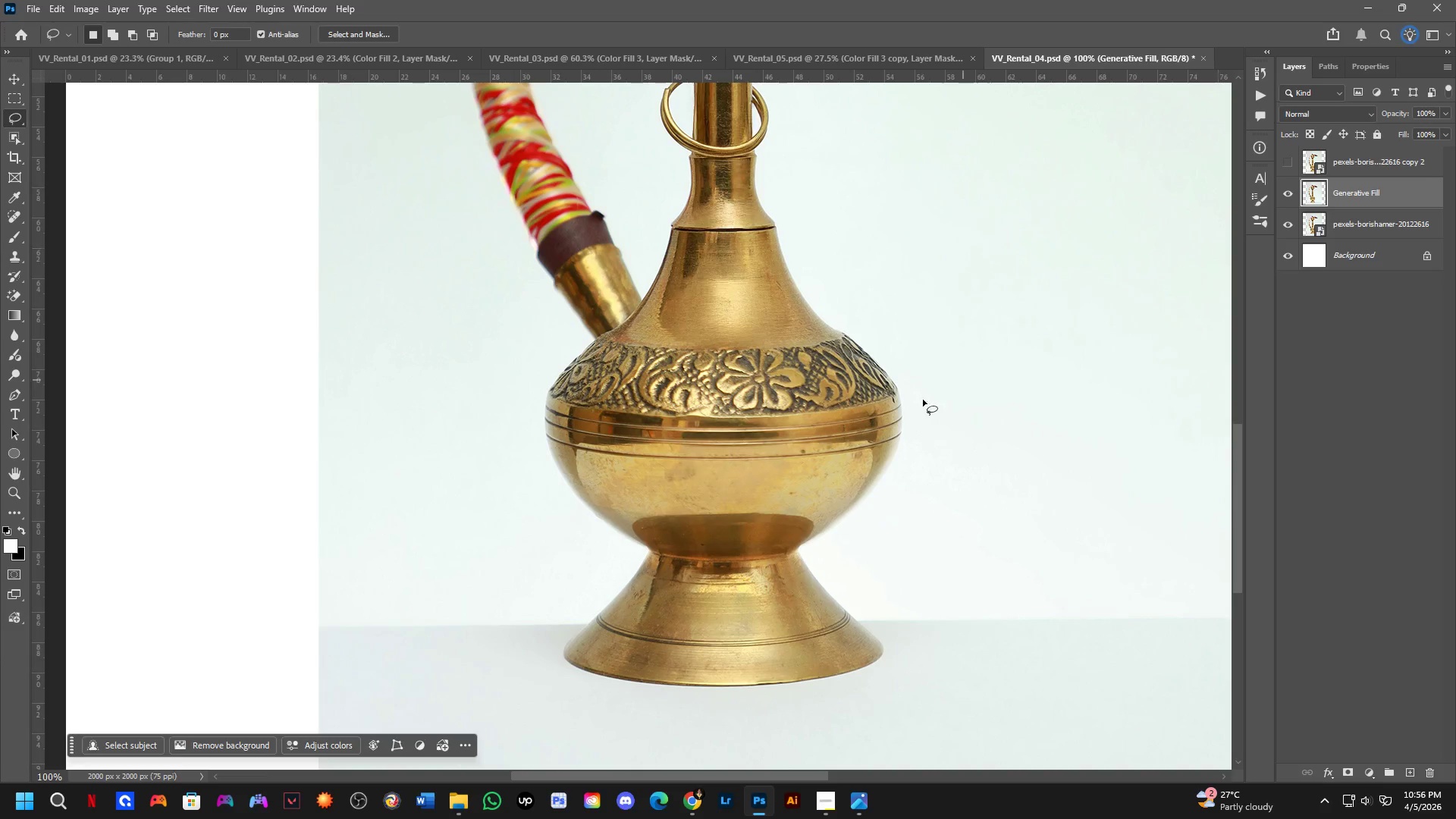 
hold_key(key=Space, duration=0.55)
 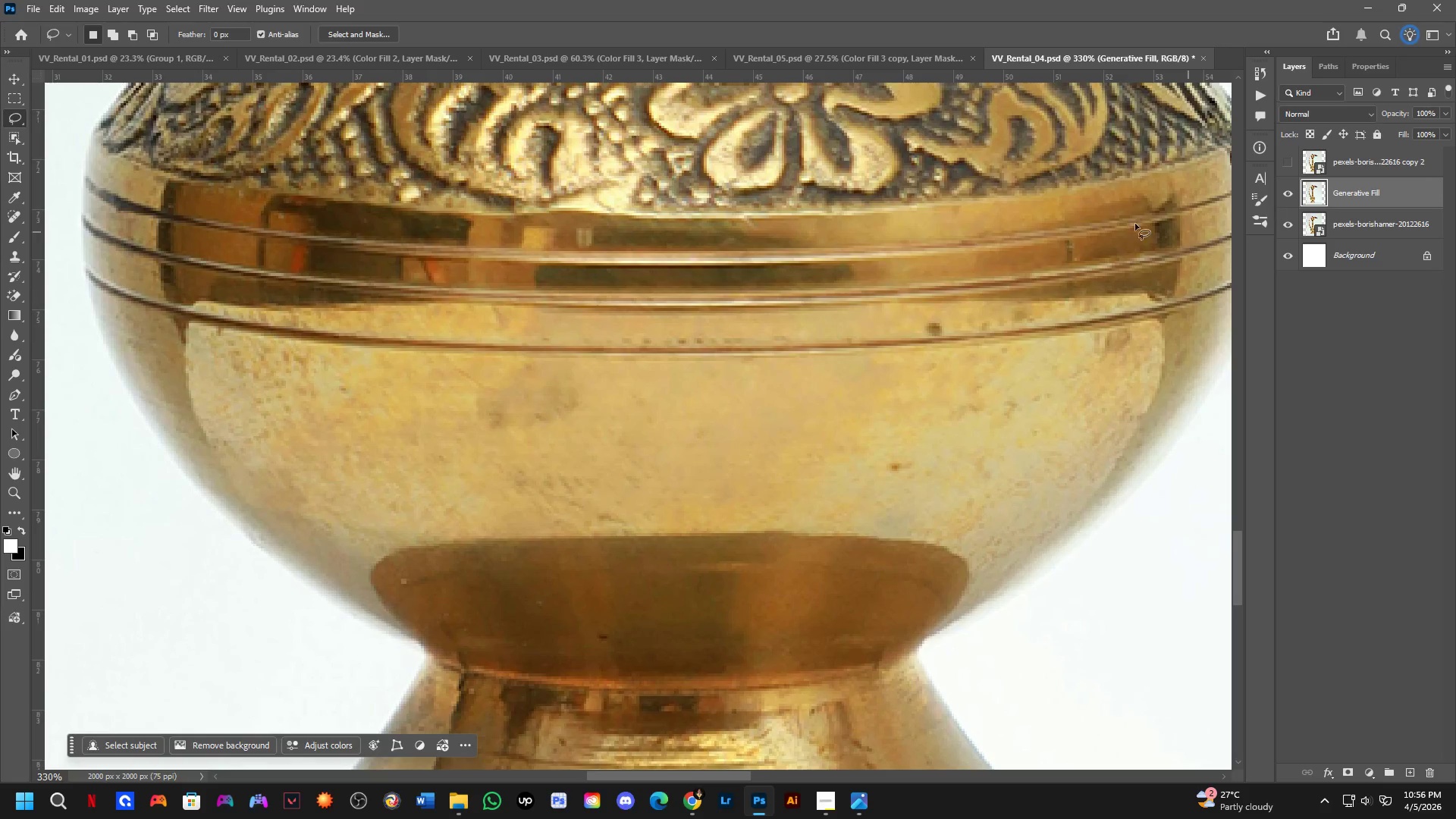 
left_click_drag(start_coordinate=[708, 506], to_coordinate=[829, 394])
 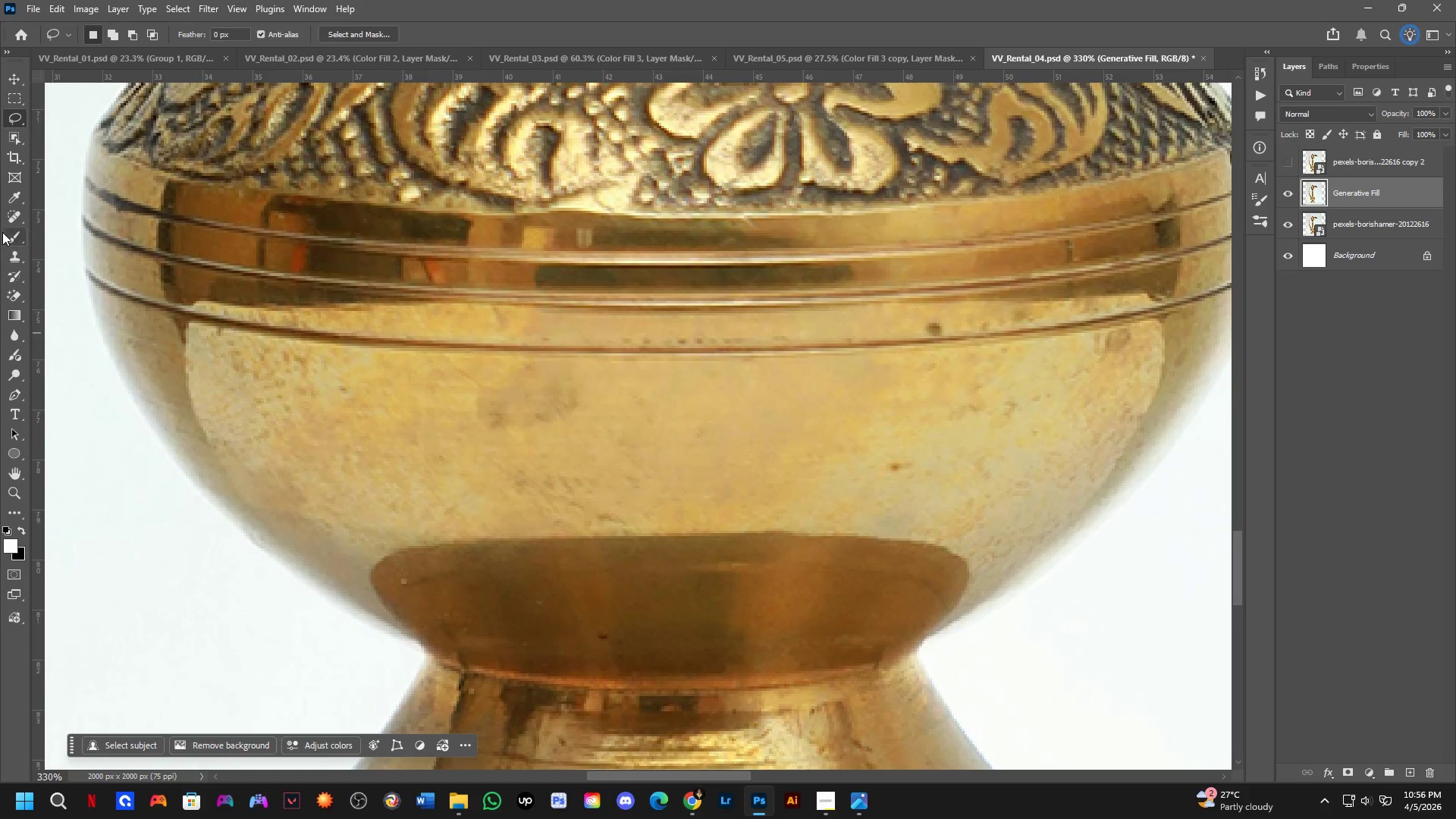 
scroll: coordinate [758, 472], scroll_direction: up, amount: 3.0
 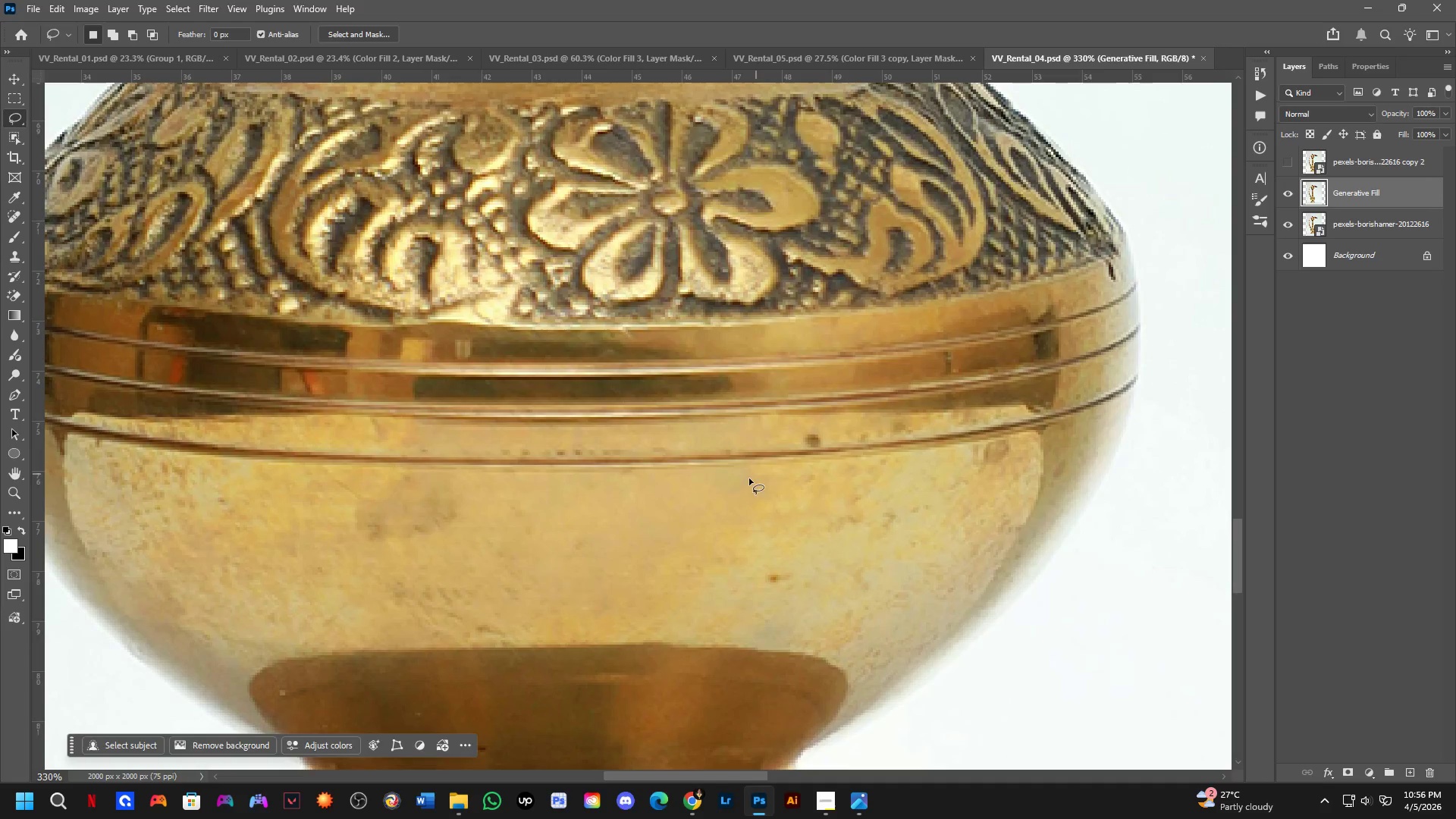 
left_click([18, 210])
 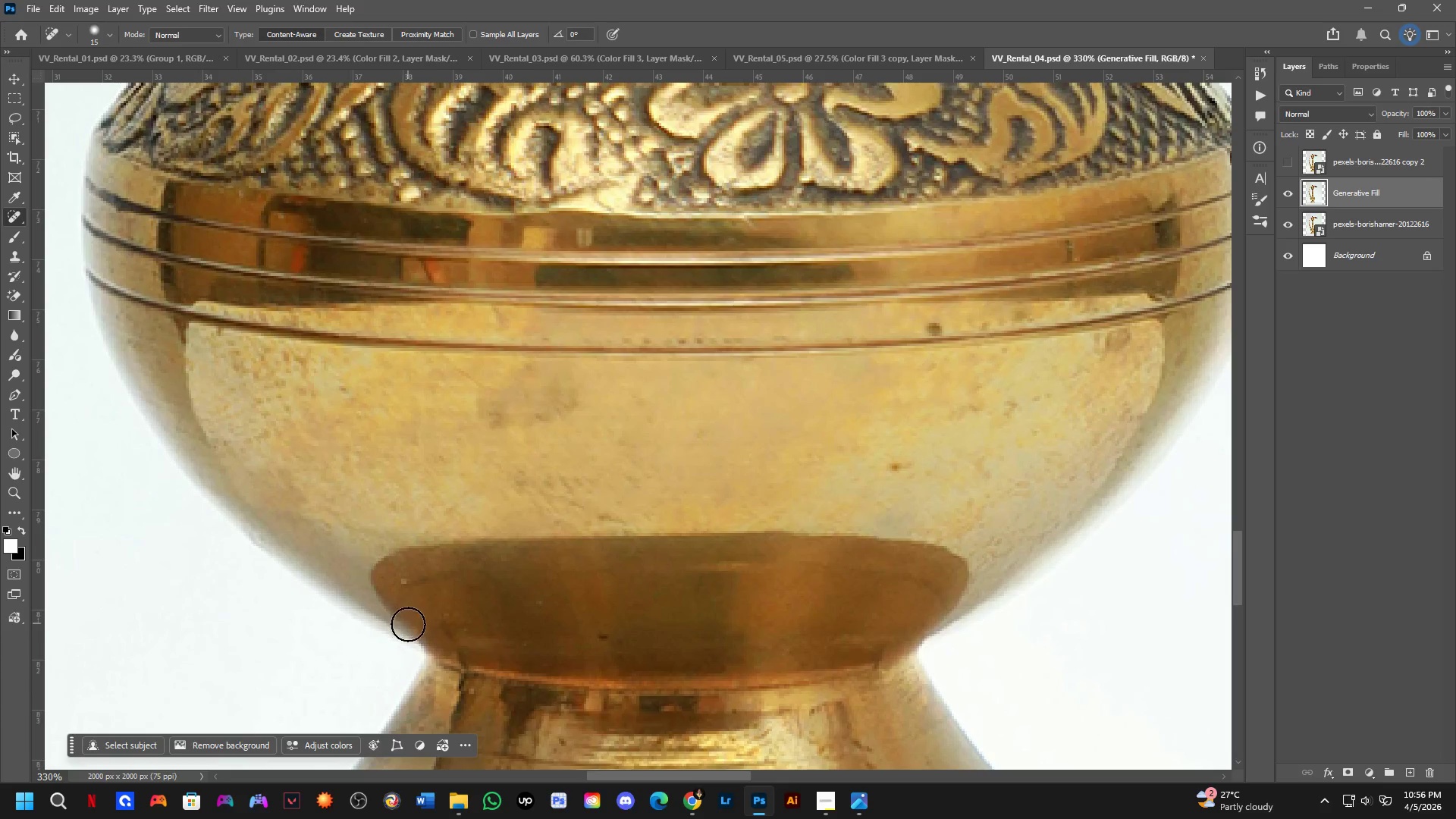 
hold_key(key=AltLeft, duration=0.47)
 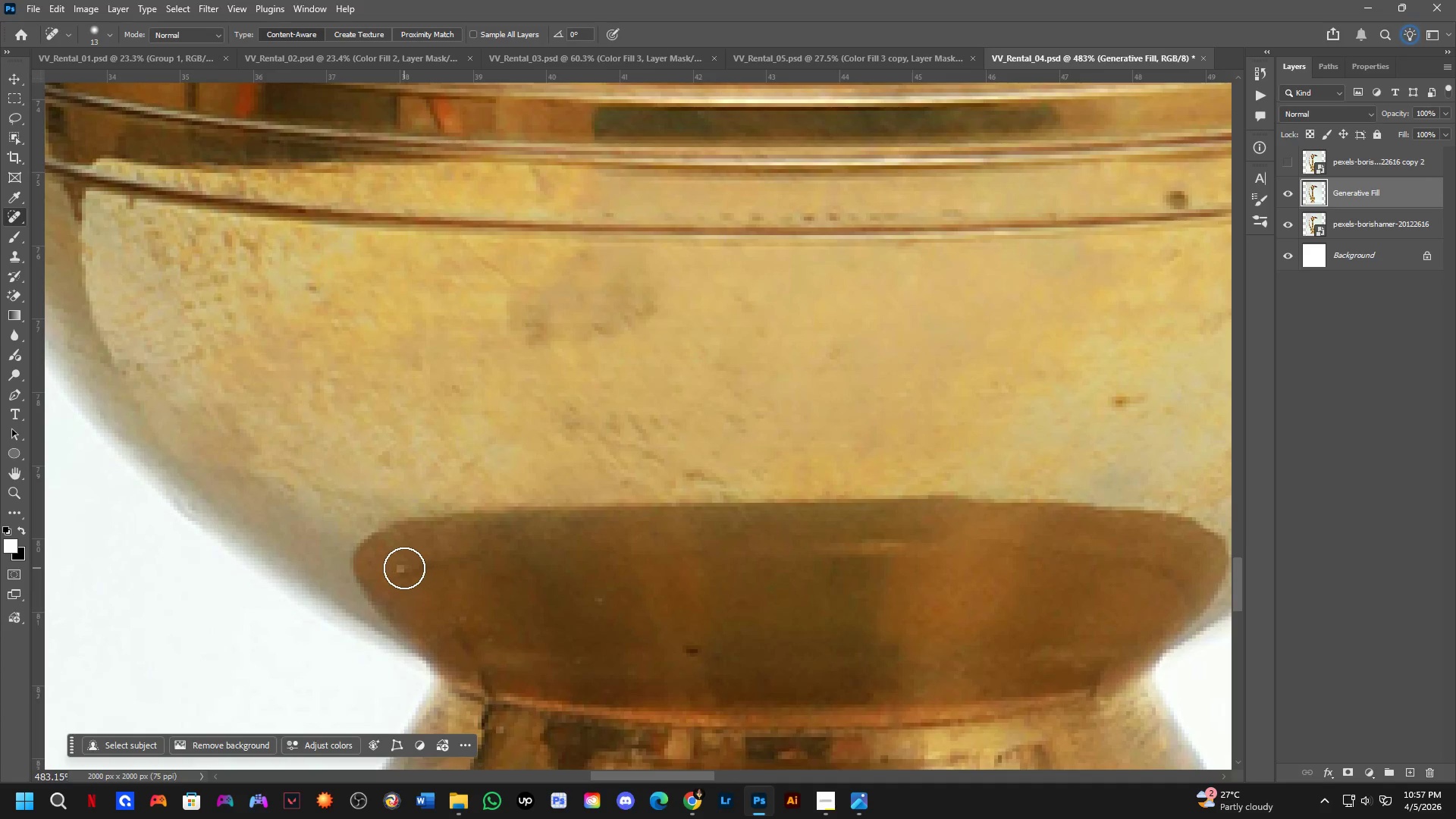 
scroll: coordinate [412, 603], scroll_direction: up, amount: 4.0
 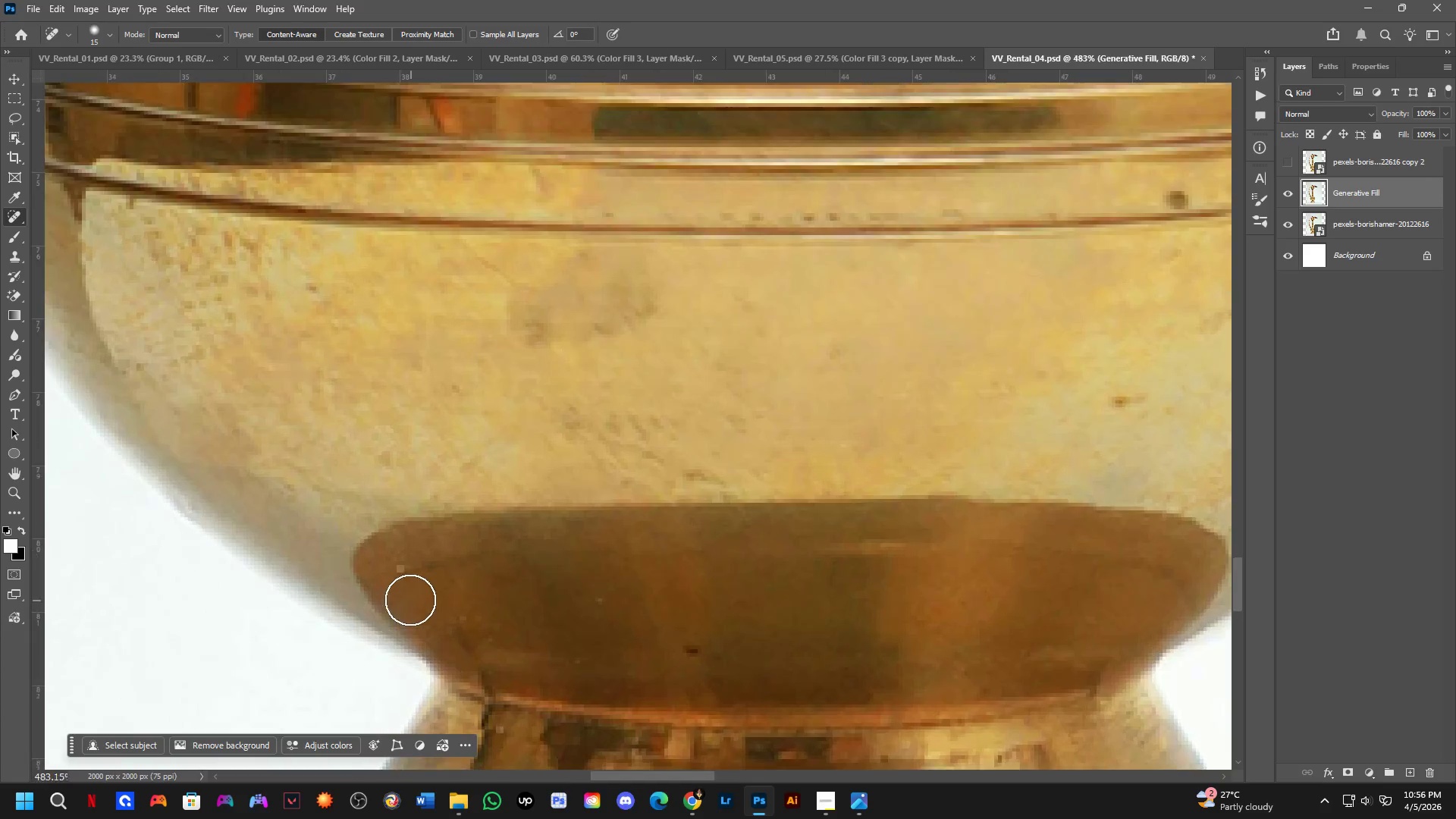 
left_click([404, 568])
 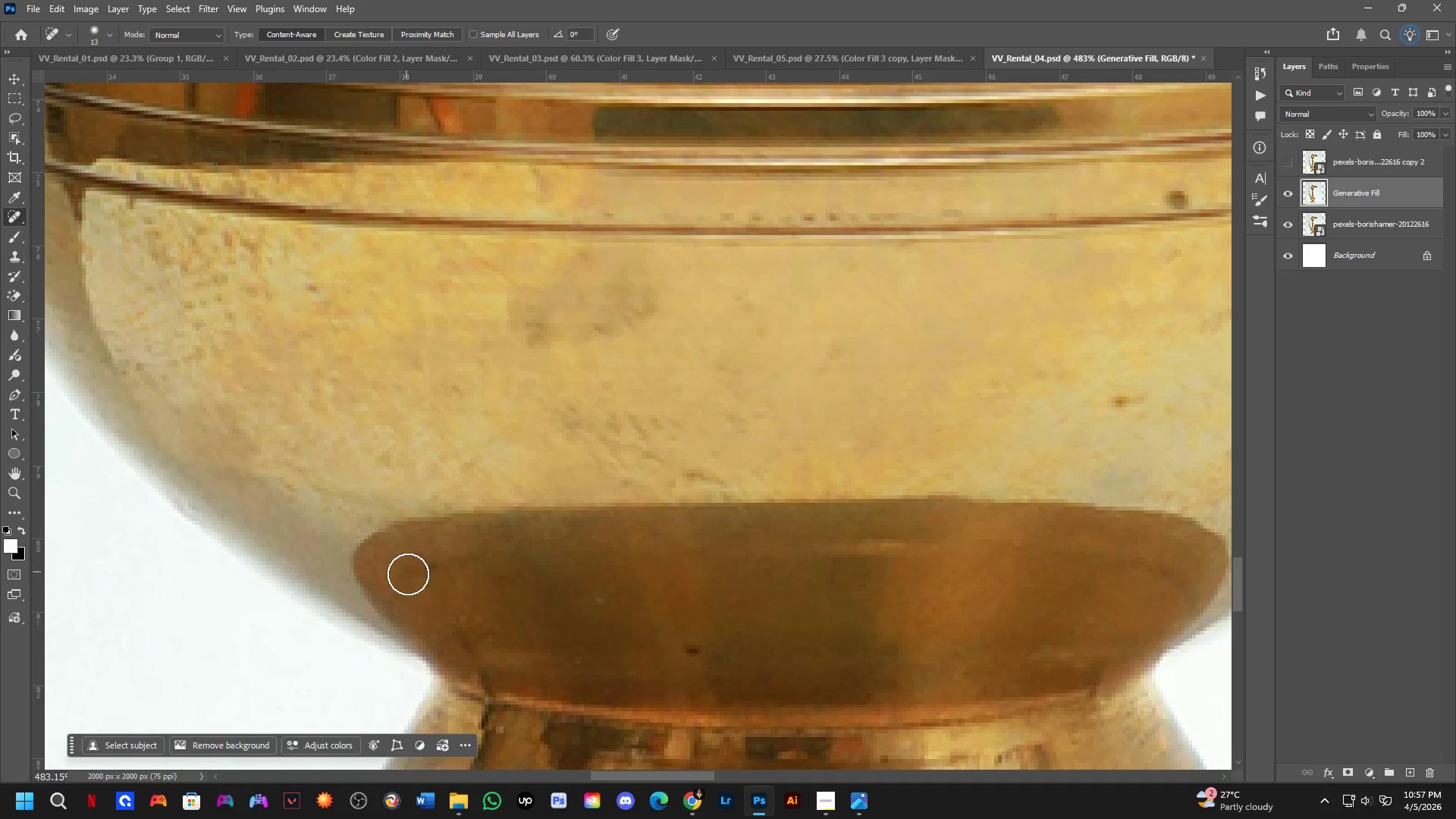 
hold_key(key=Space, duration=0.53)
 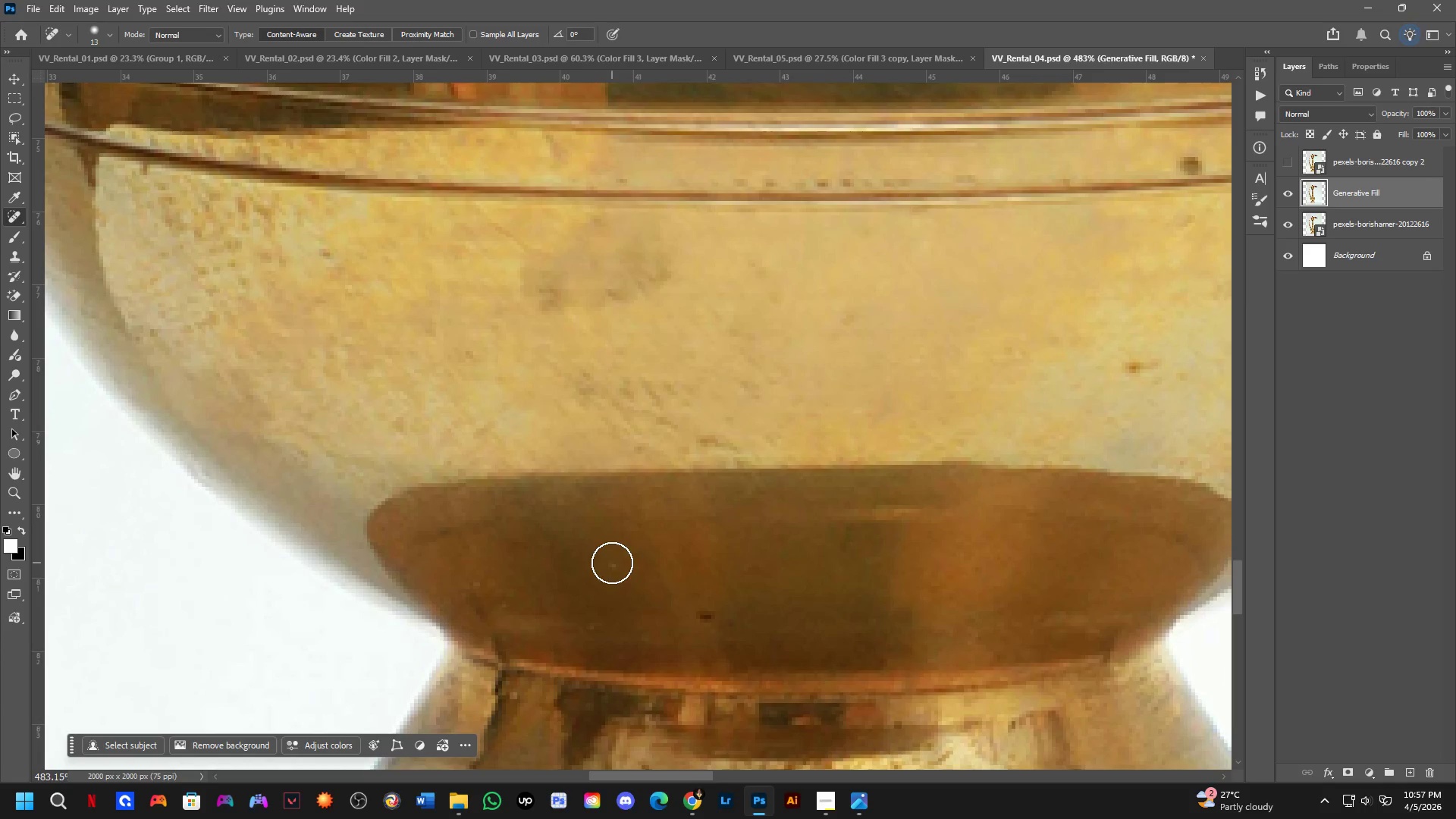 
left_click_drag(start_coordinate=[552, 607], to_coordinate=[566, 573])
 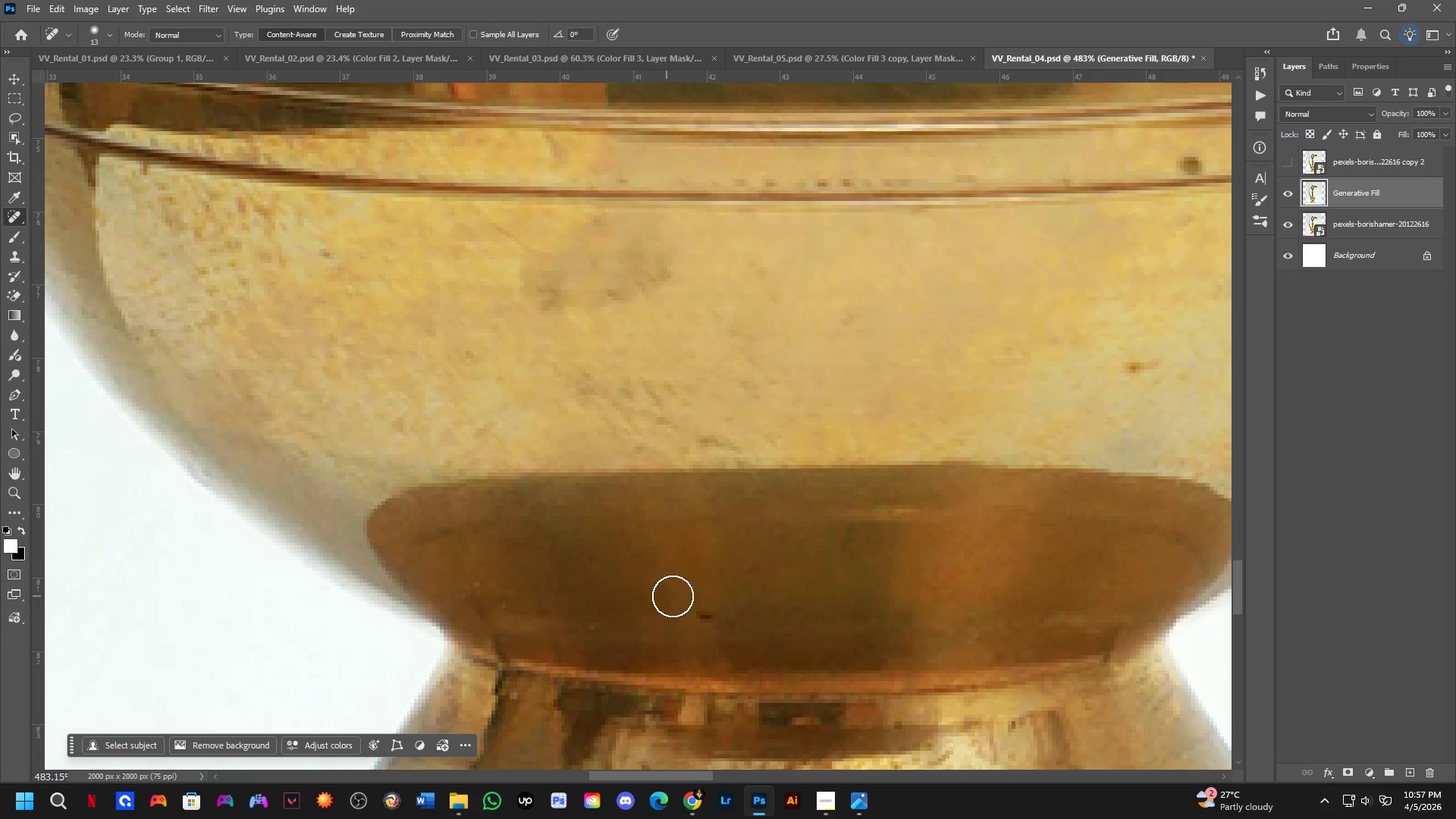 
left_click_drag(start_coordinate=[700, 621], to_coordinate=[719, 625])
 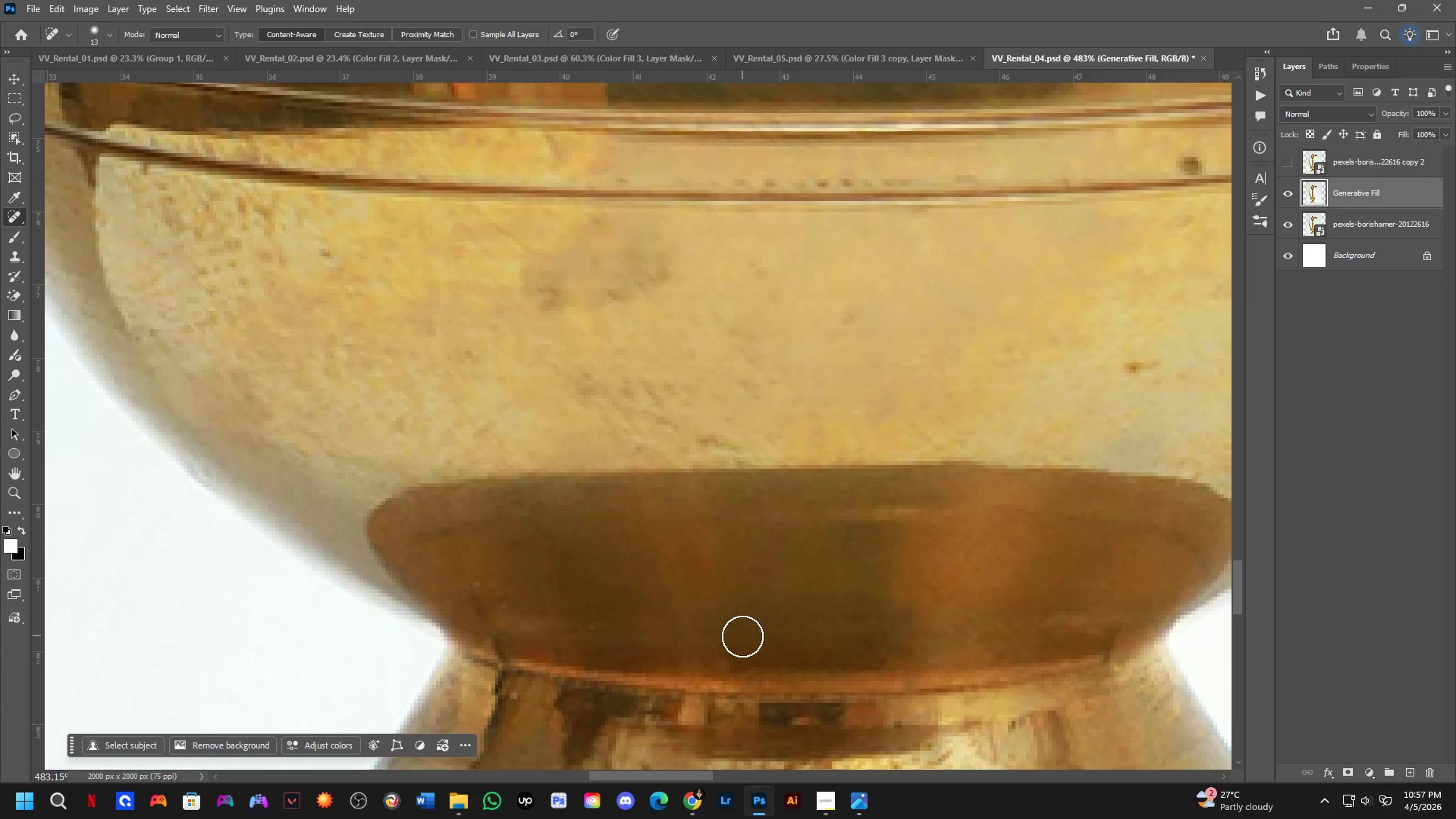 
hold_key(key=Space, duration=0.73)
 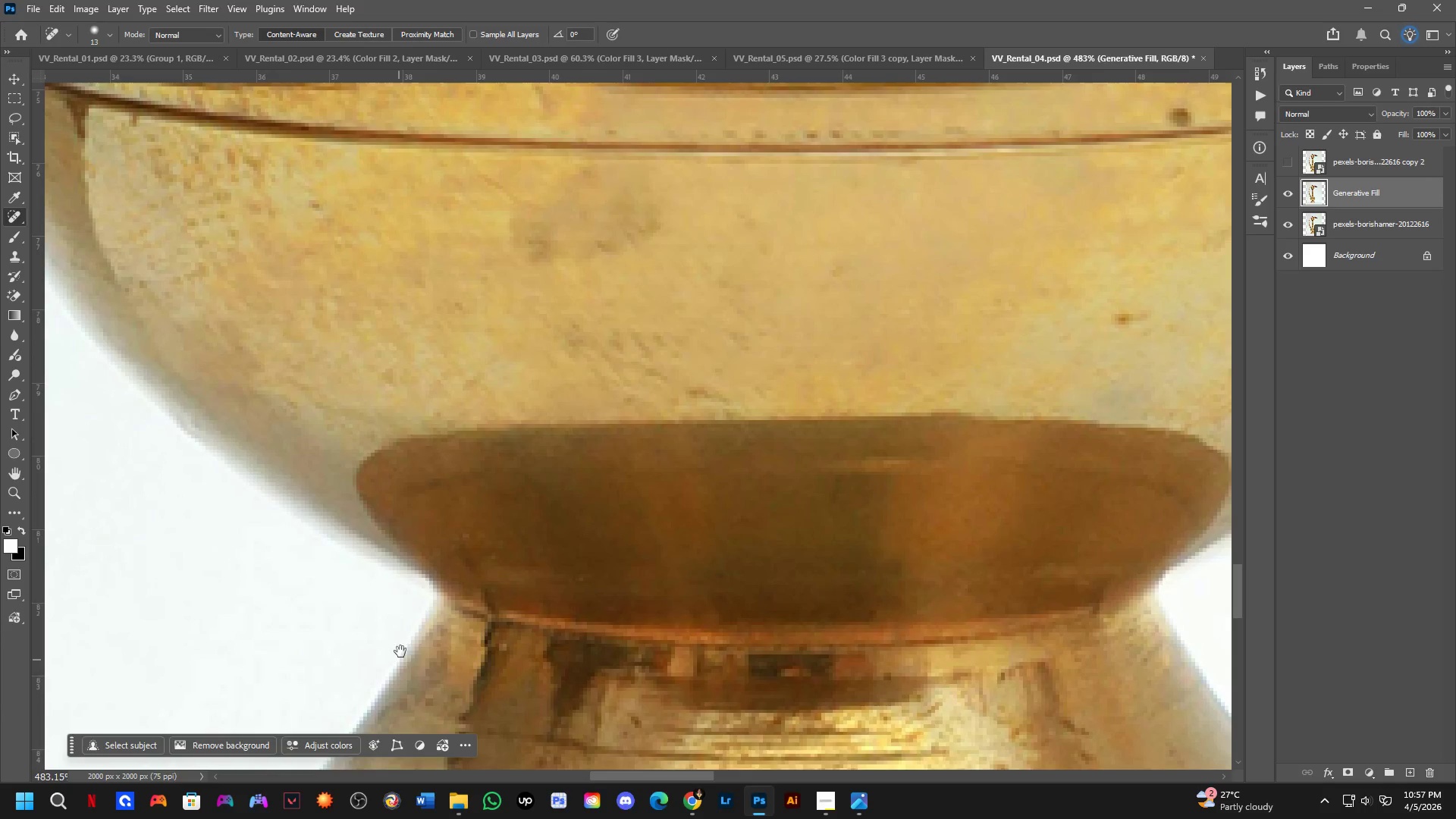 
left_click_drag(start_coordinate=[730, 632], to_coordinate=[720, 583])
 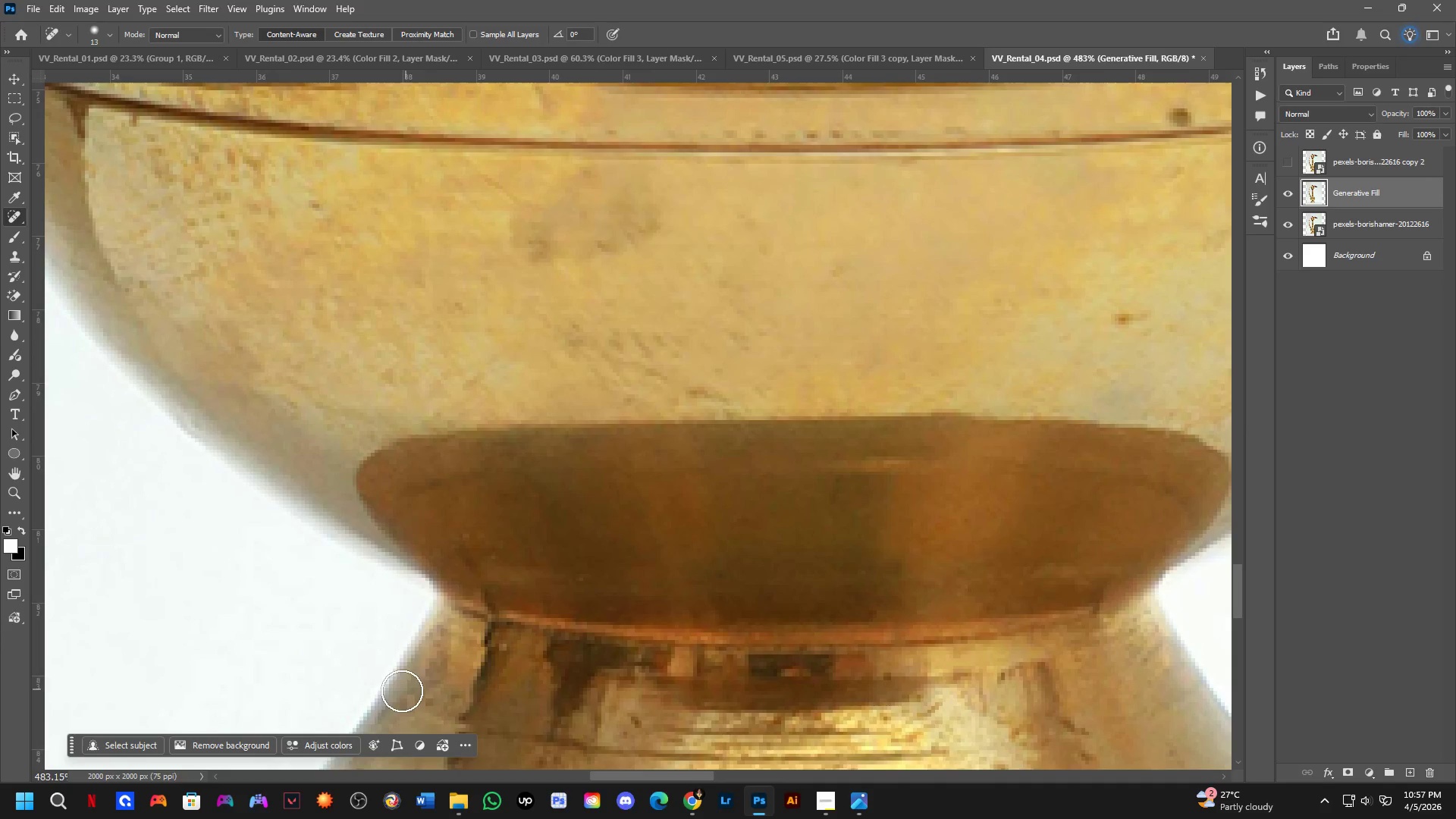 
hold_key(key=Space, duration=0.53)
 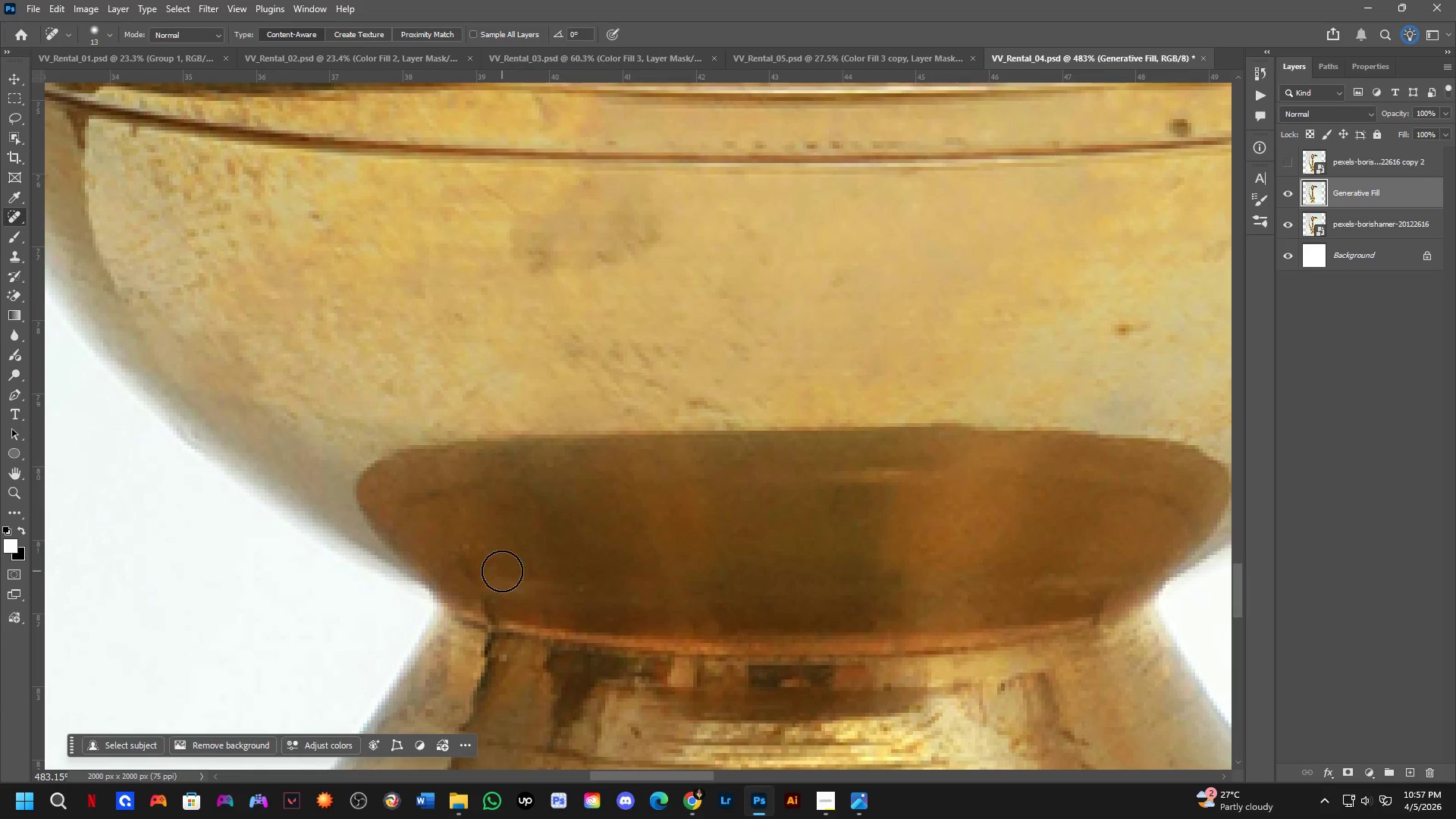 
left_click_drag(start_coordinate=[401, 633], to_coordinate=[401, 644])
 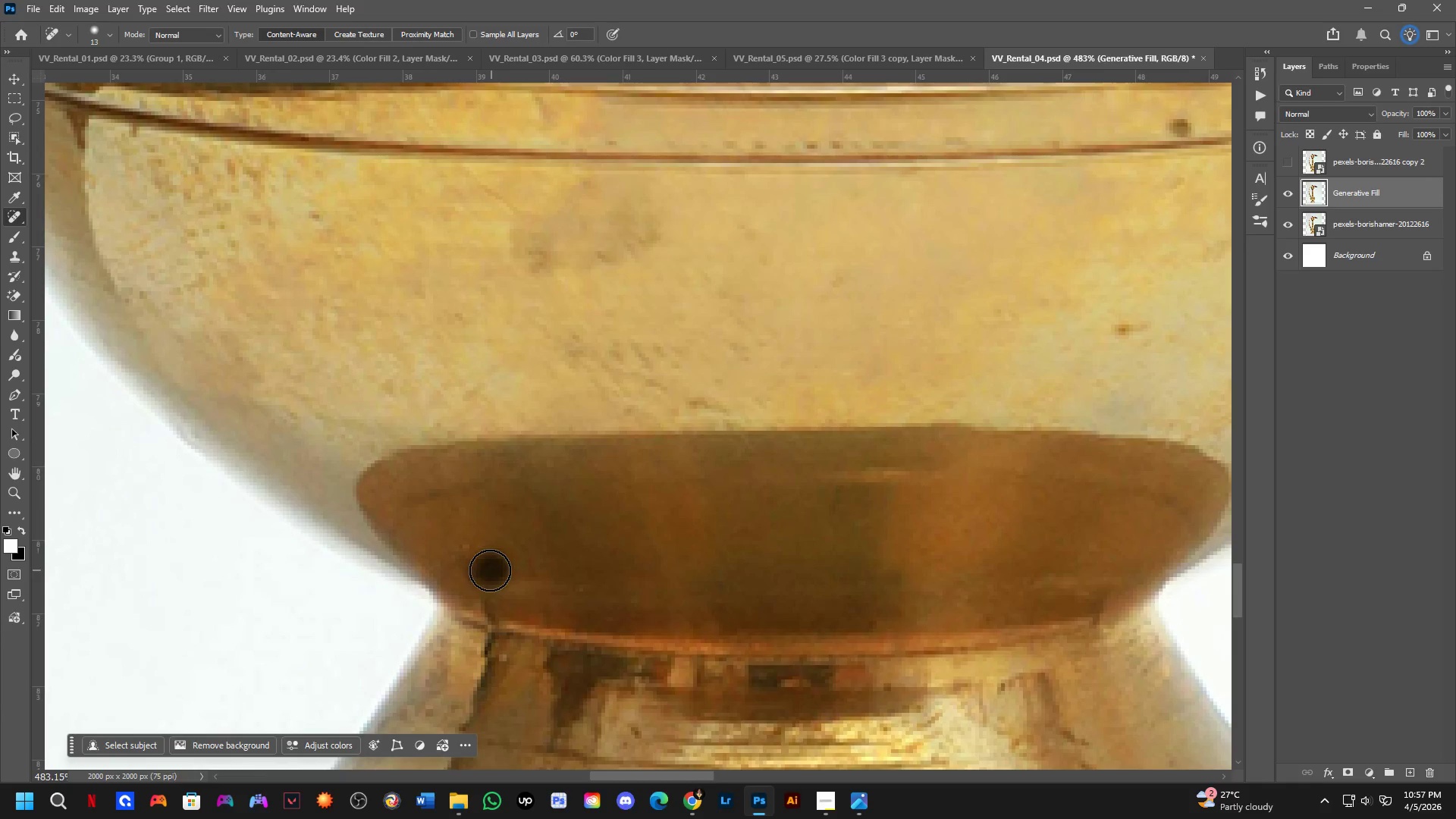 
double_click([457, 545])
 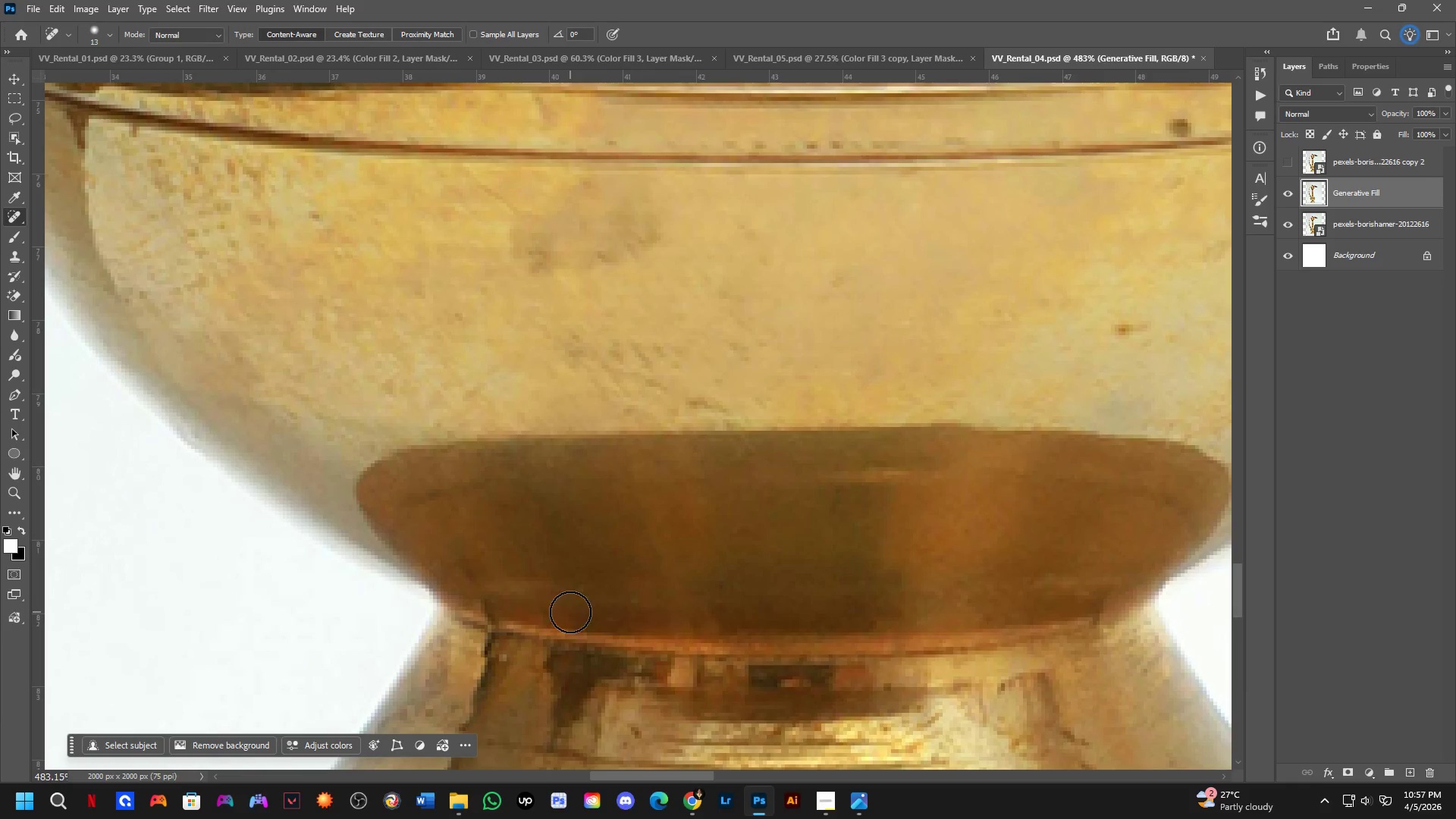 
hold_key(key=AltLeft, duration=0.33)
 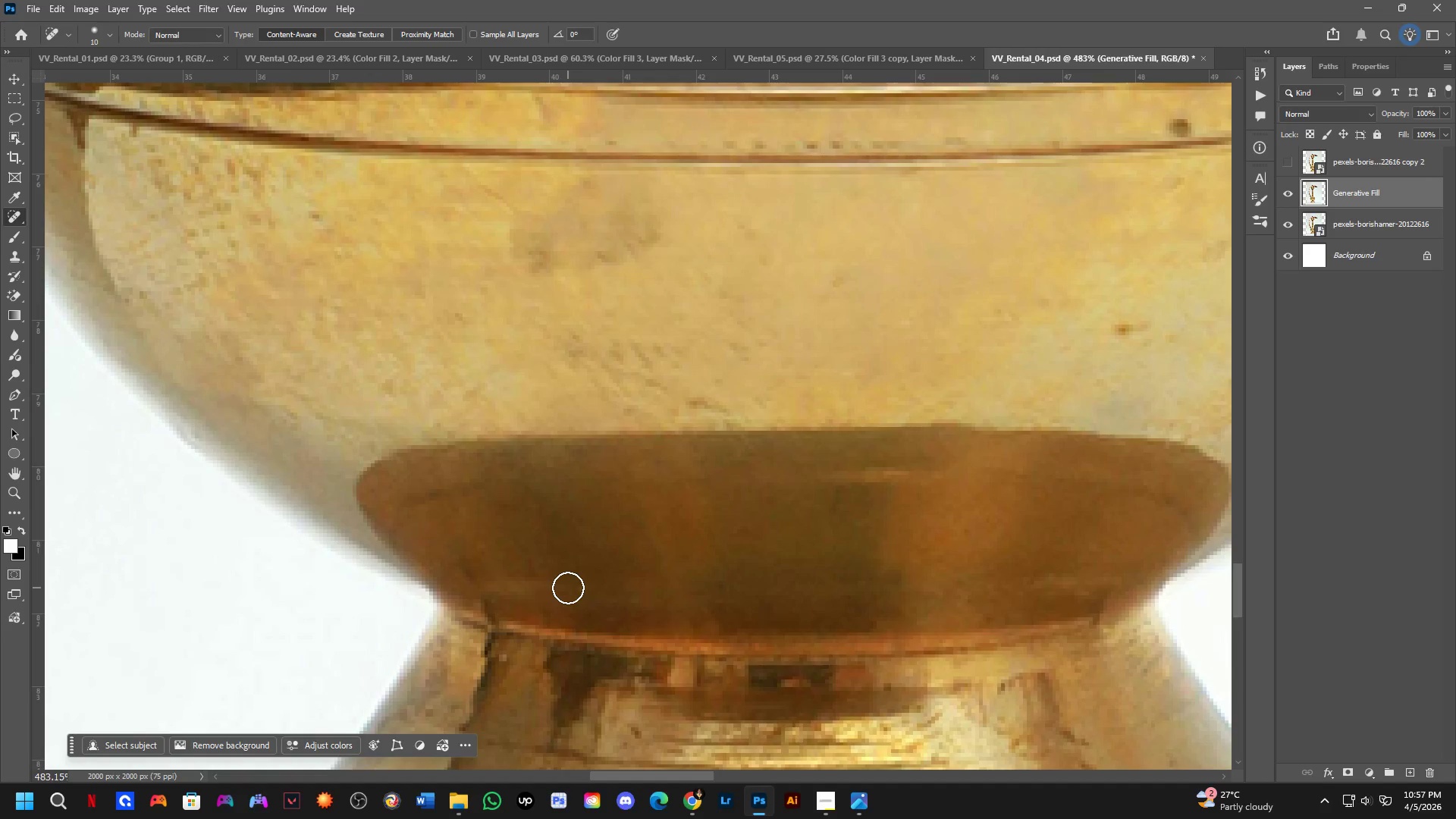 
left_click_drag(start_coordinate=[577, 588], to_coordinate=[598, 583])
 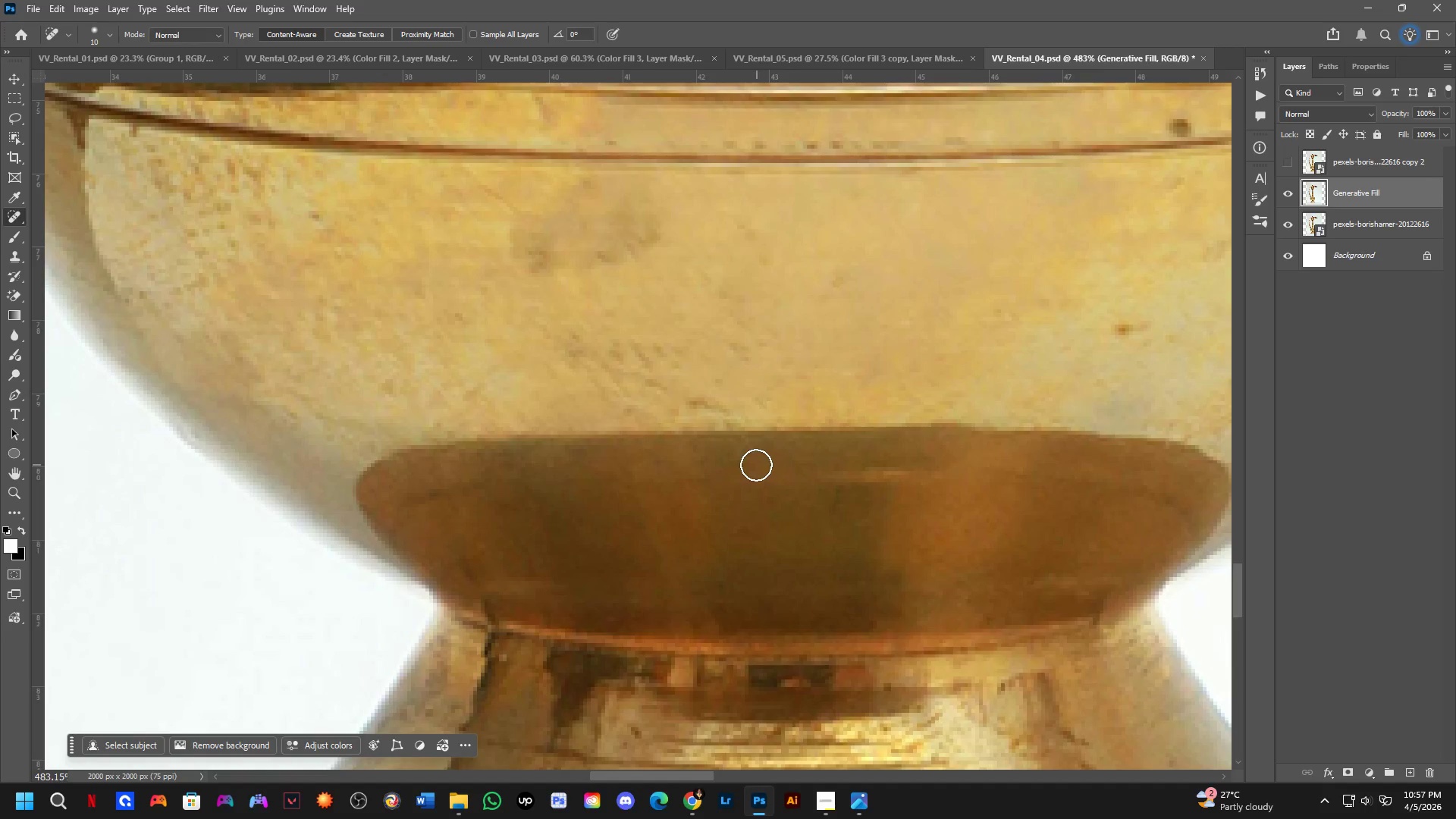 
left_click_drag(start_coordinate=[735, 457], to_coordinate=[679, 464])
 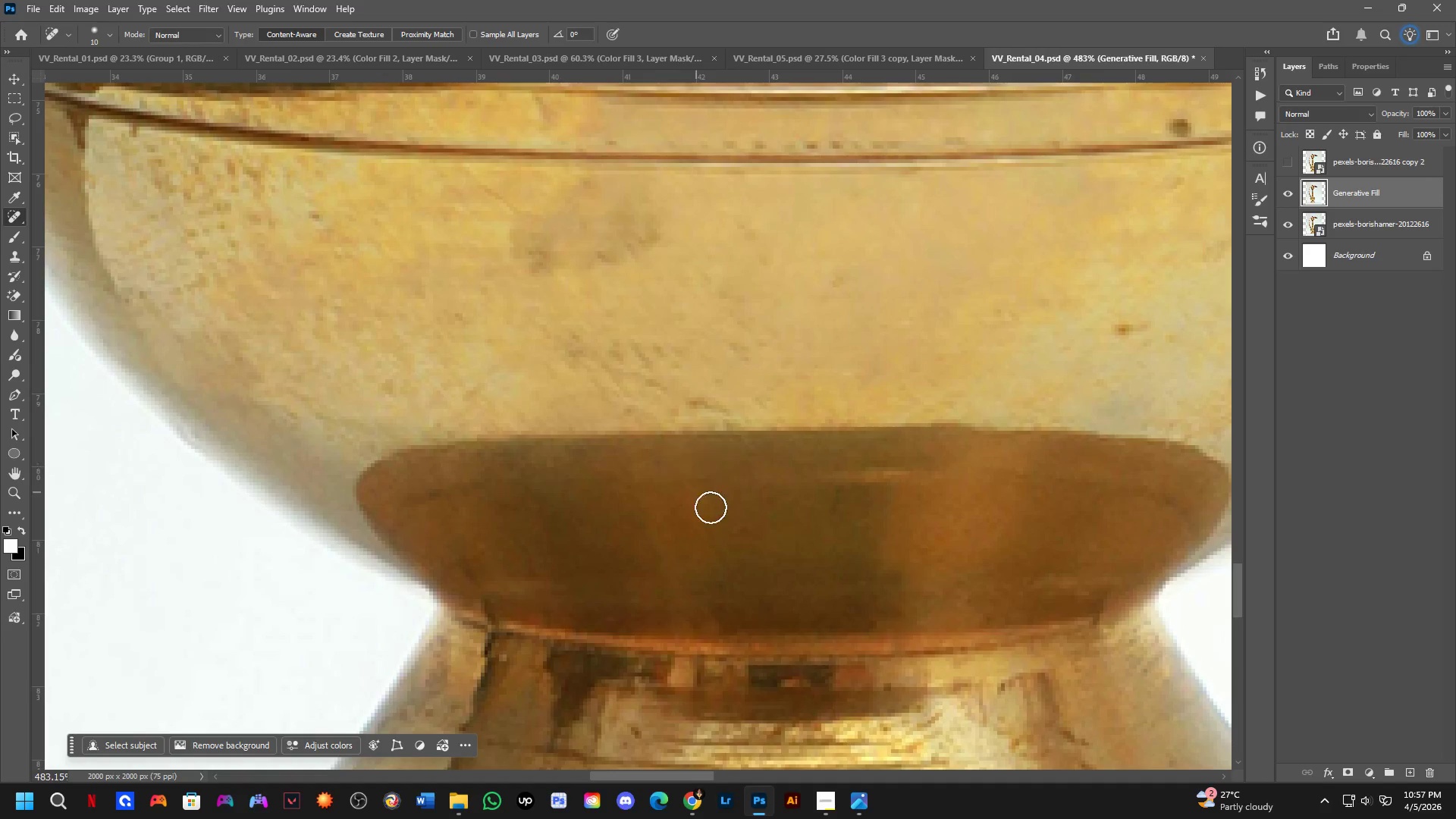 
hold_key(key=Space, duration=0.55)
 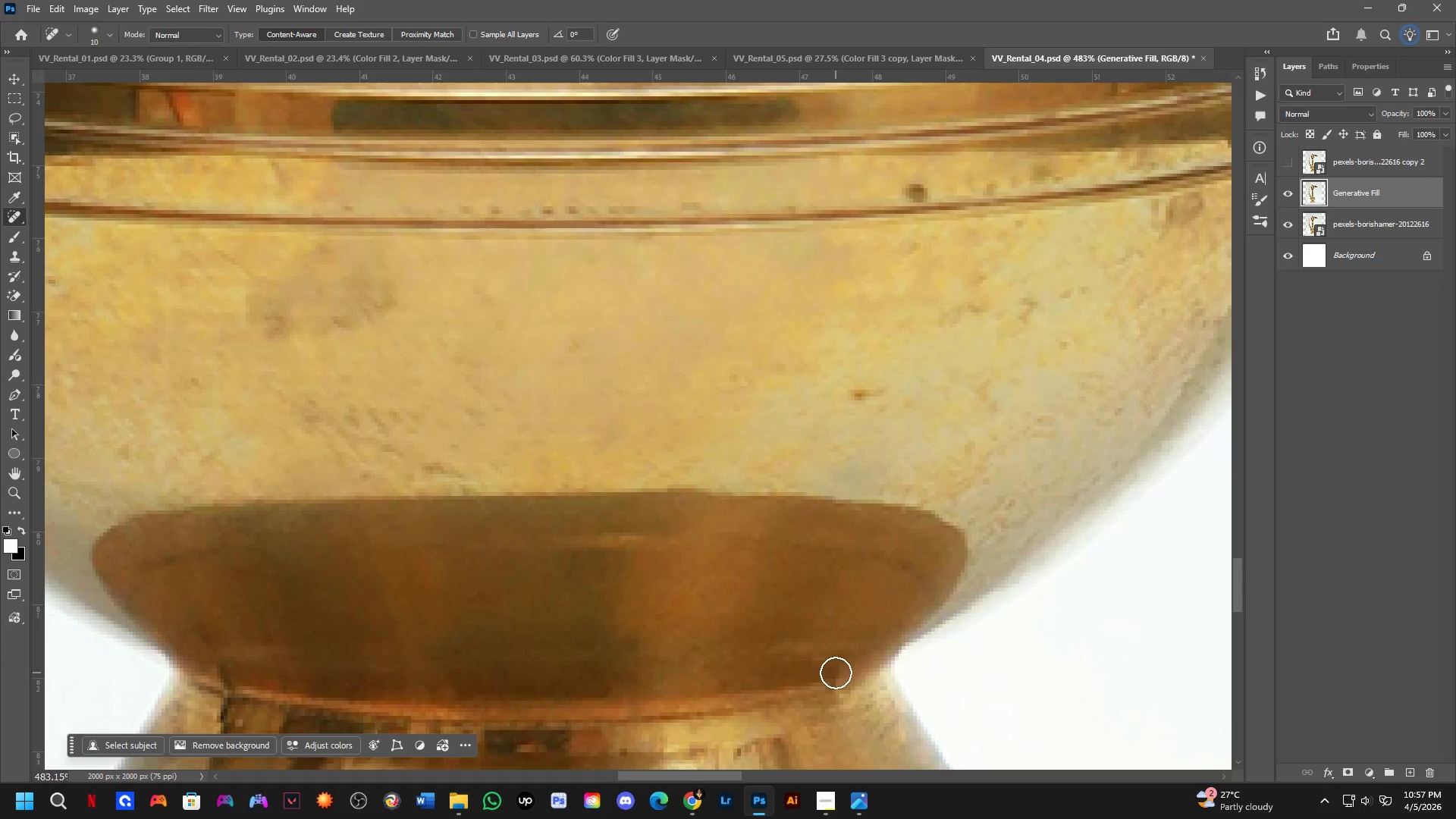 
left_click_drag(start_coordinate=[913, 519], to_coordinate=[656, 582])
 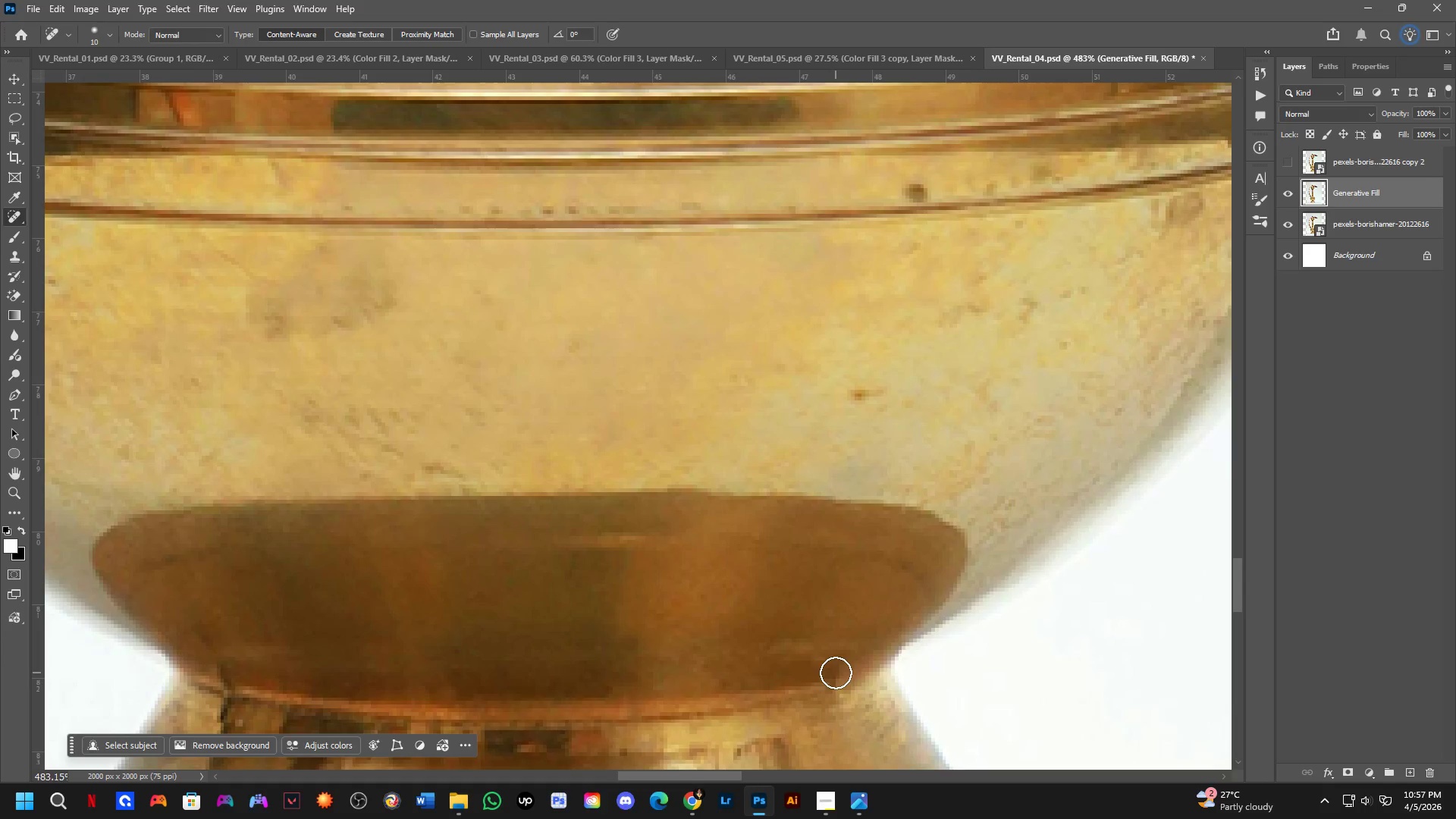 
left_click_drag(start_coordinate=[837, 665], to_coordinate=[838, 697])
 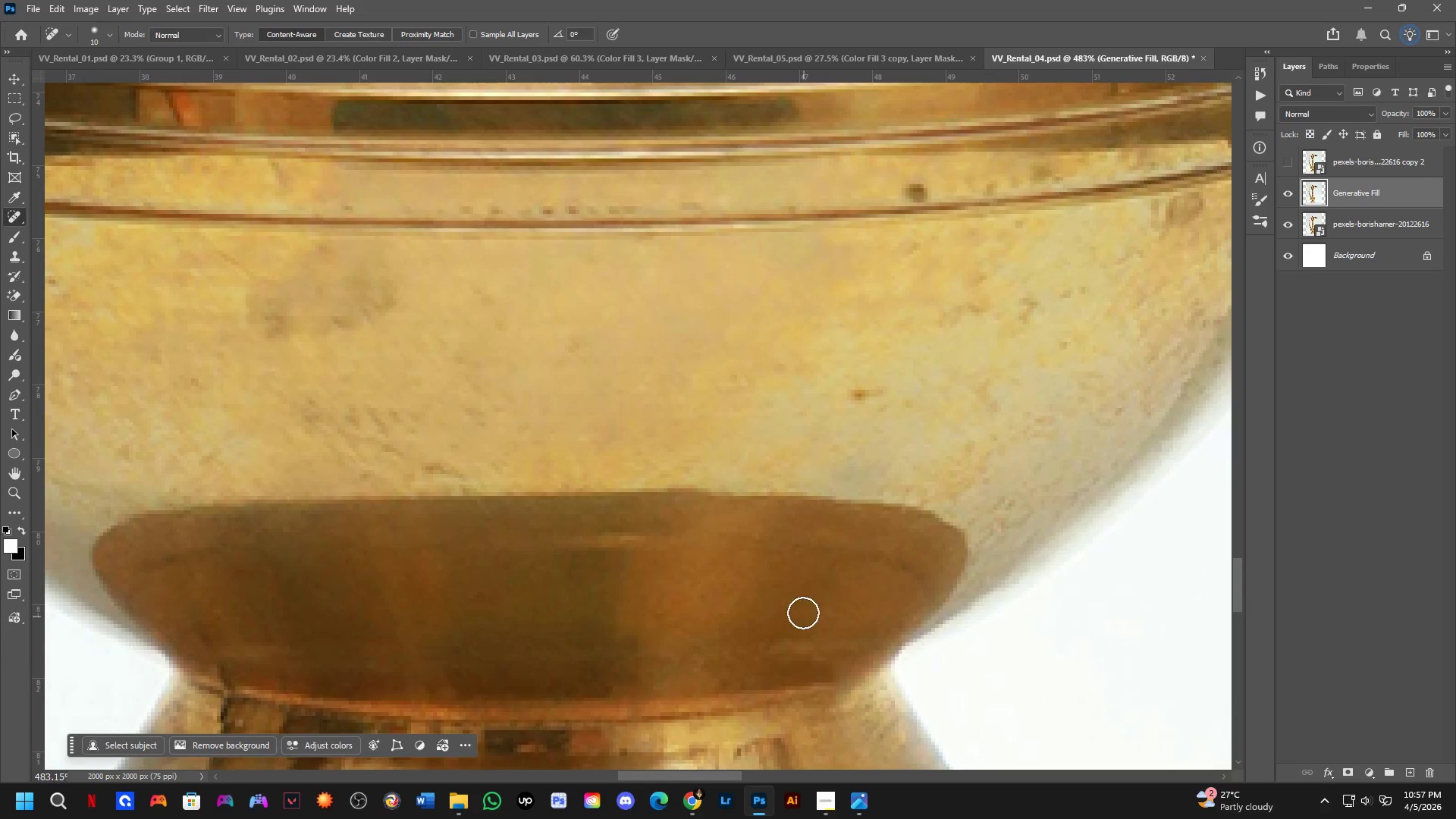 
hold_key(key=Space, duration=0.59)
 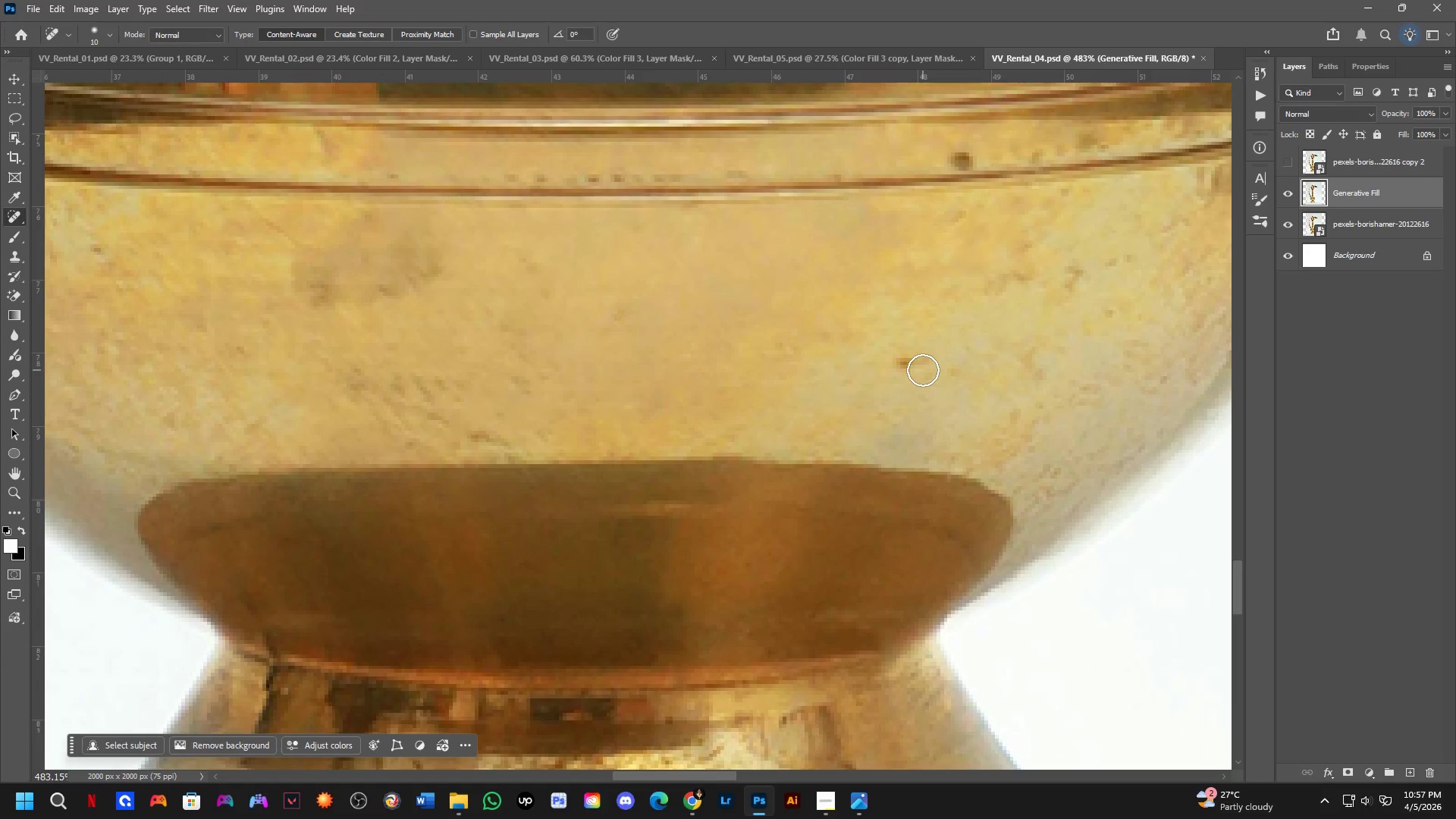 
left_click_drag(start_coordinate=[776, 569], to_coordinate=[821, 537])
 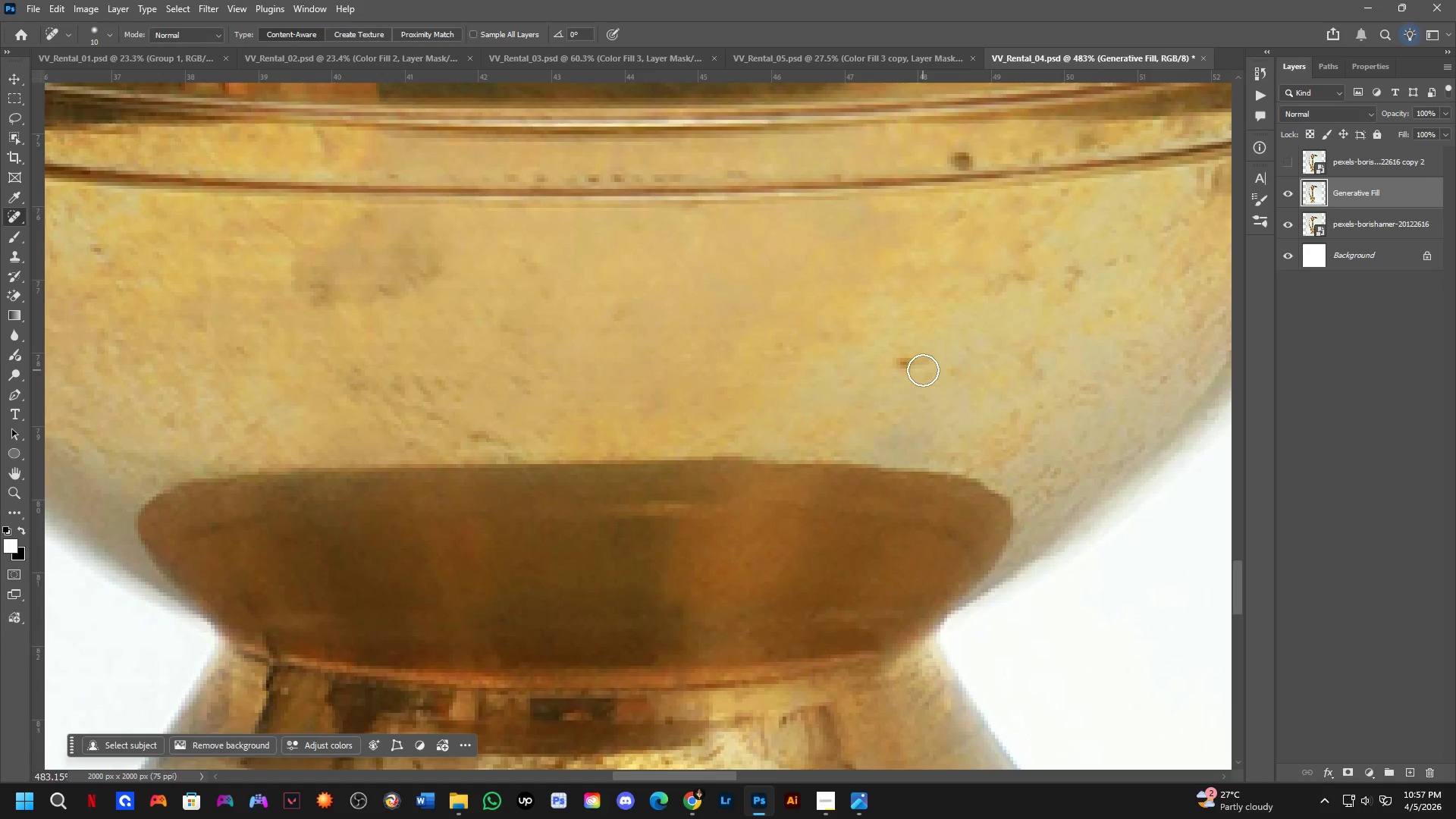 
left_click_drag(start_coordinate=[923, 366], to_coordinate=[893, 363])
 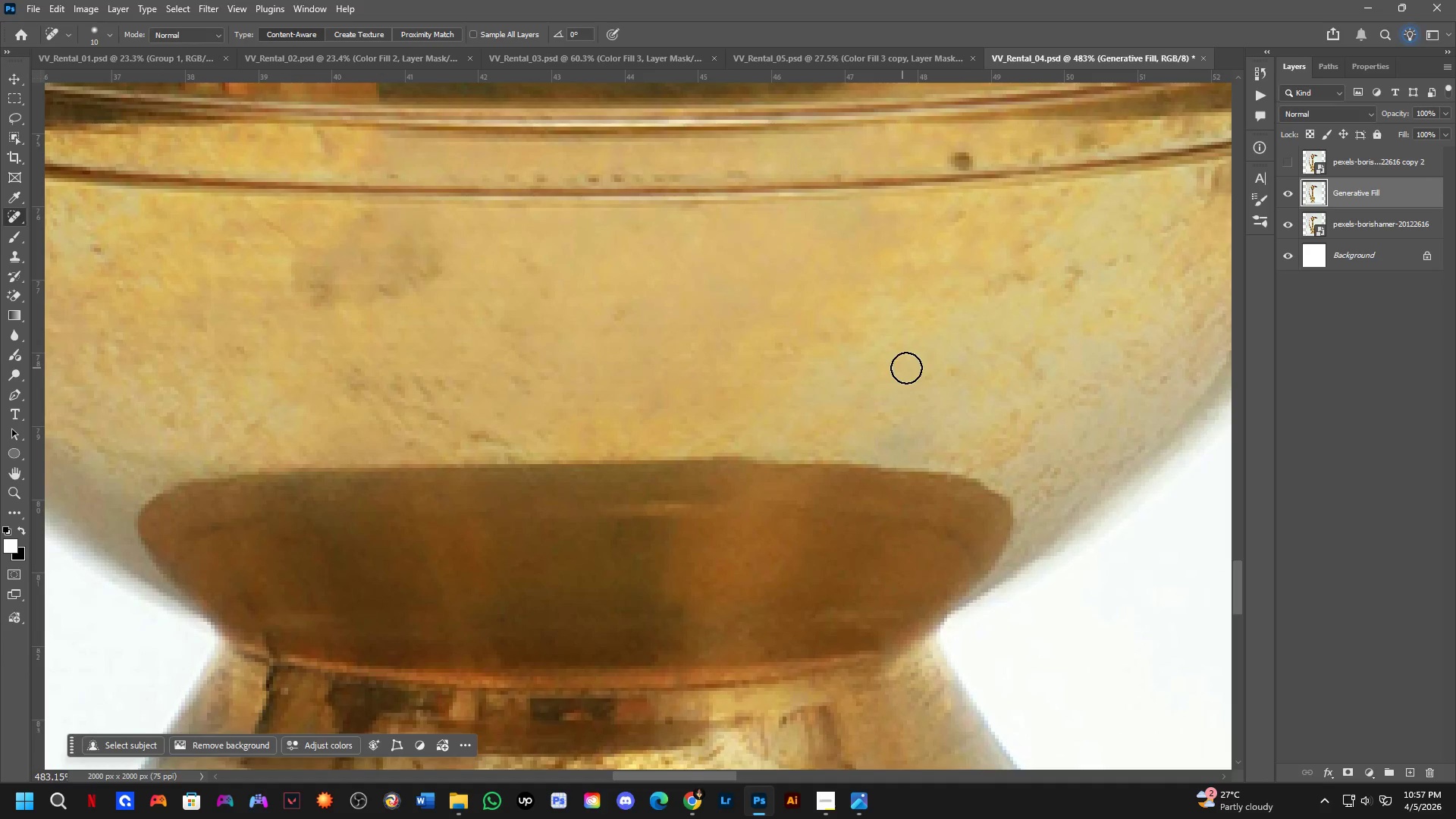 
hold_key(key=Space, duration=0.58)
 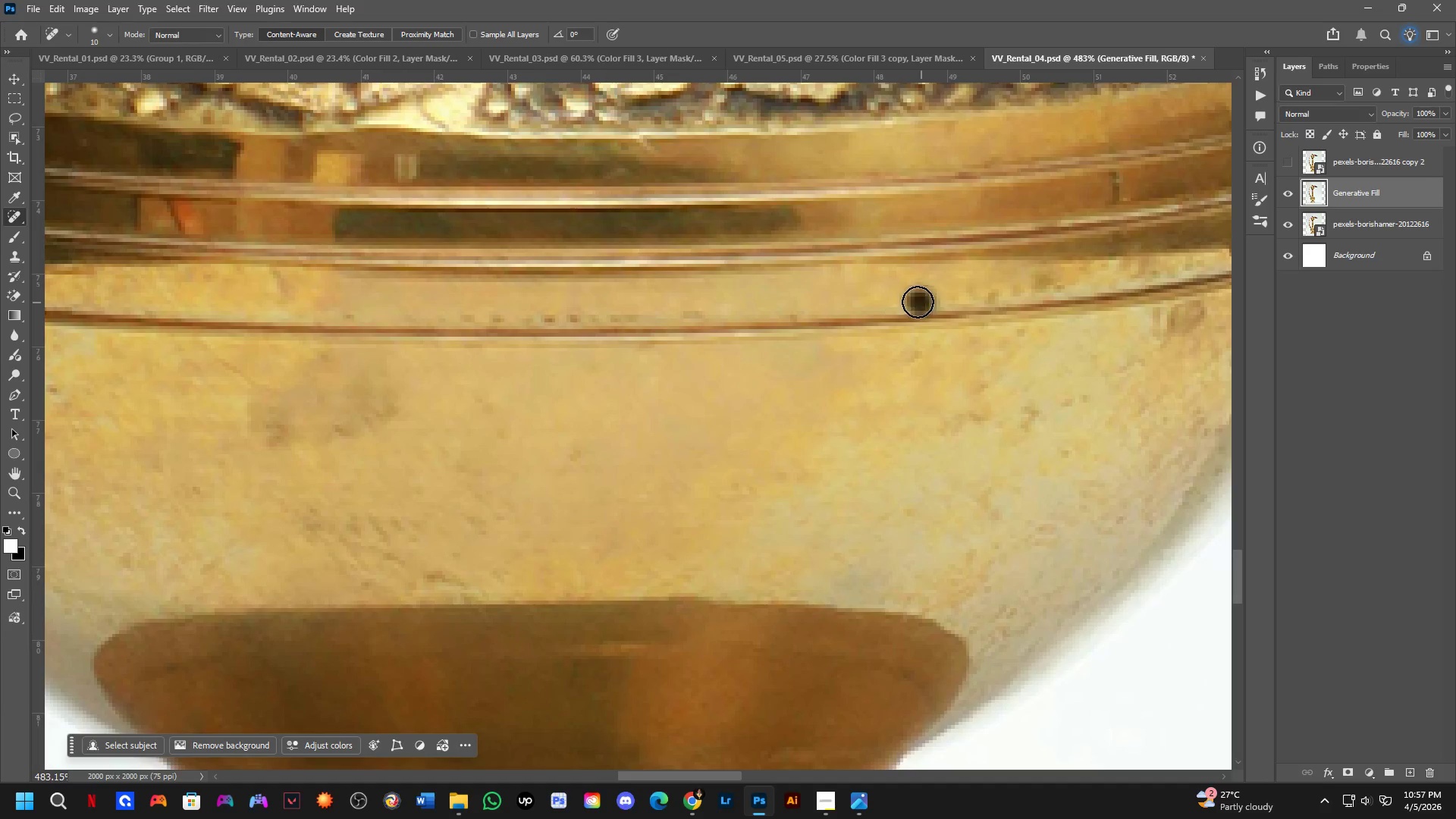 
left_click_drag(start_coordinate=[924, 364], to_coordinate=[880, 504])
 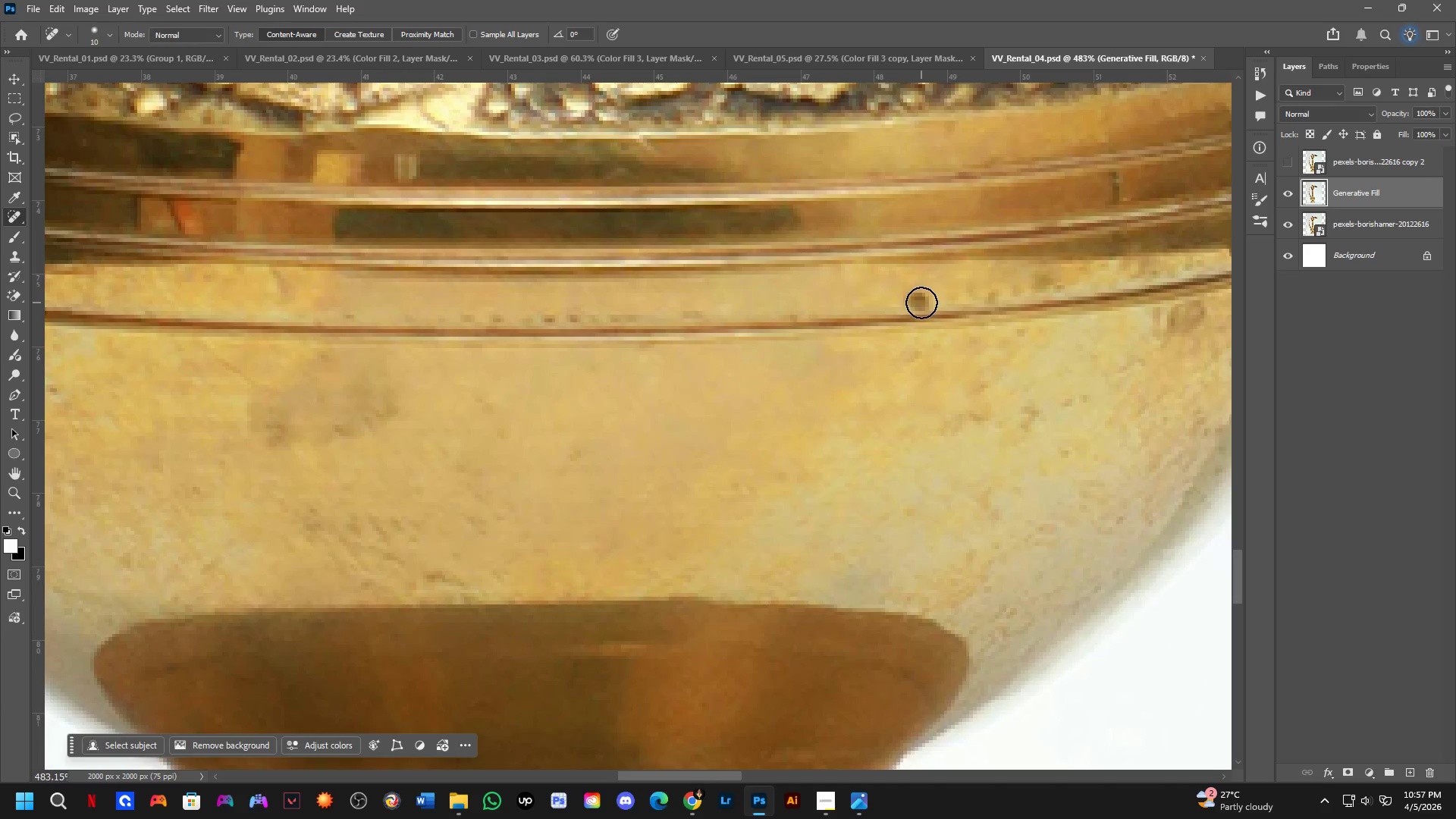 
left_click_drag(start_coordinate=[921, 303], to_coordinate=[940, 300])
 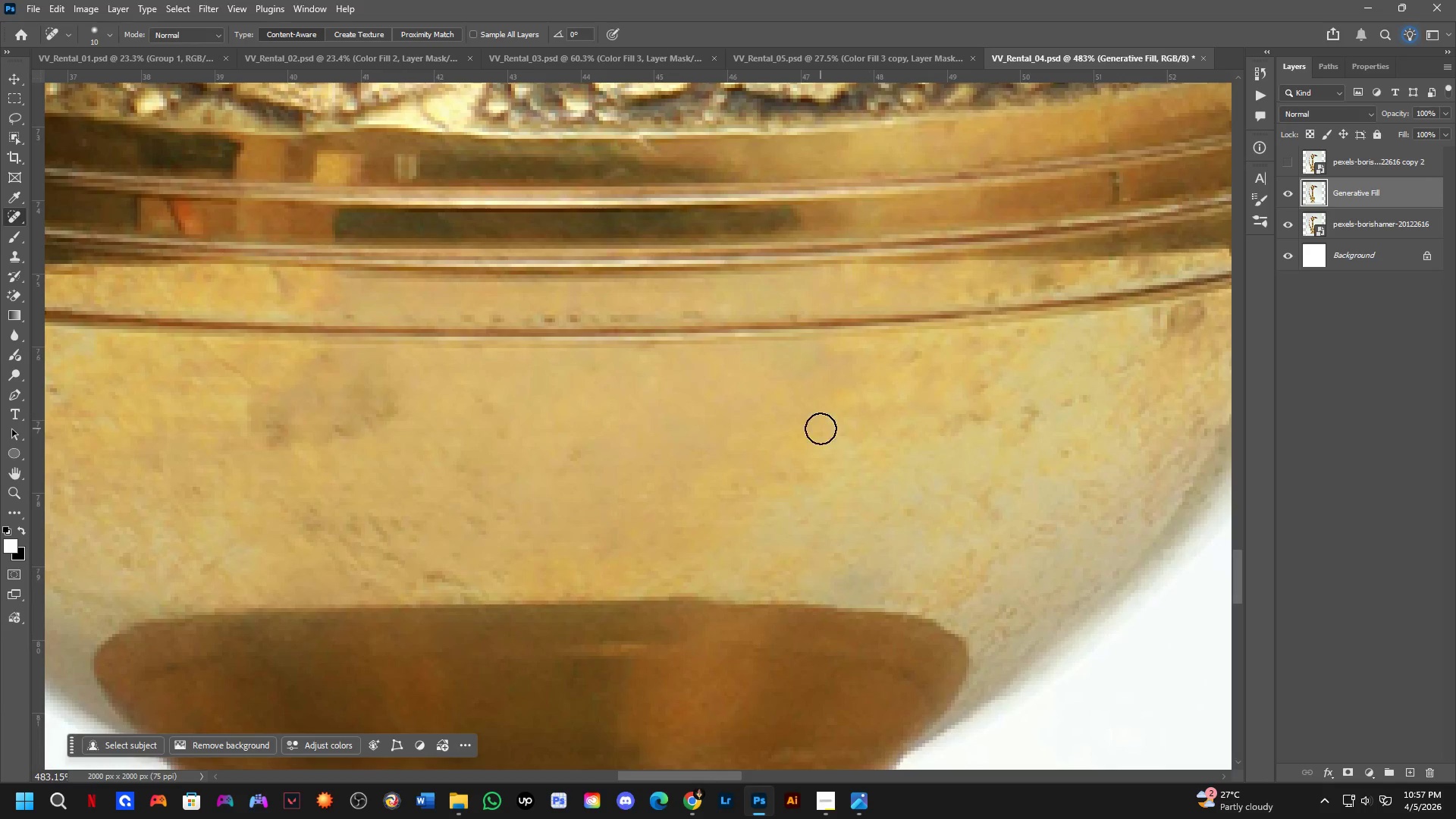 
key(Shift+ShiftLeft)
 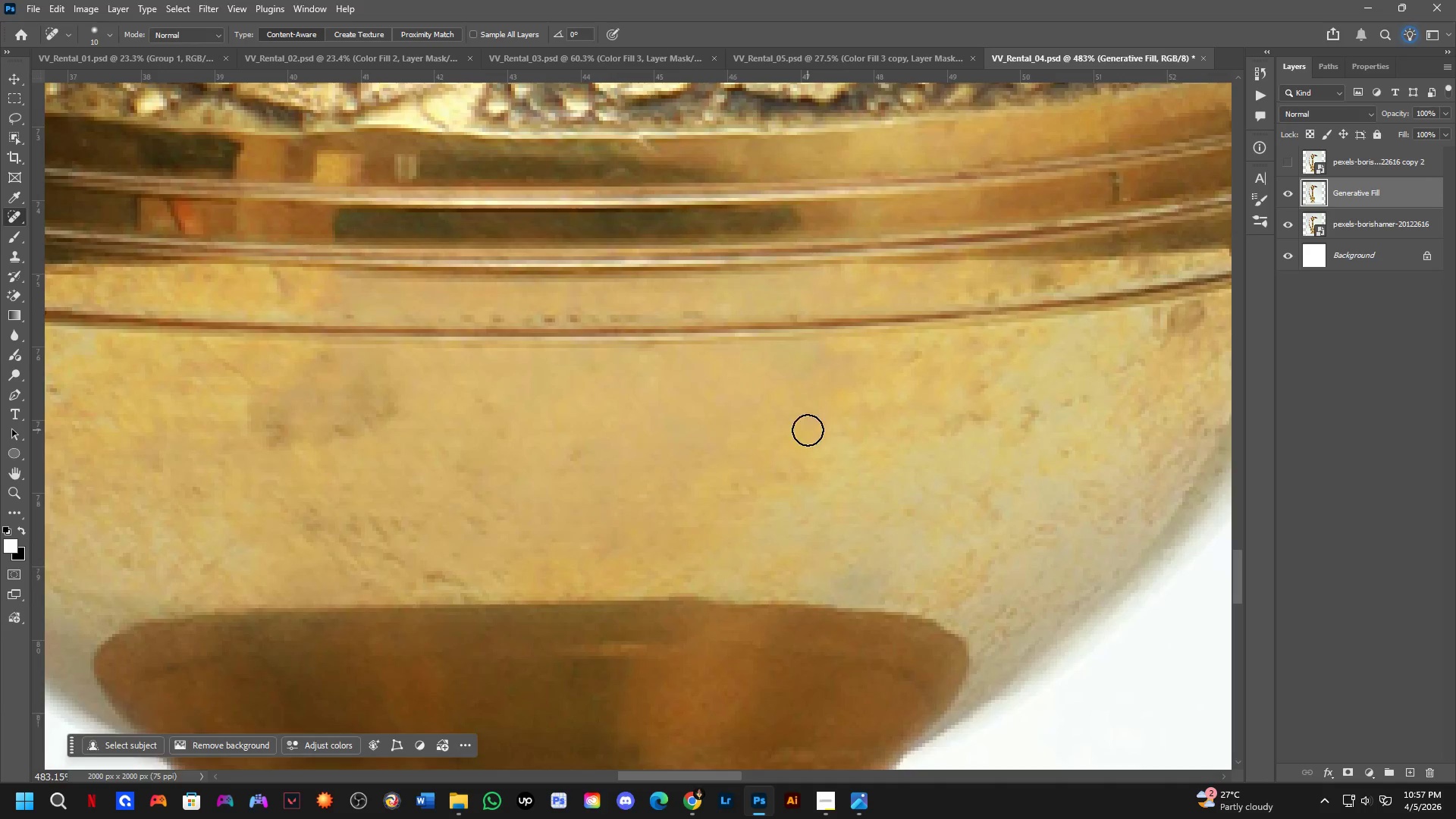 
hold_key(key=Space, duration=0.89)
 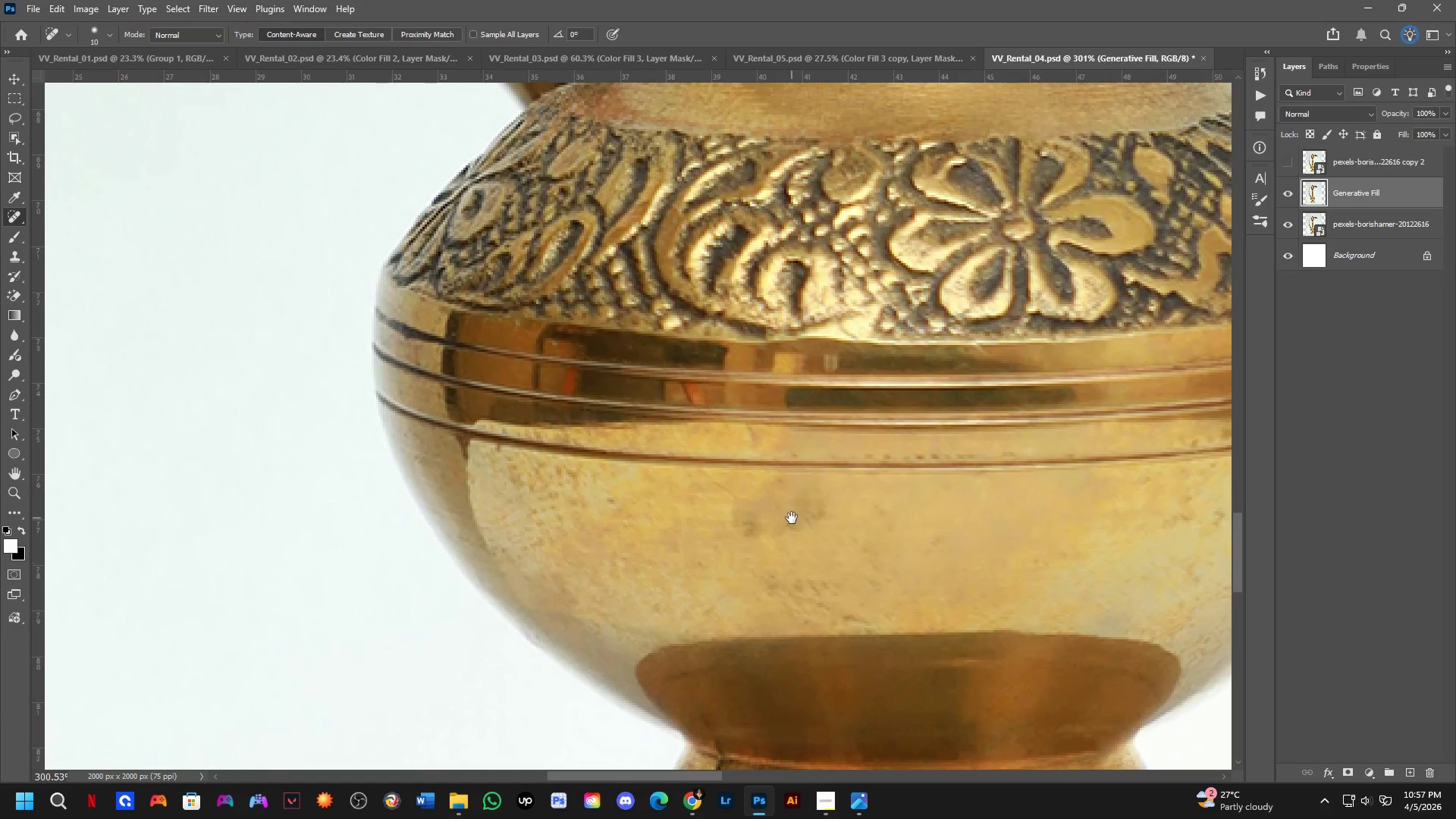 
left_click_drag(start_coordinate=[457, 427], to_coordinate=[792, 518])
 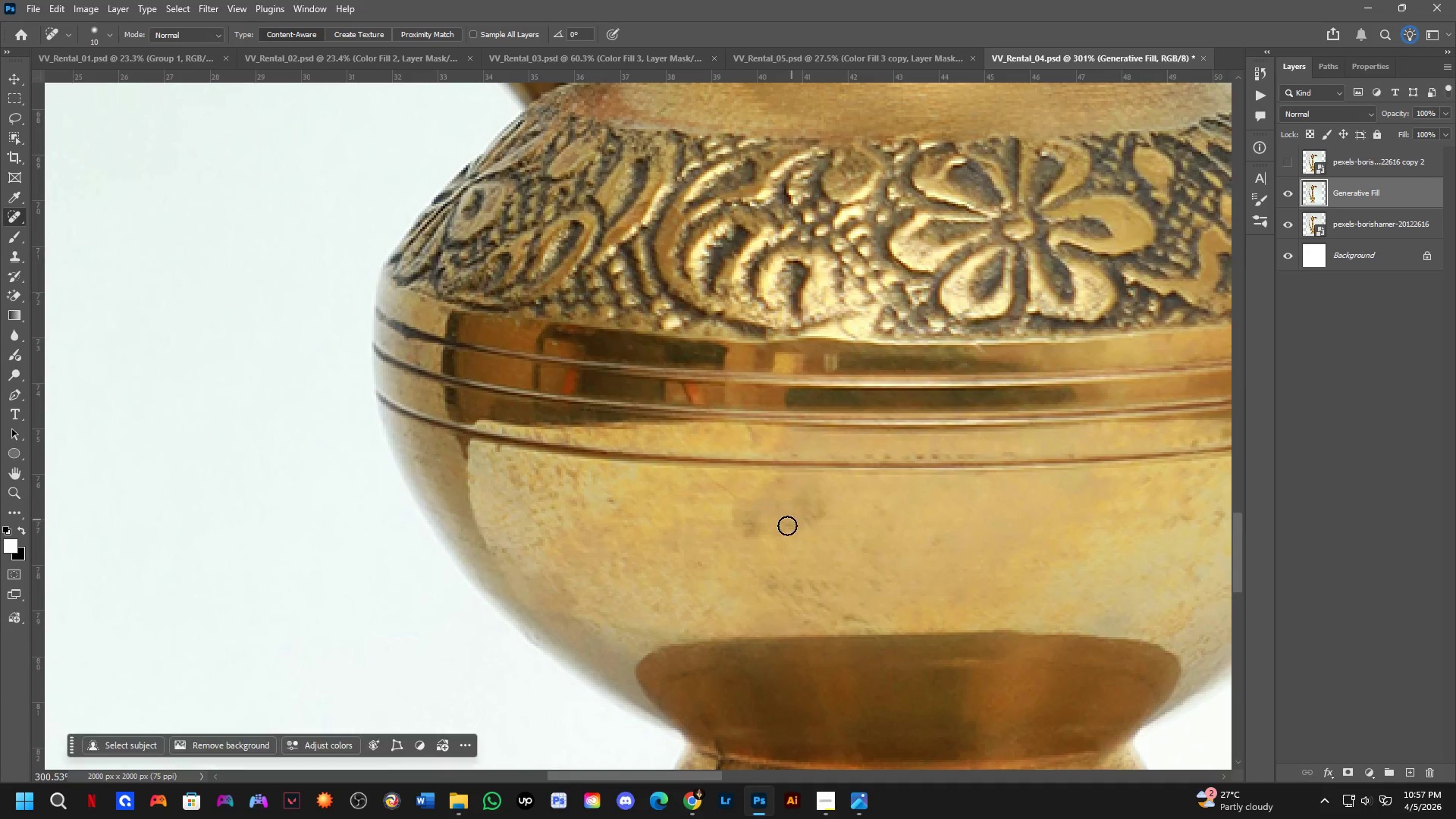 
scroll: coordinate [560, 450], scroll_direction: down, amount: 4.0
 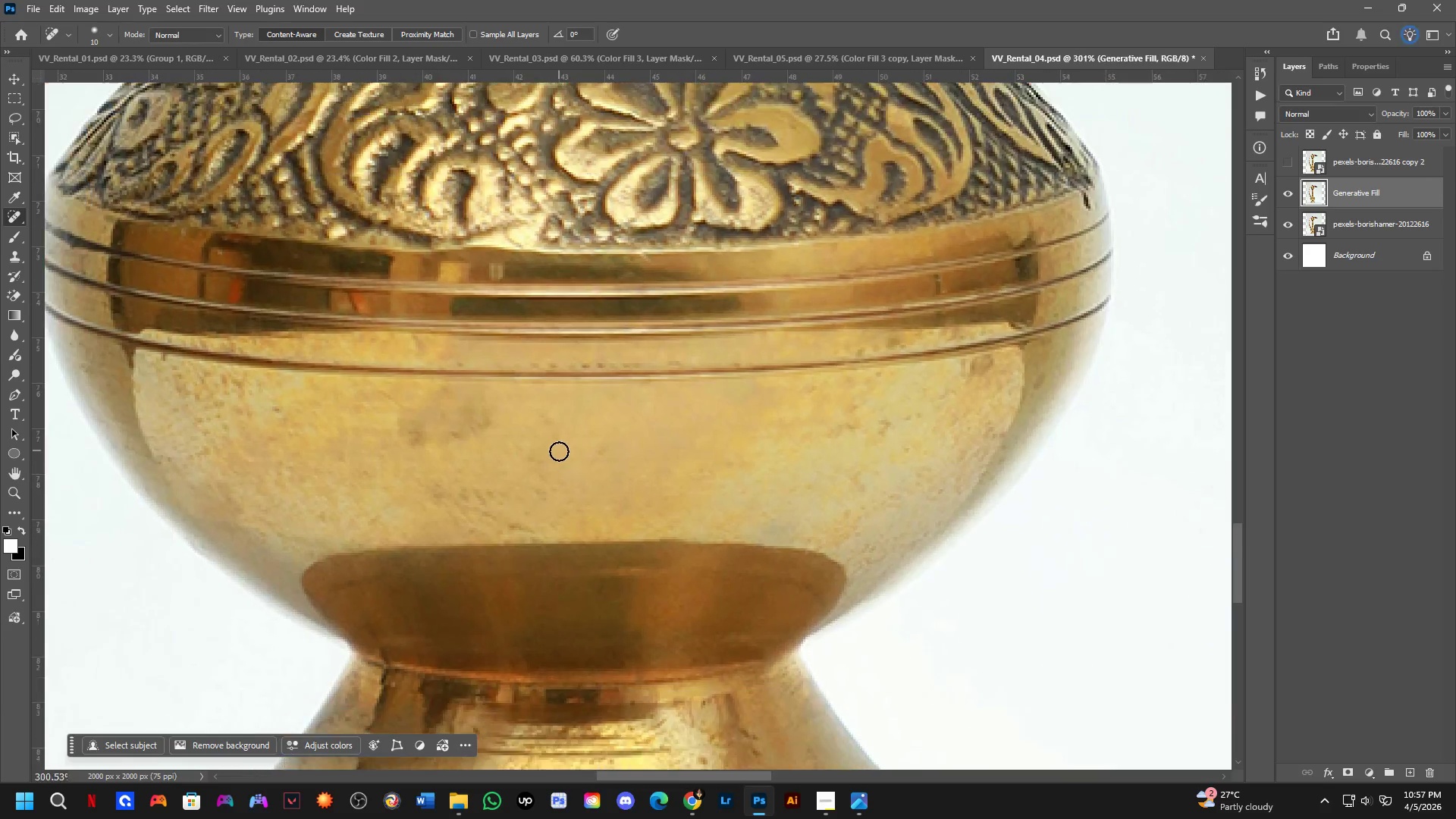 
hold_key(key=Space, duration=0.72)
 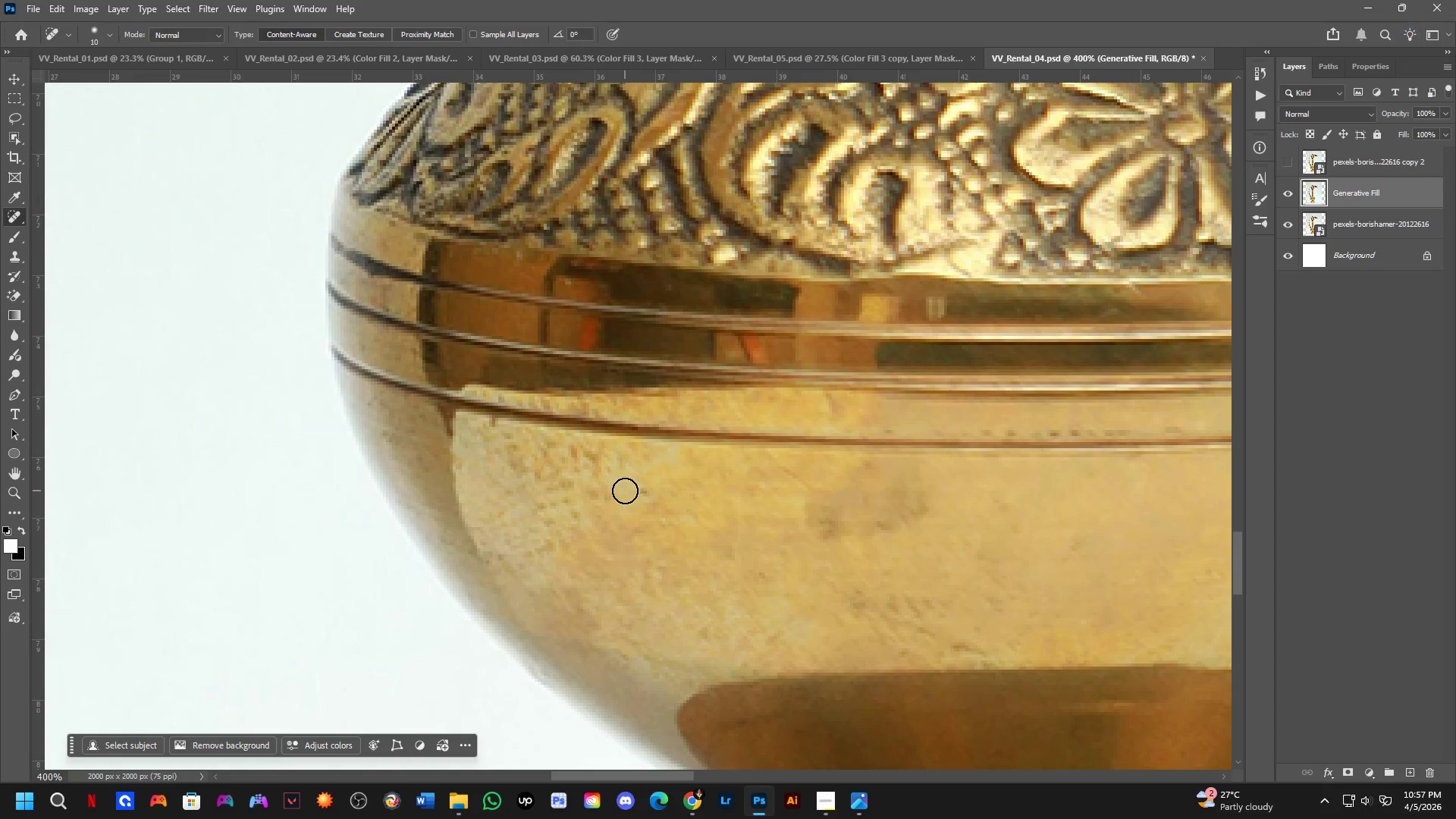 
left_click_drag(start_coordinate=[657, 569], to_coordinate=[683, 560])
 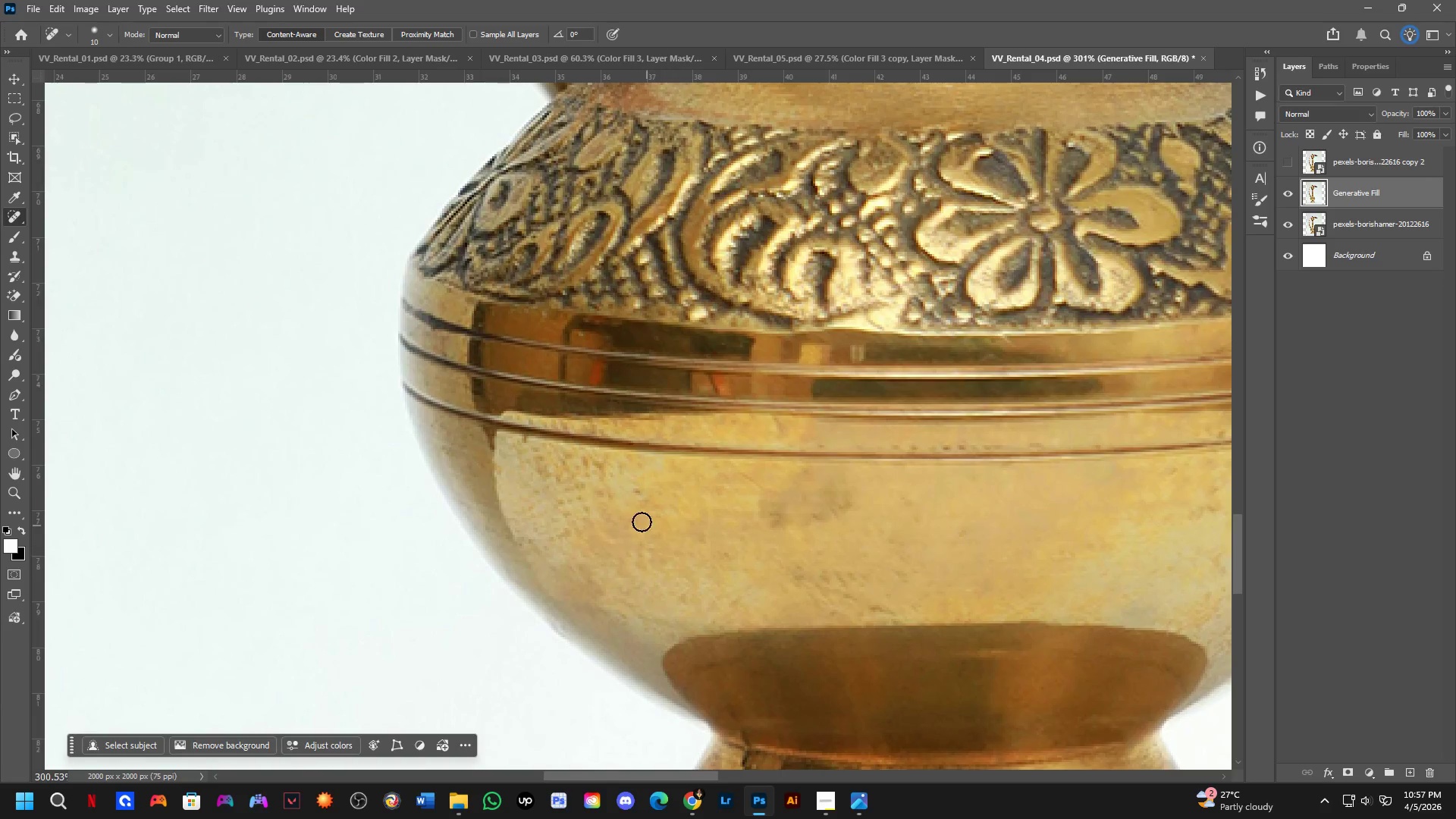 
key(Shift+ShiftLeft)
 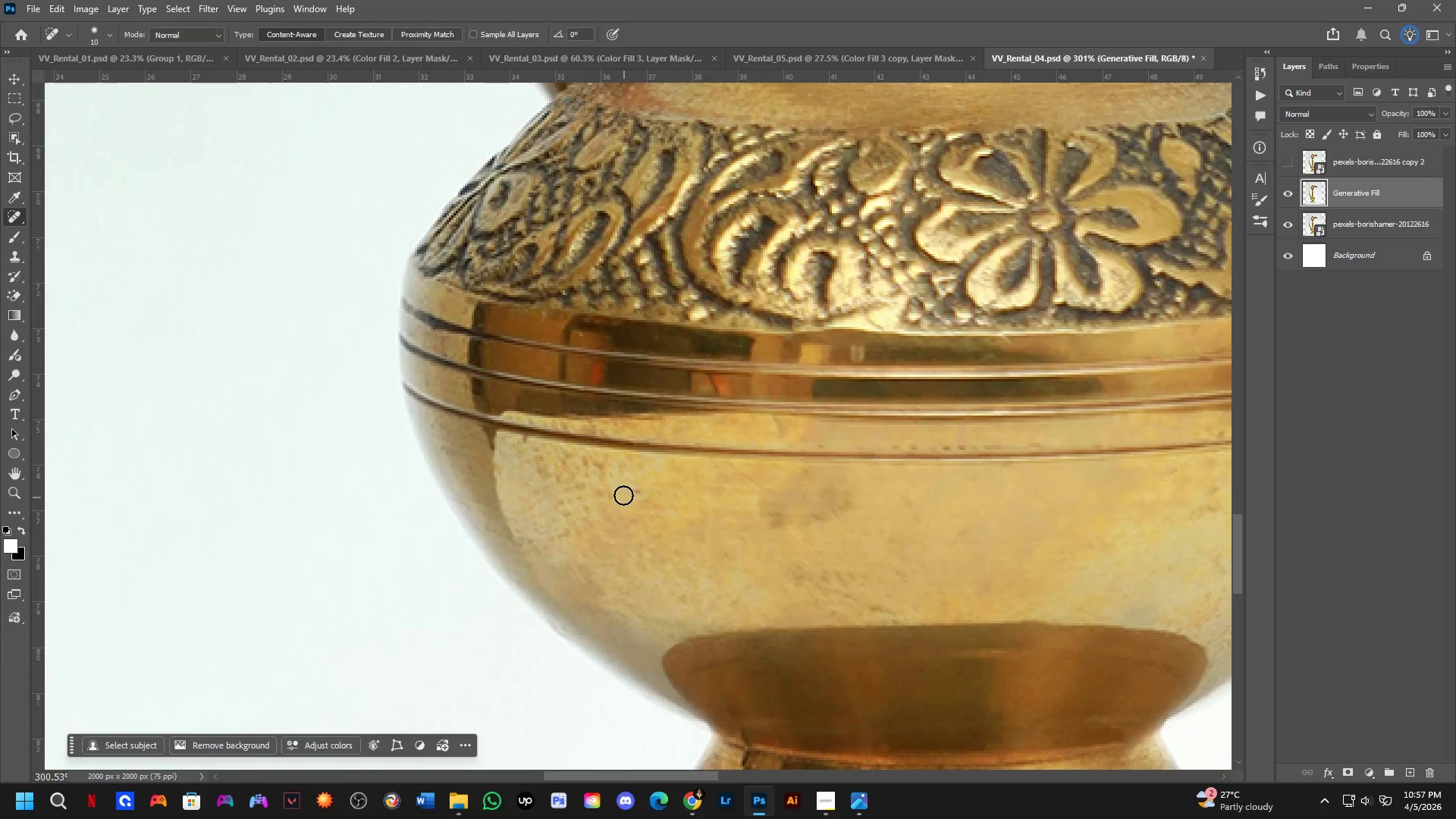 
scroll: coordinate [620, 491], scroll_direction: up, amount: 1.0
 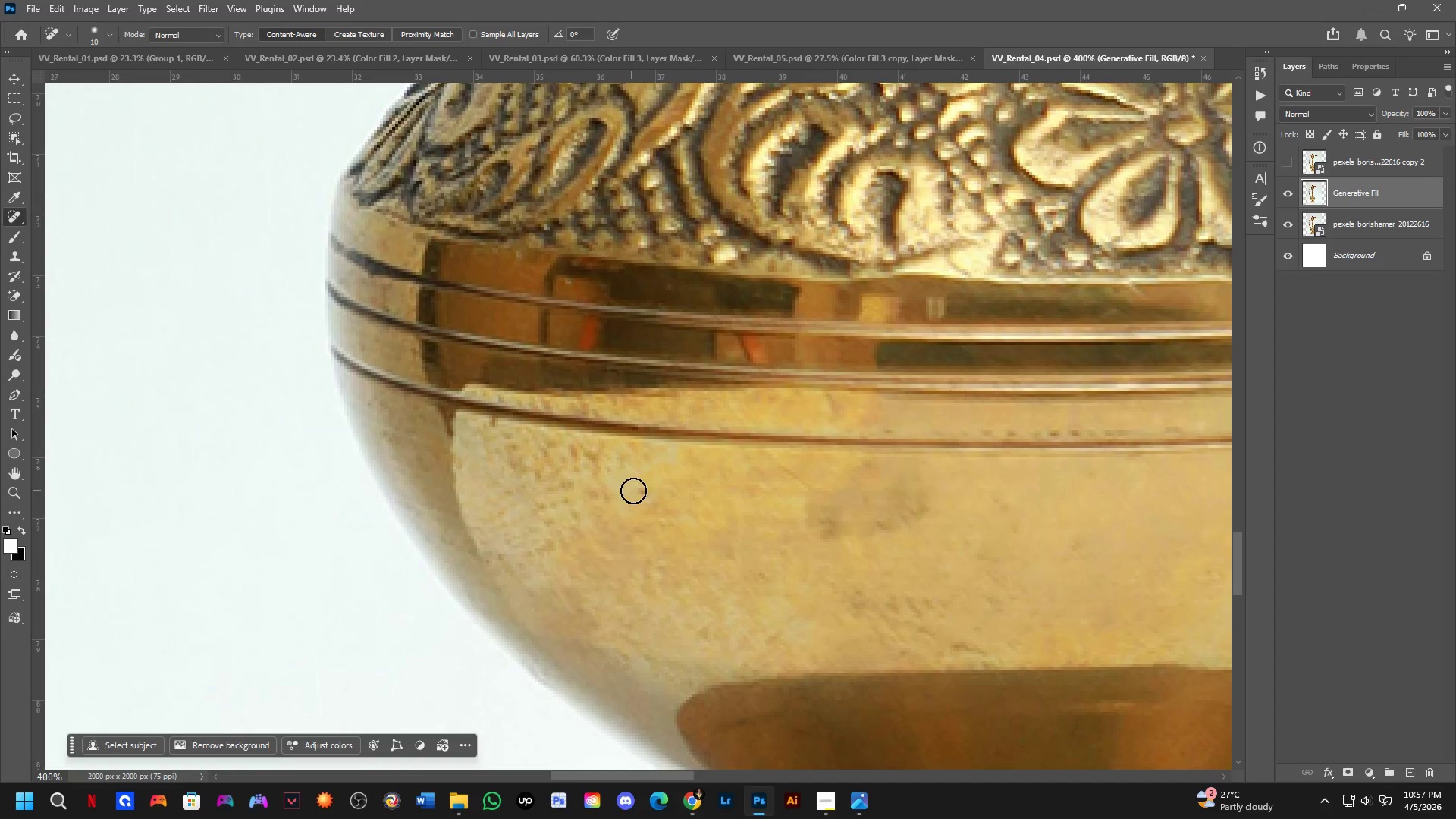 
left_click_drag(start_coordinate=[641, 497], to_coordinate=[645, 491])
 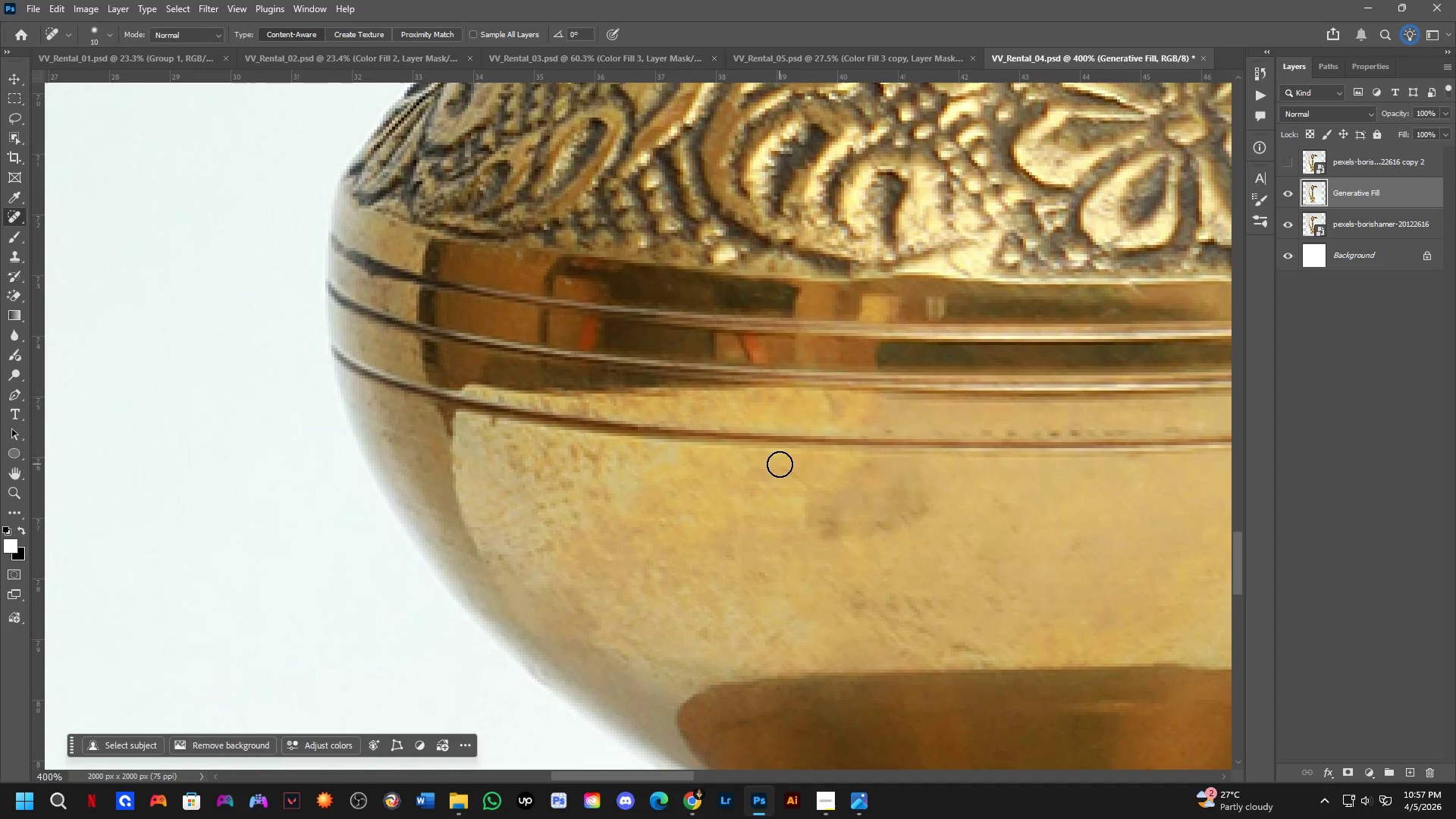 
left_click_drag(start_coordinate=[781, 465], to_coordinate=[802, 485])
 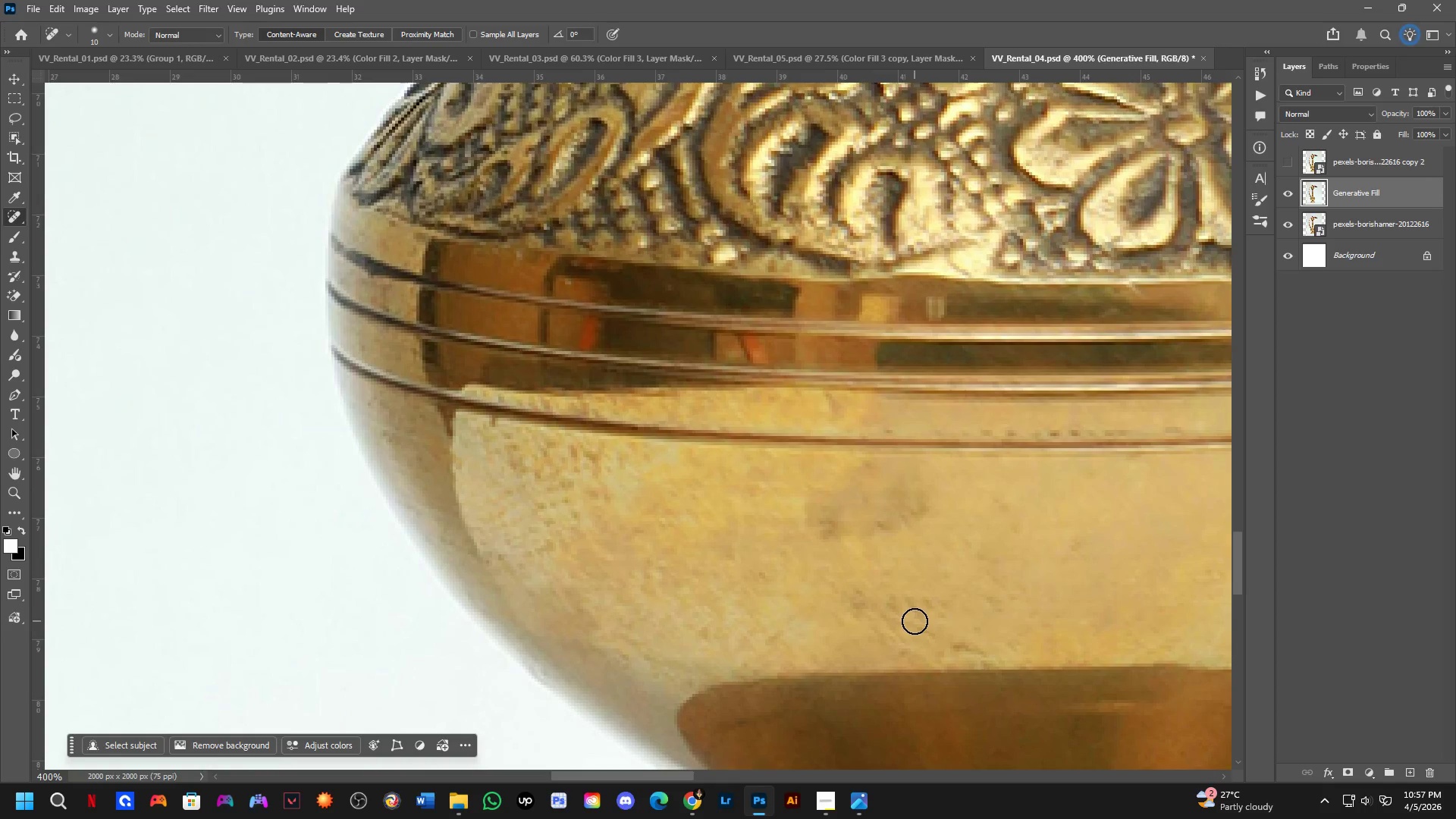 
key(Shift+ShiftLeft)
 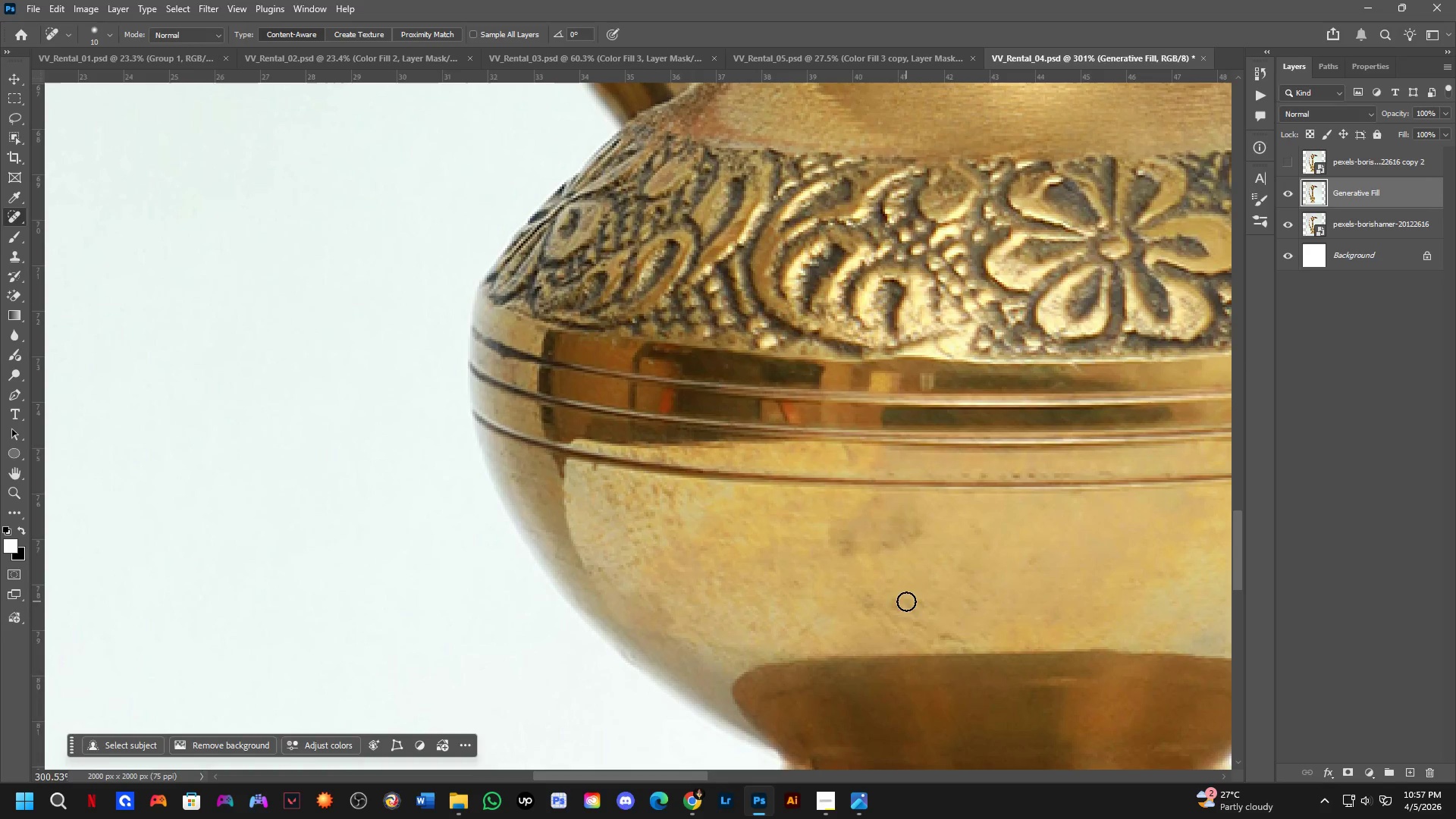 
scroll: coordinate [899, 605], scroll_direction: down, amount: 3.0
 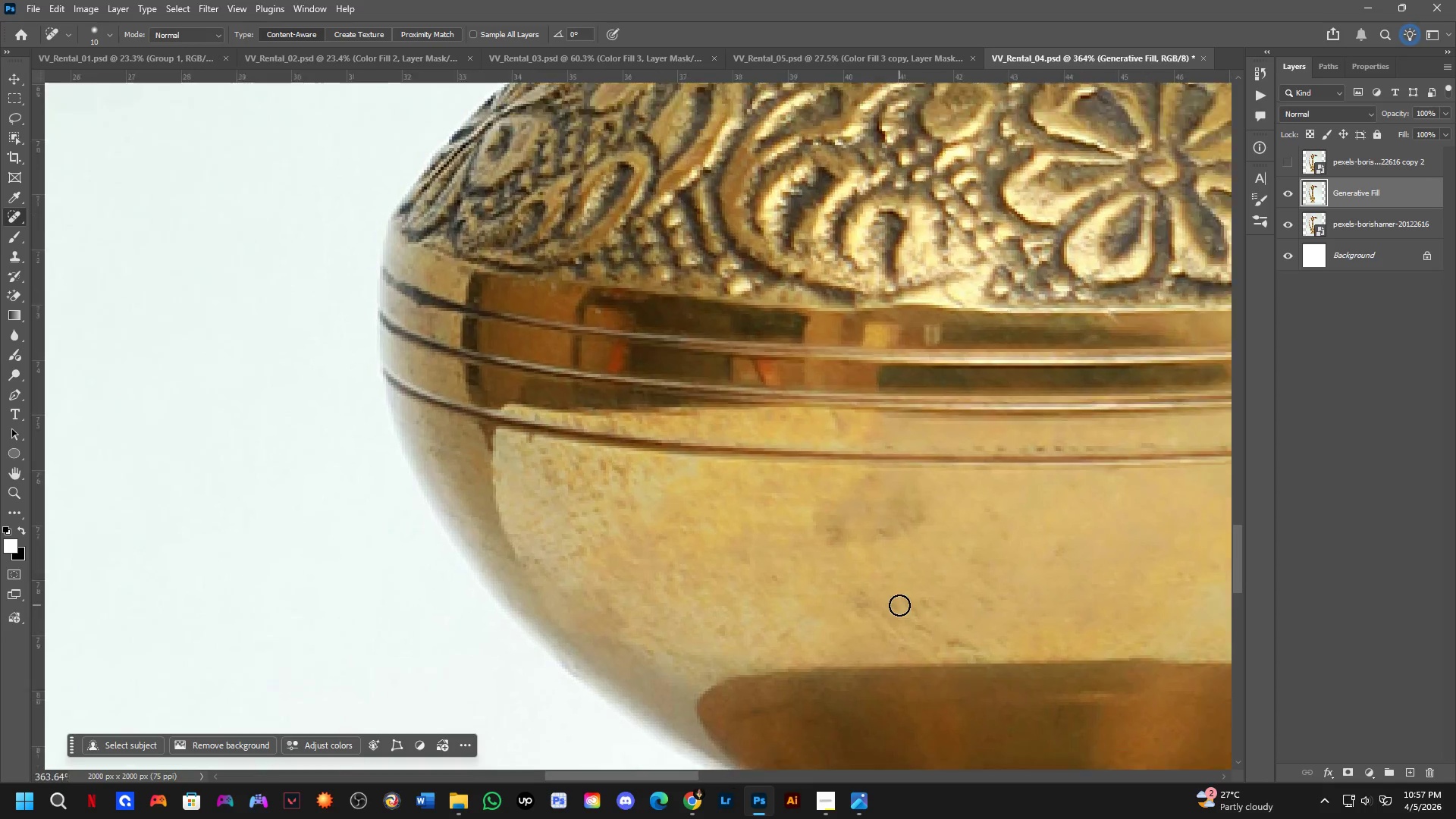 
hold_key(key=Space, duration=1.5)
 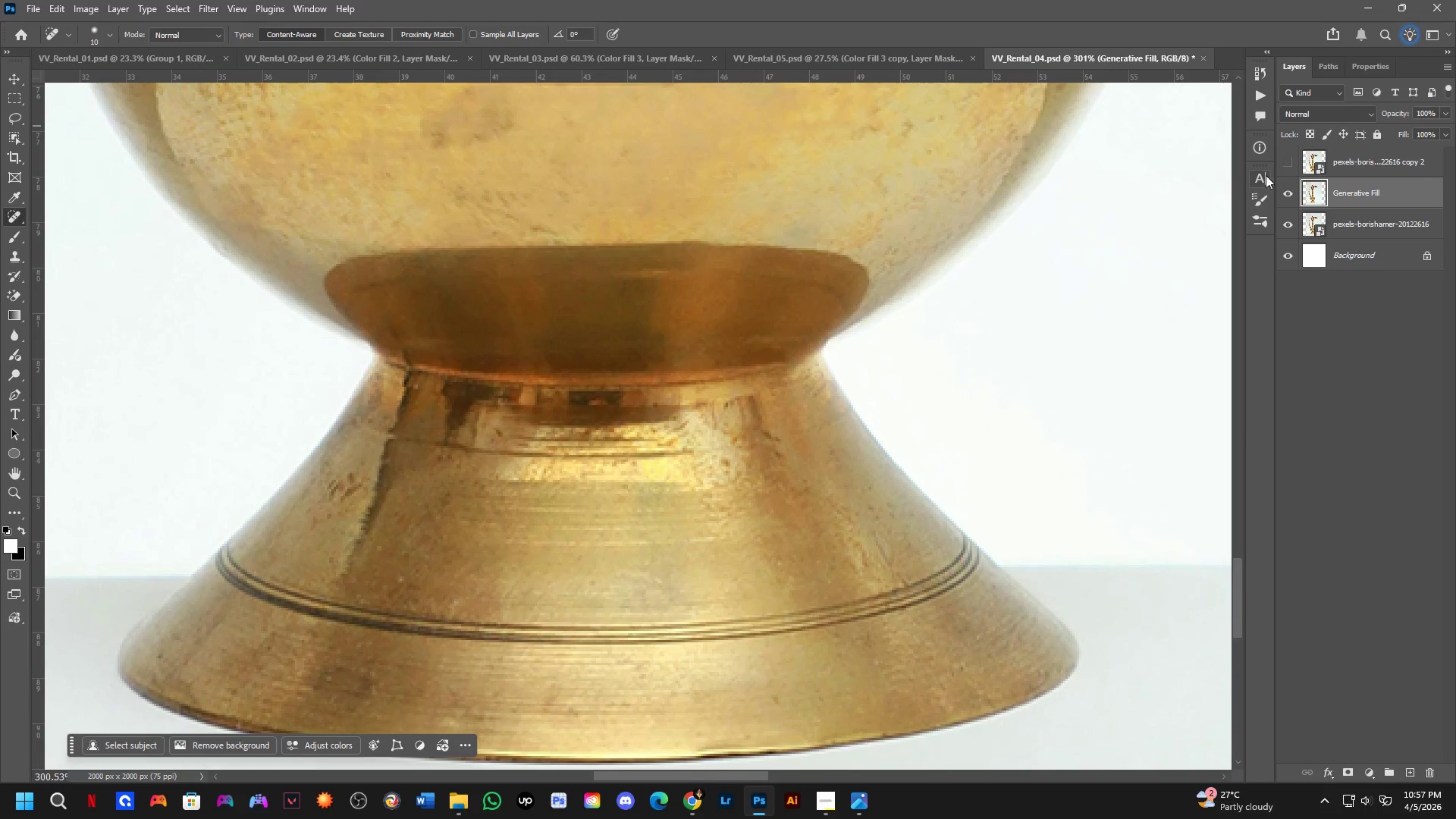 
left_click_drag(start_coordinate=[962, 607], to_coordinate=[554, 199])
 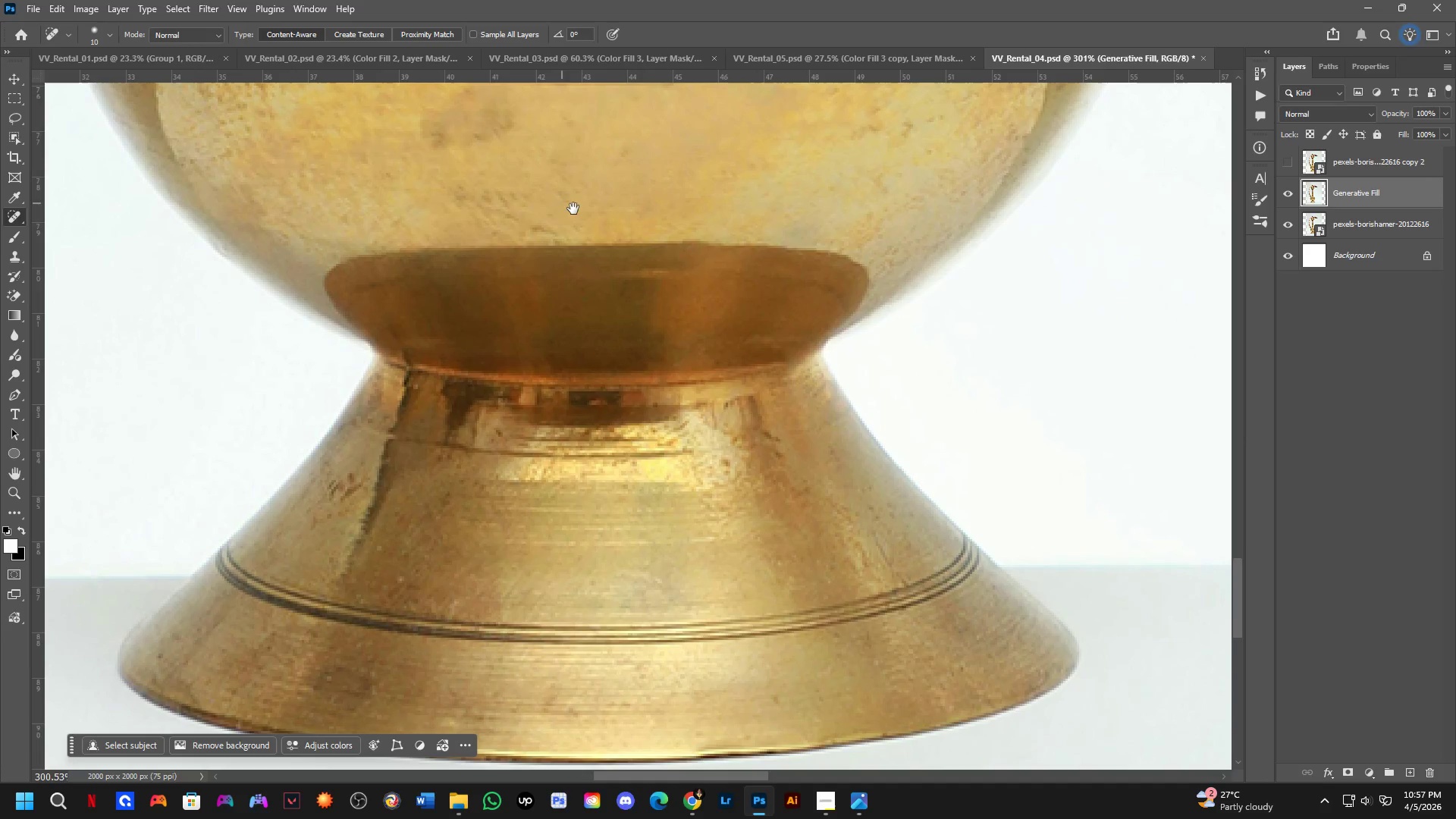 
key(Space)
 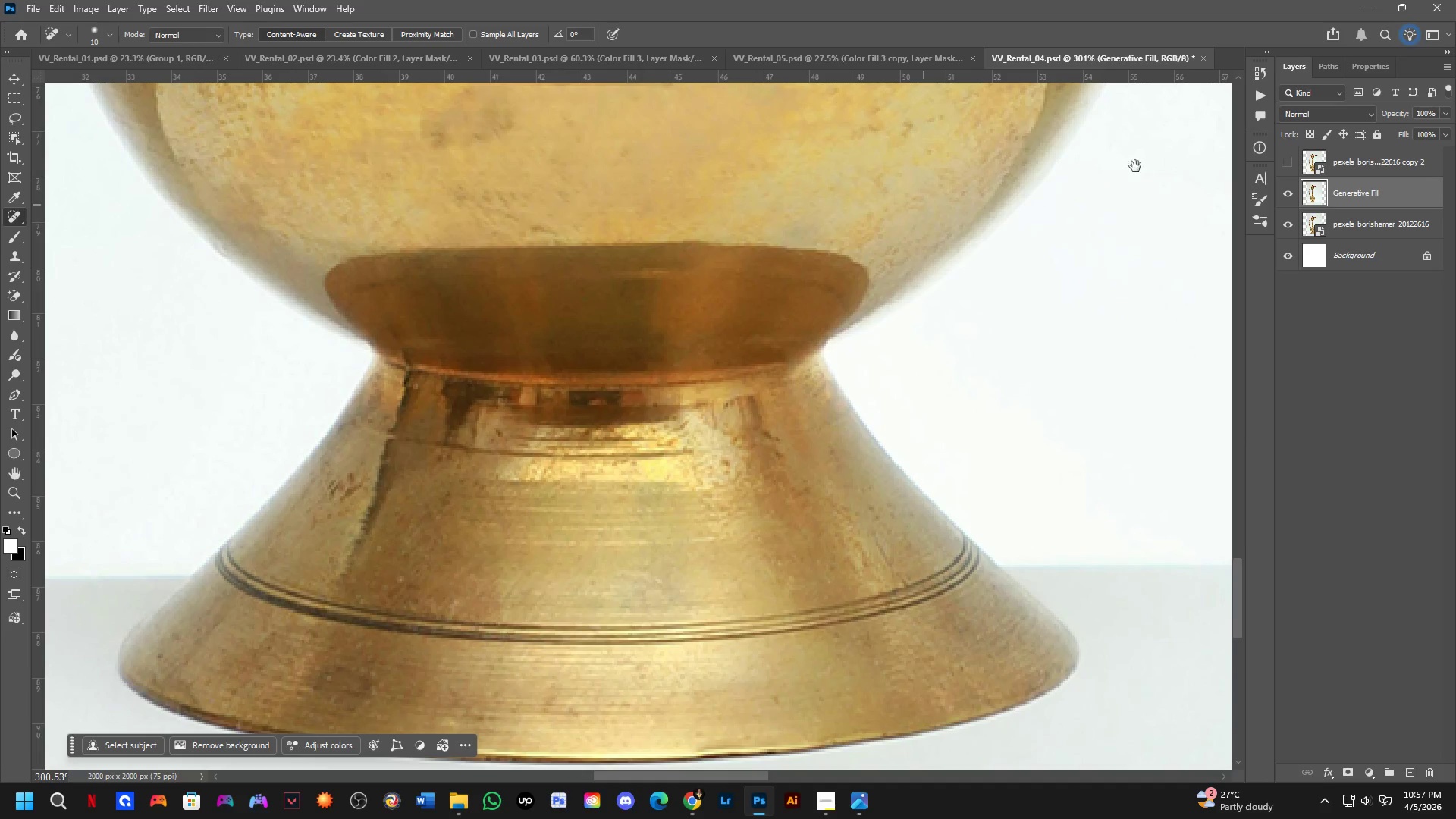 
key(Space)
 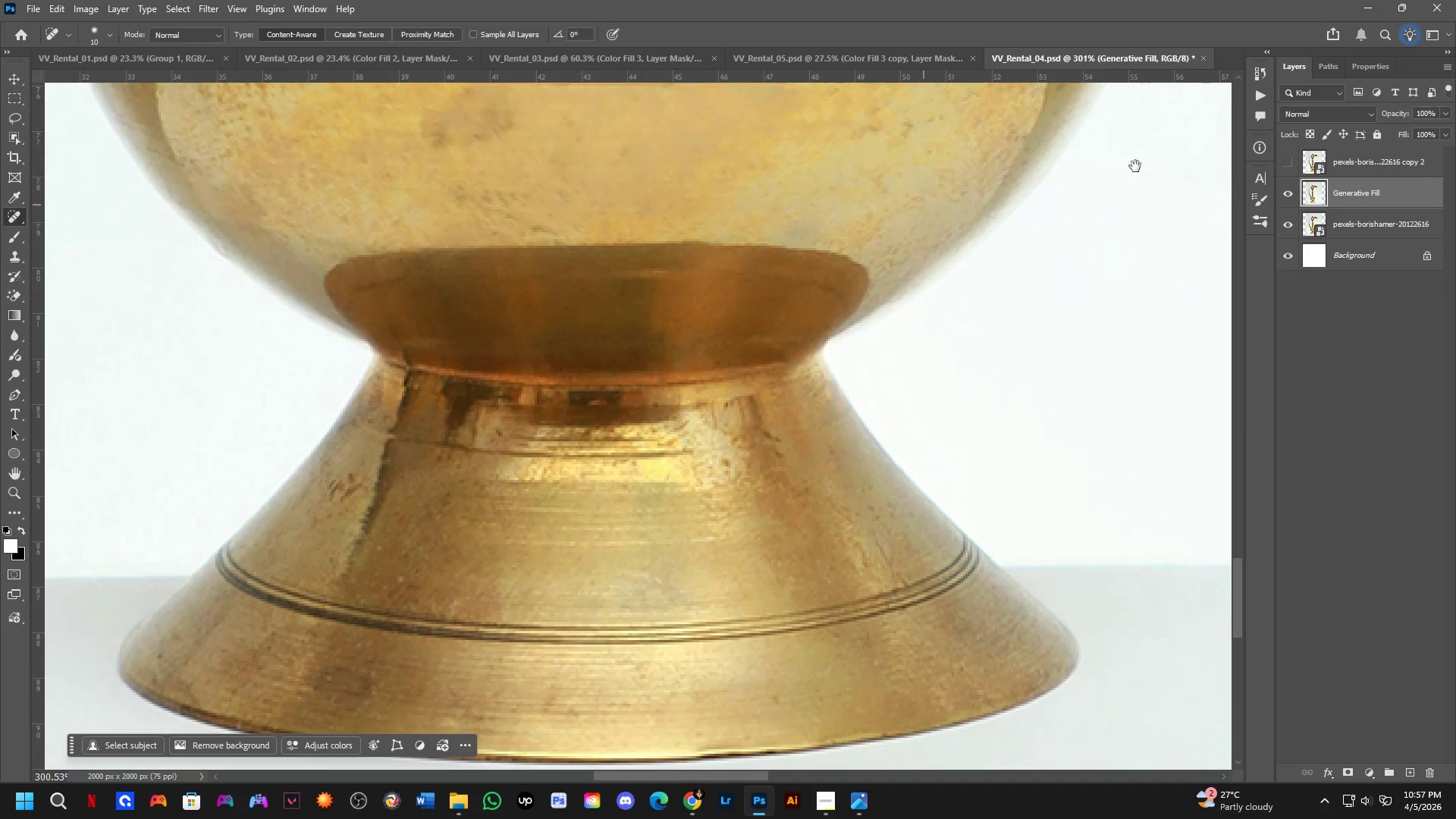 
key(Space)
 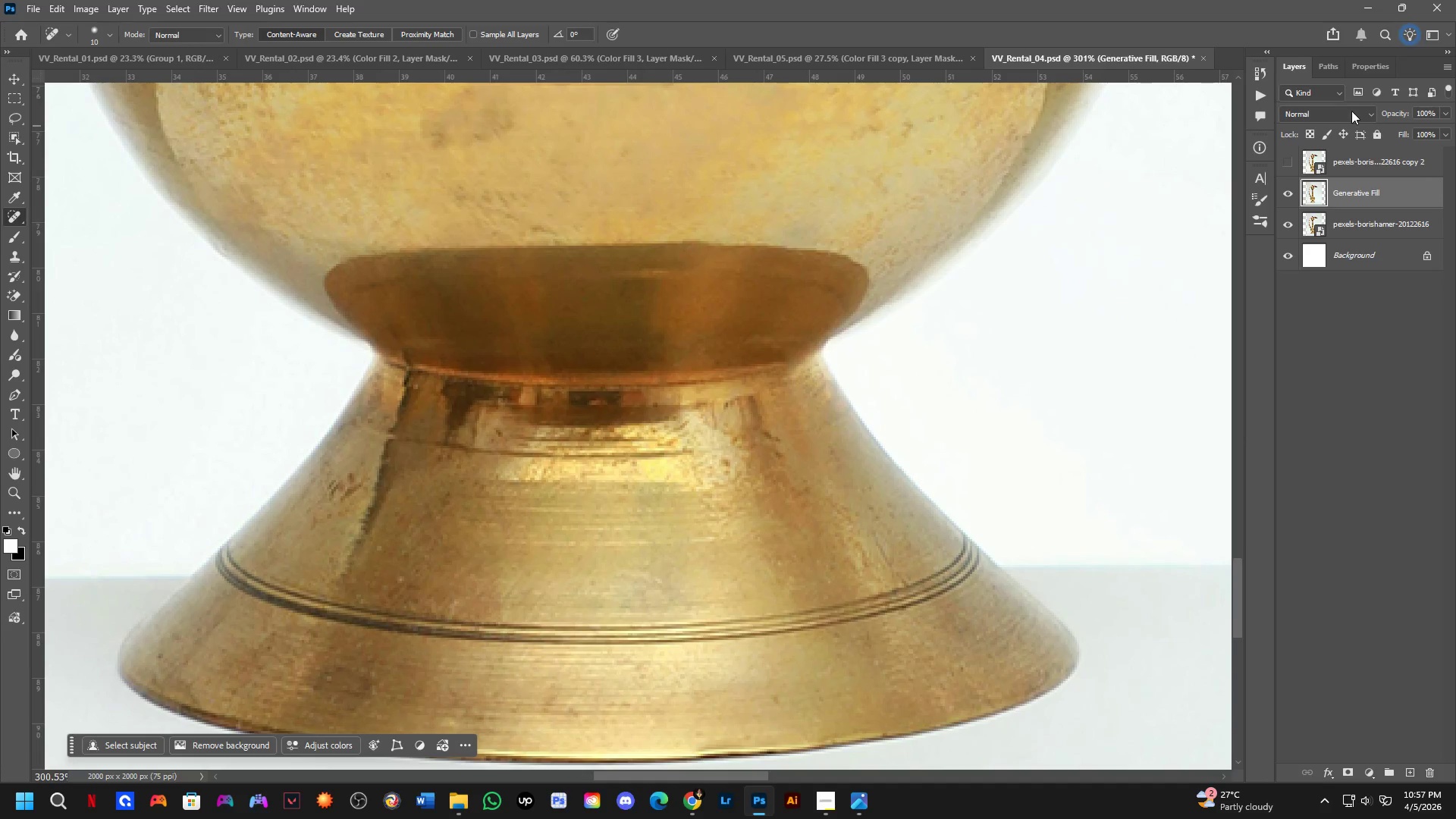 
key(Space)
 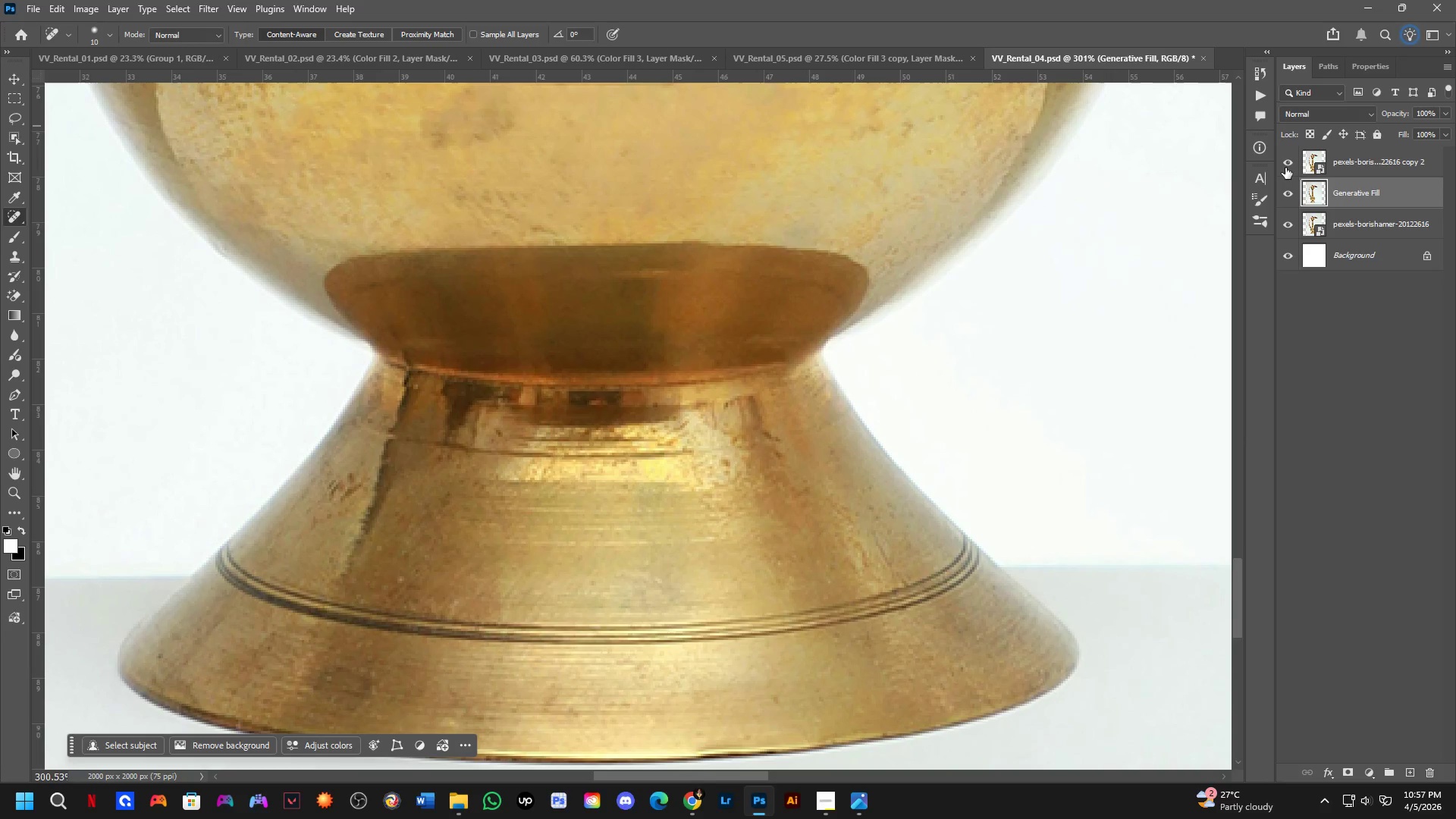 
double_click([1285, 168])
 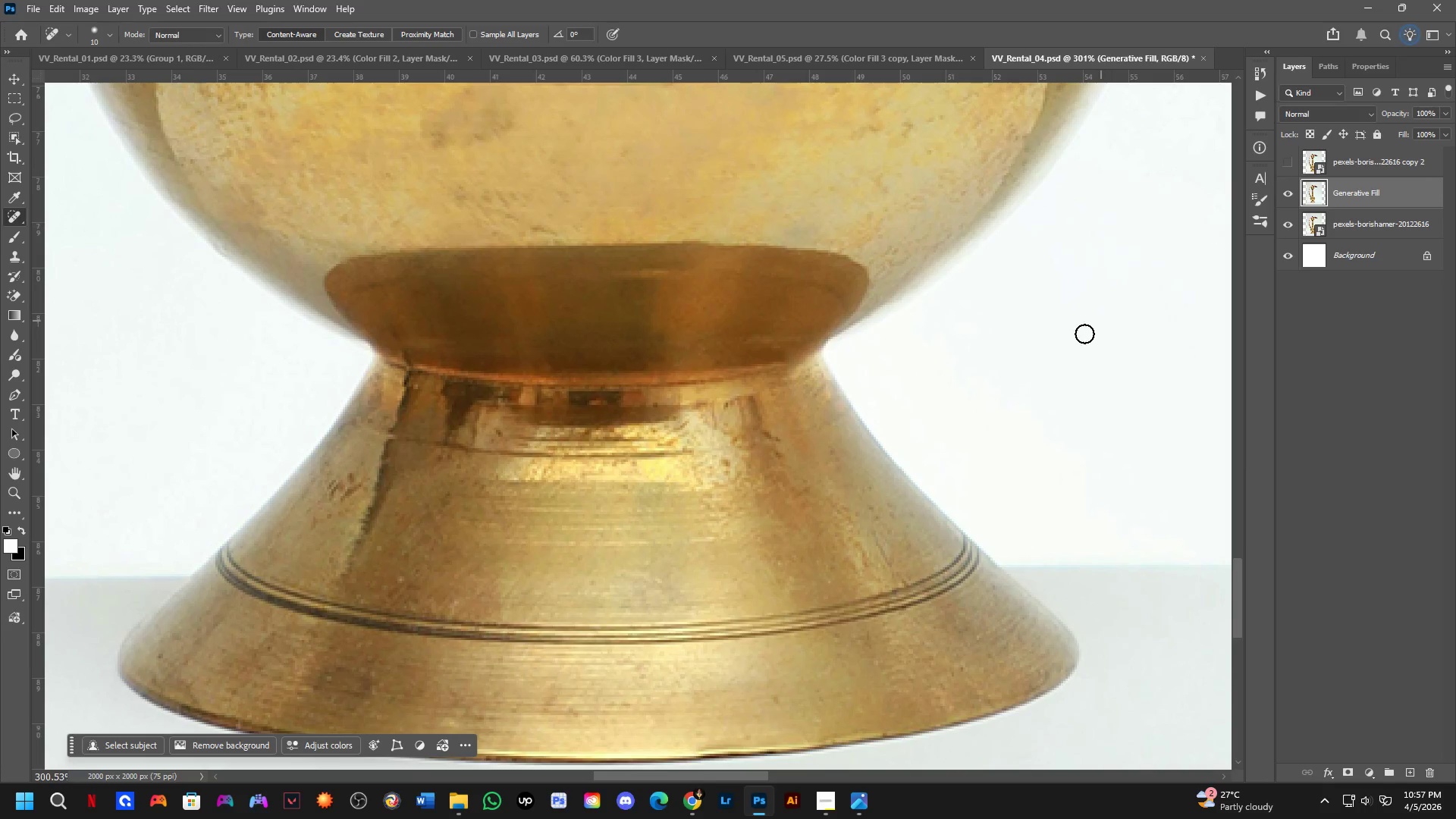 
hold_key(key=Space, duration=0.53)
 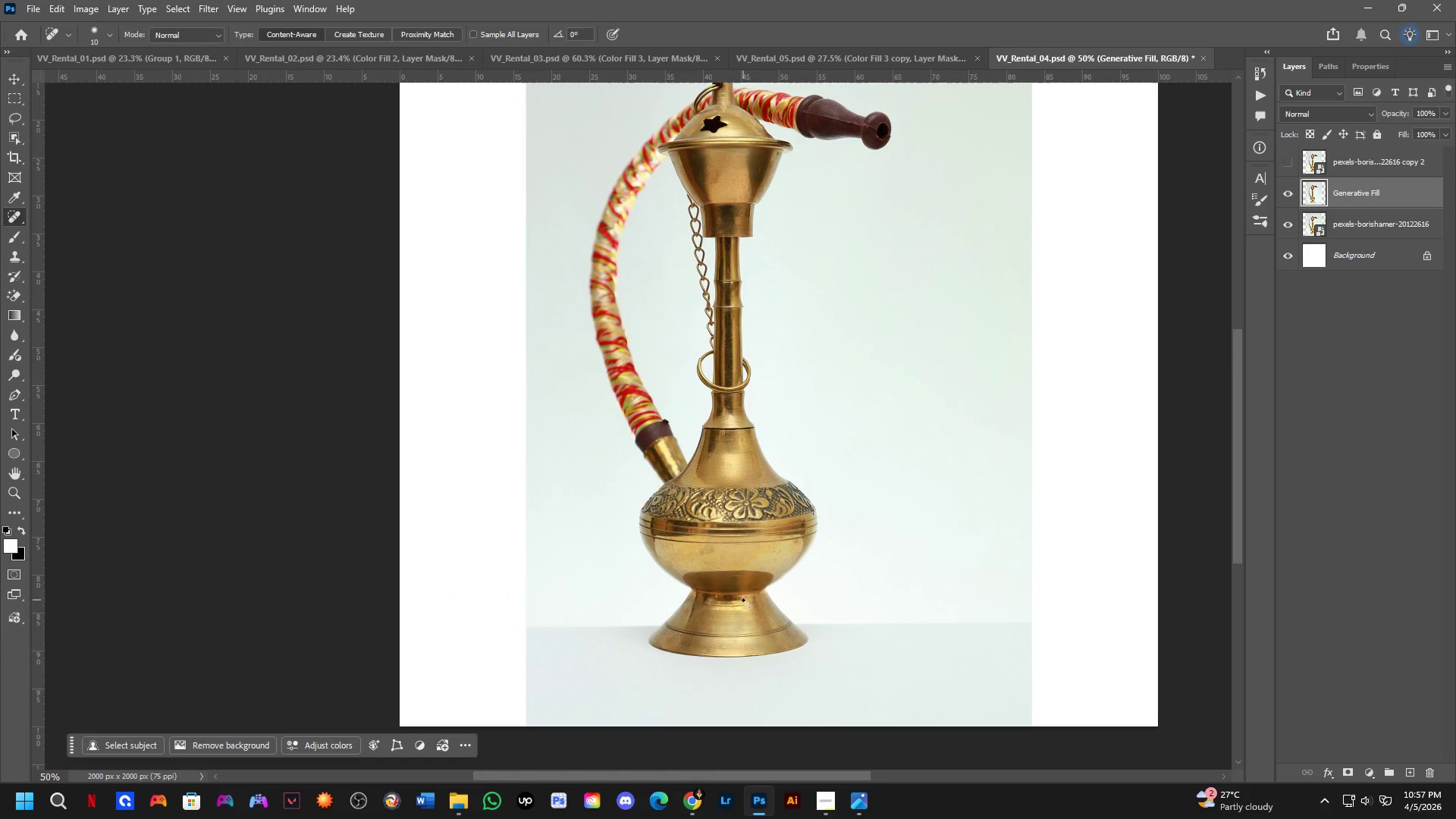 
left_click_drag(start_coordinate=[720, 487], to_coordinate=[742, 630])
 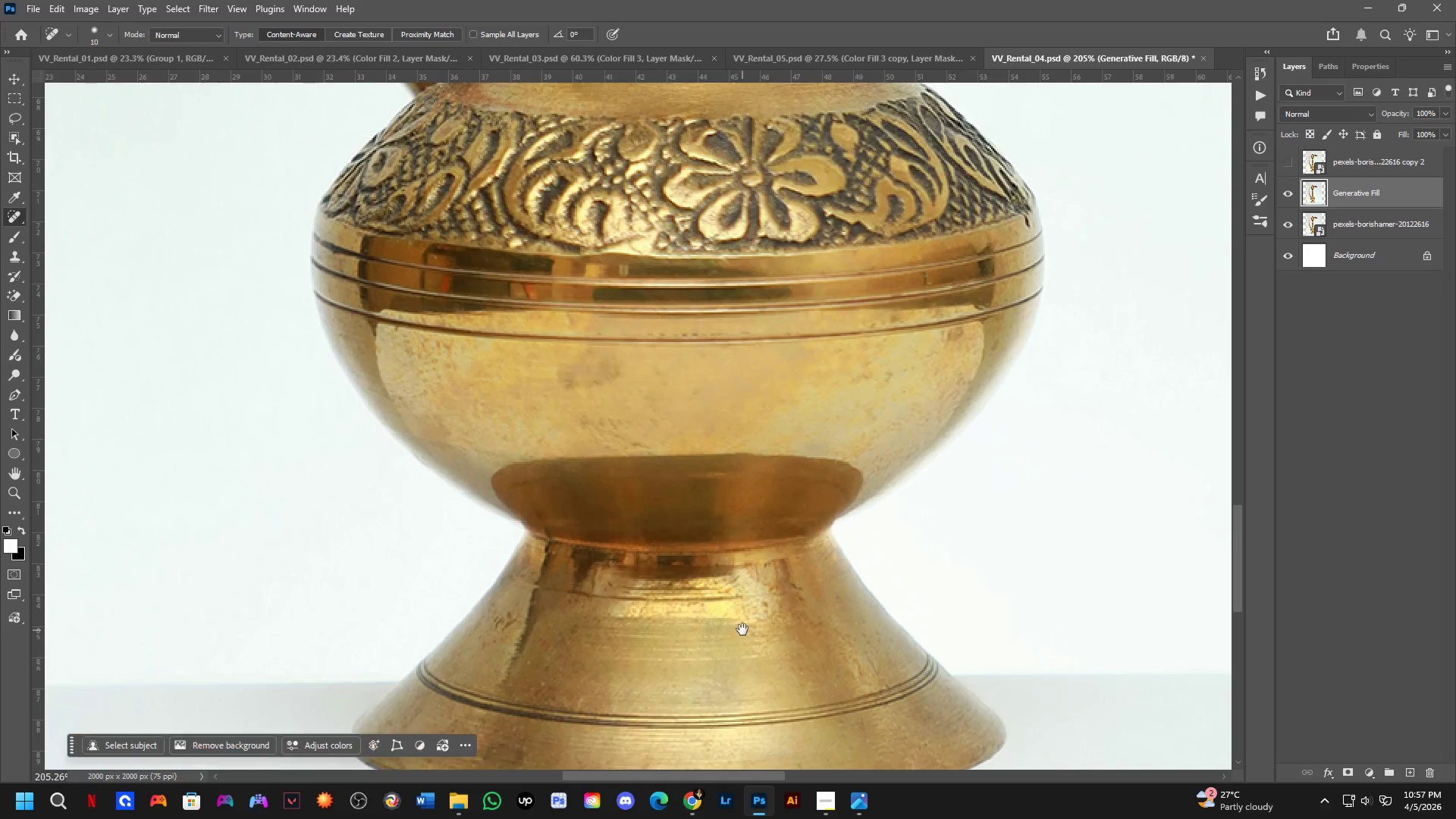 
scroll: coordinate [770, 456], scroll_direction: down, amount: 4.0
 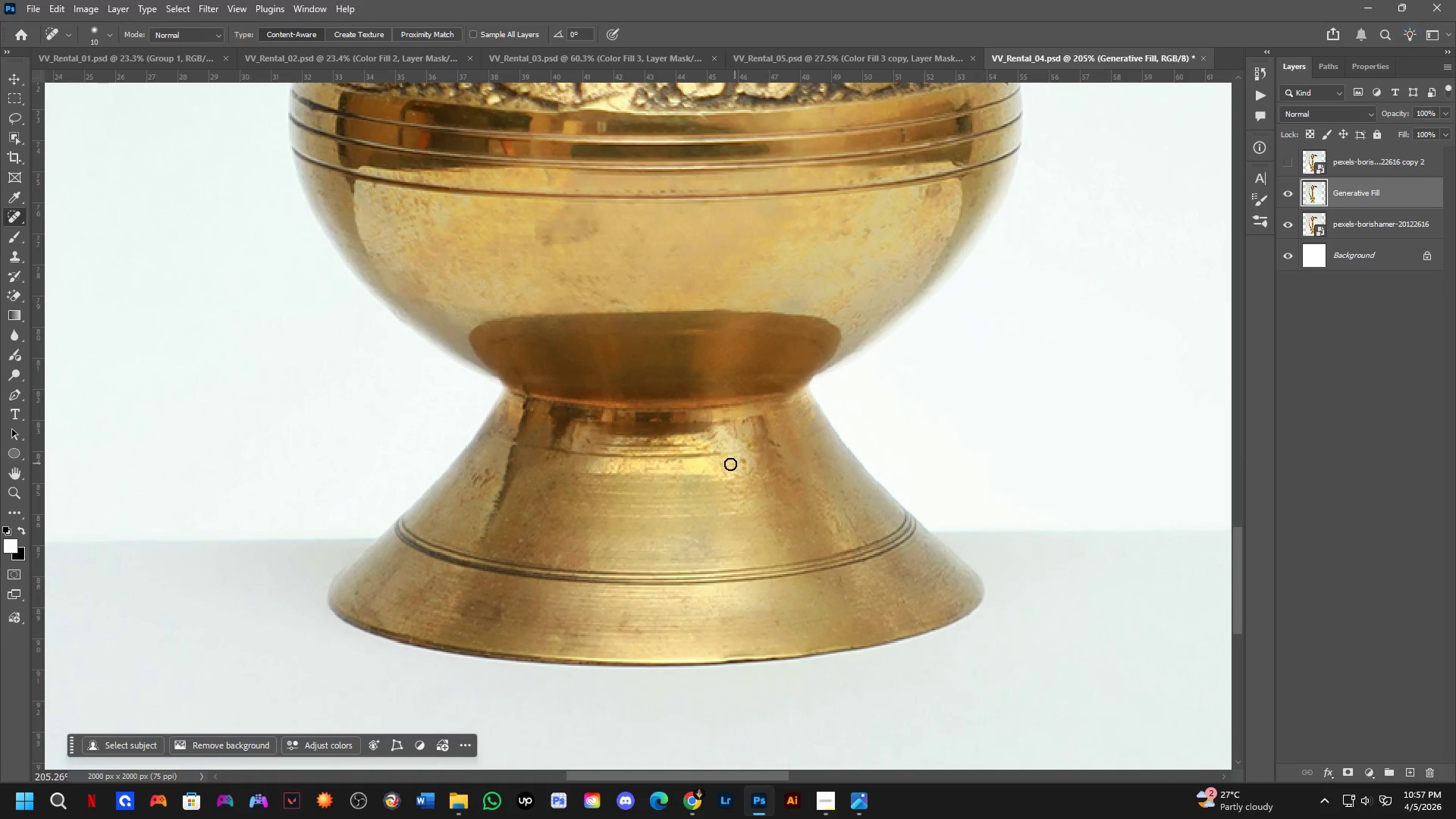 
hold_key(key=ShiftLeft, duration=0.83)
scroll: coordinate [745, 608], scroll_direction: down, amount: 4.0
 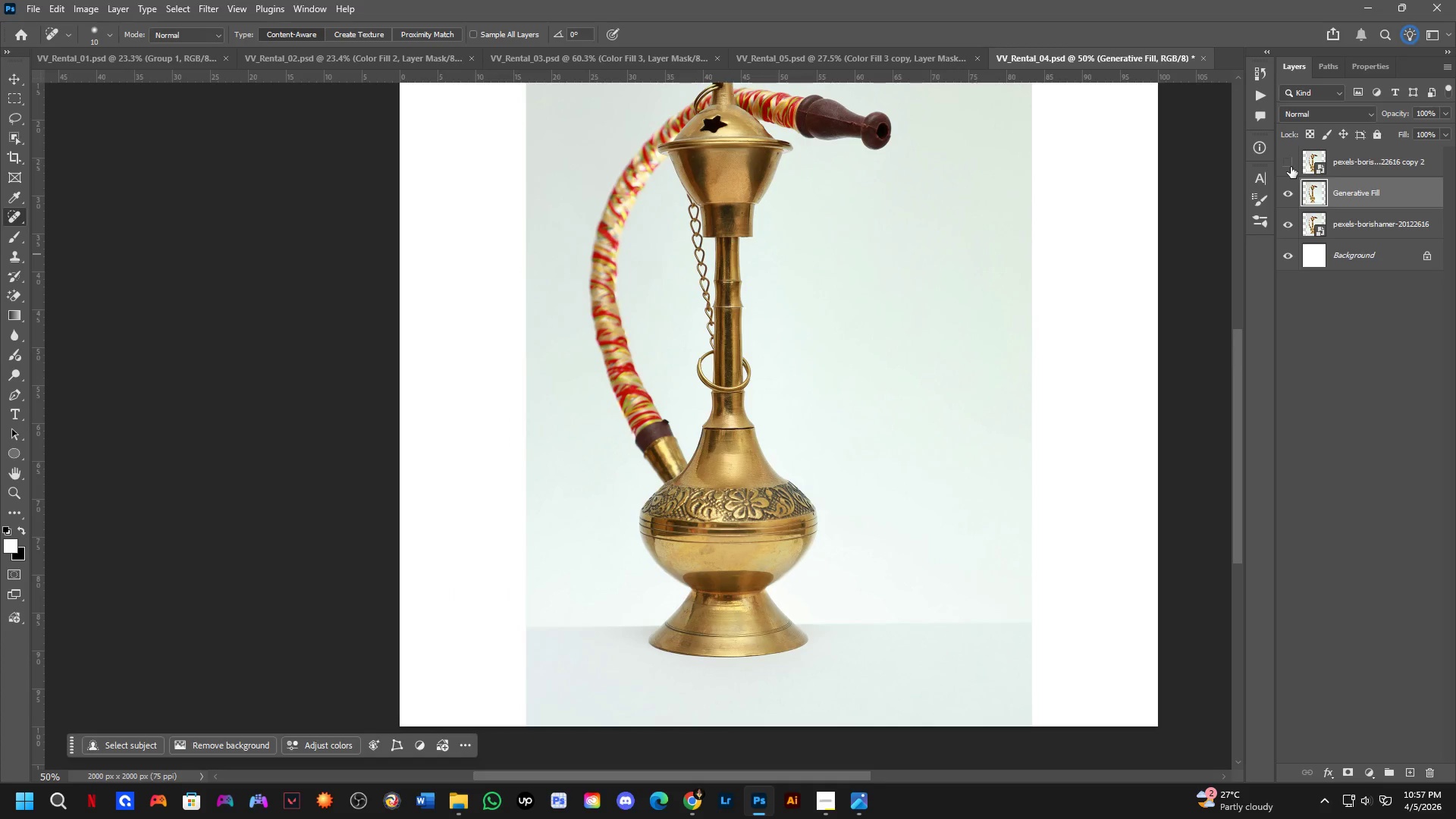 
left_click([1291, 166])
 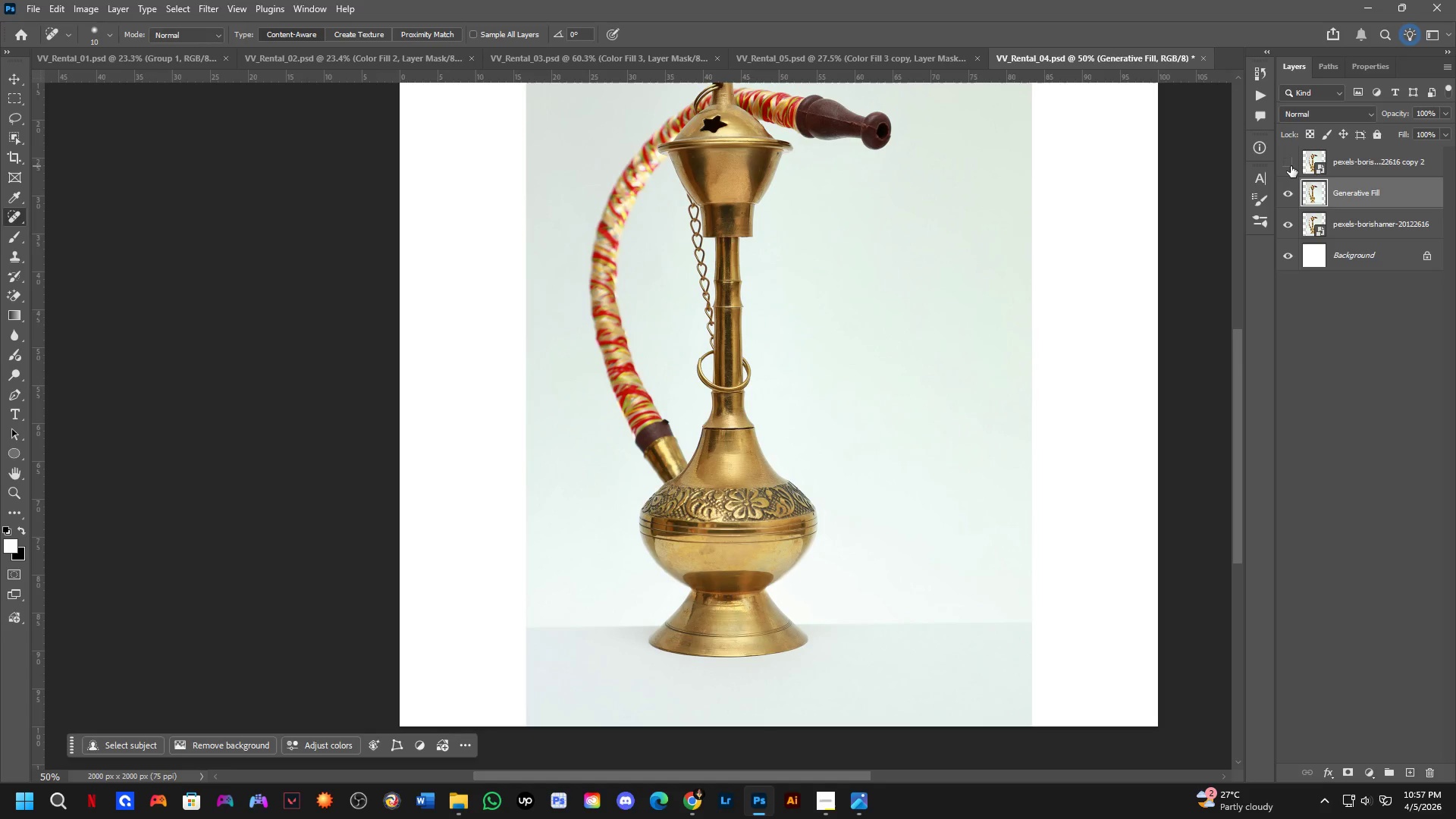 
double_click([1291, 166])
 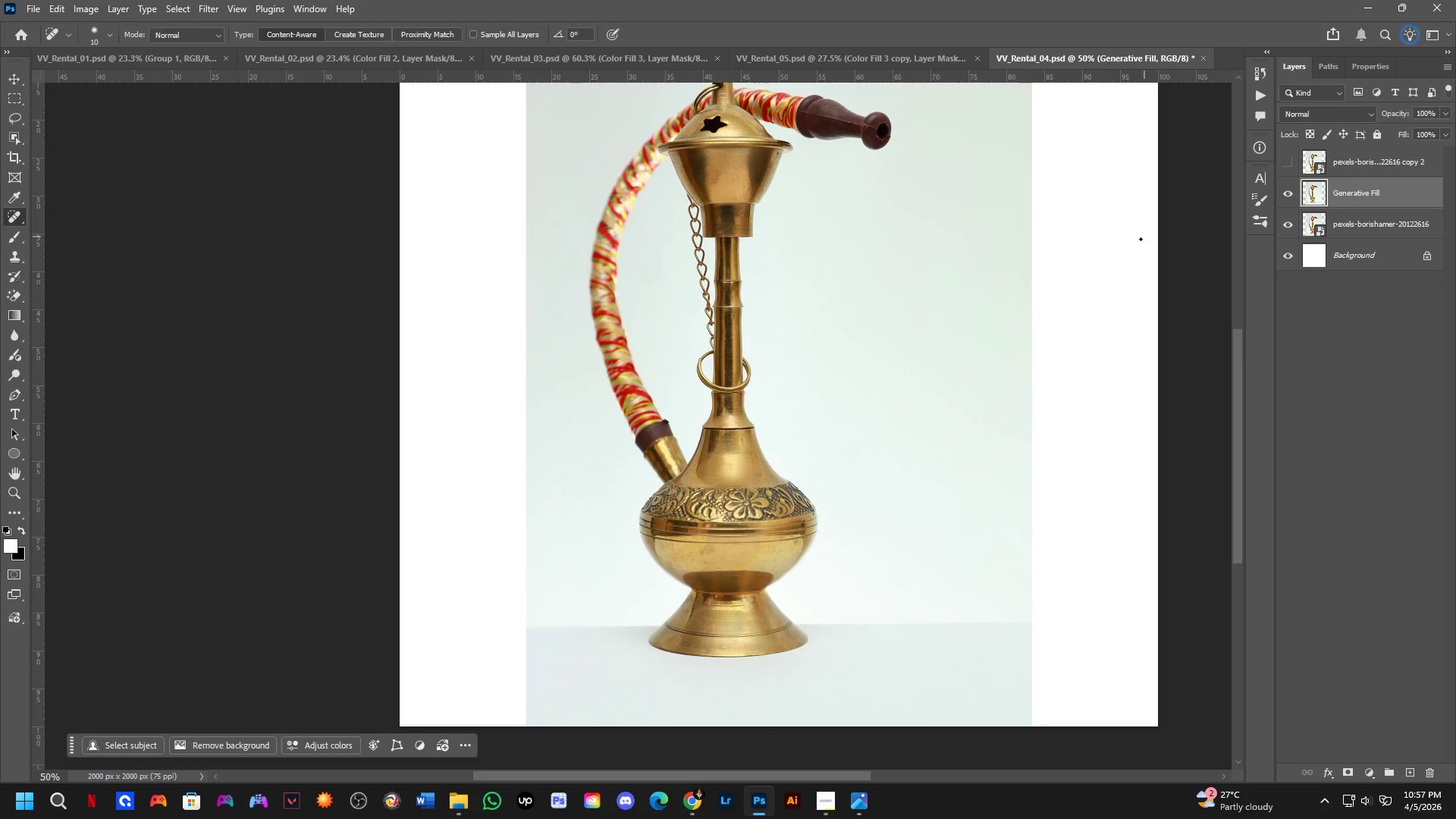 
hold_key(key=ShiftLeft, duration=0.64)
 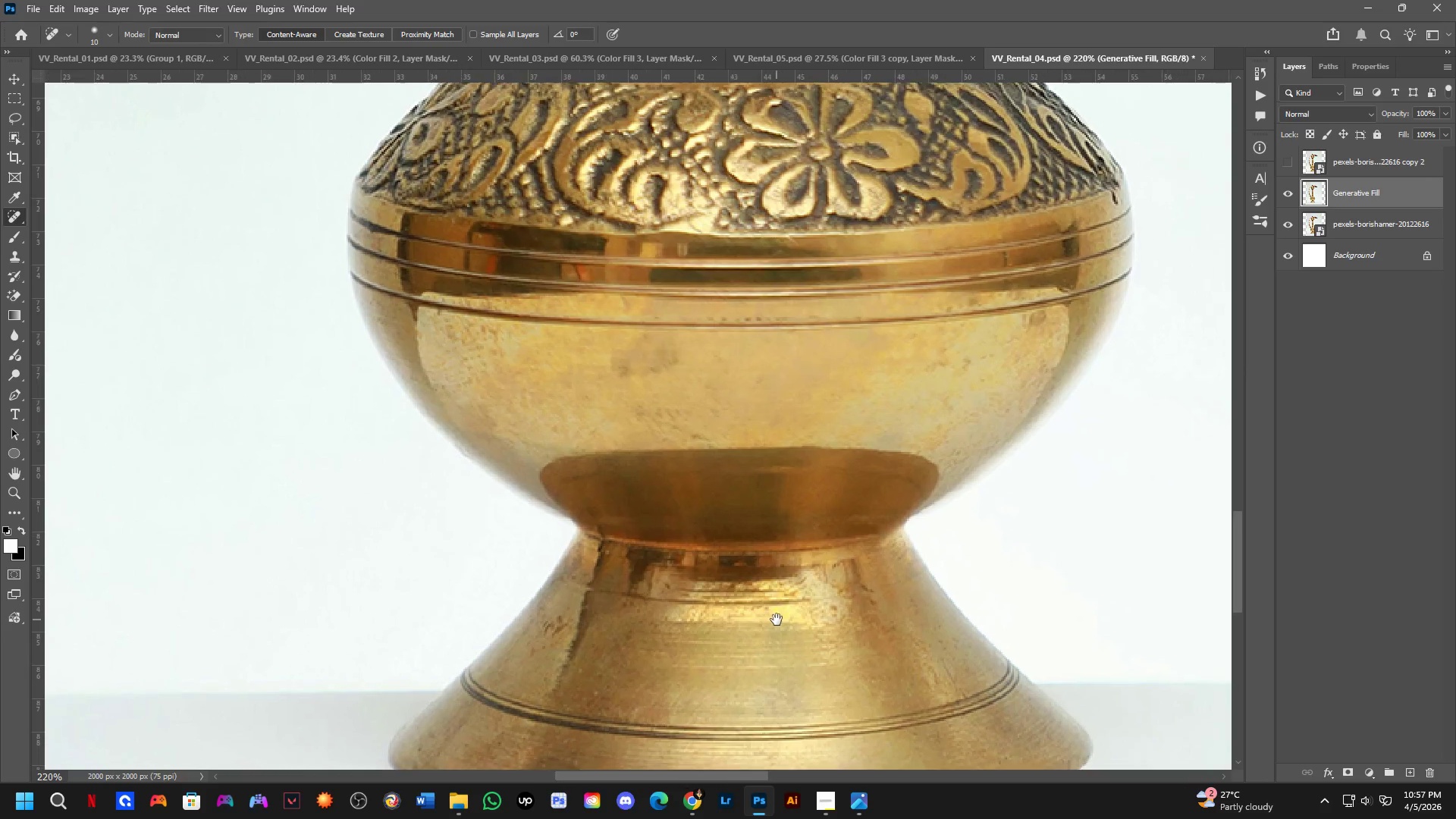 
key(Space)
 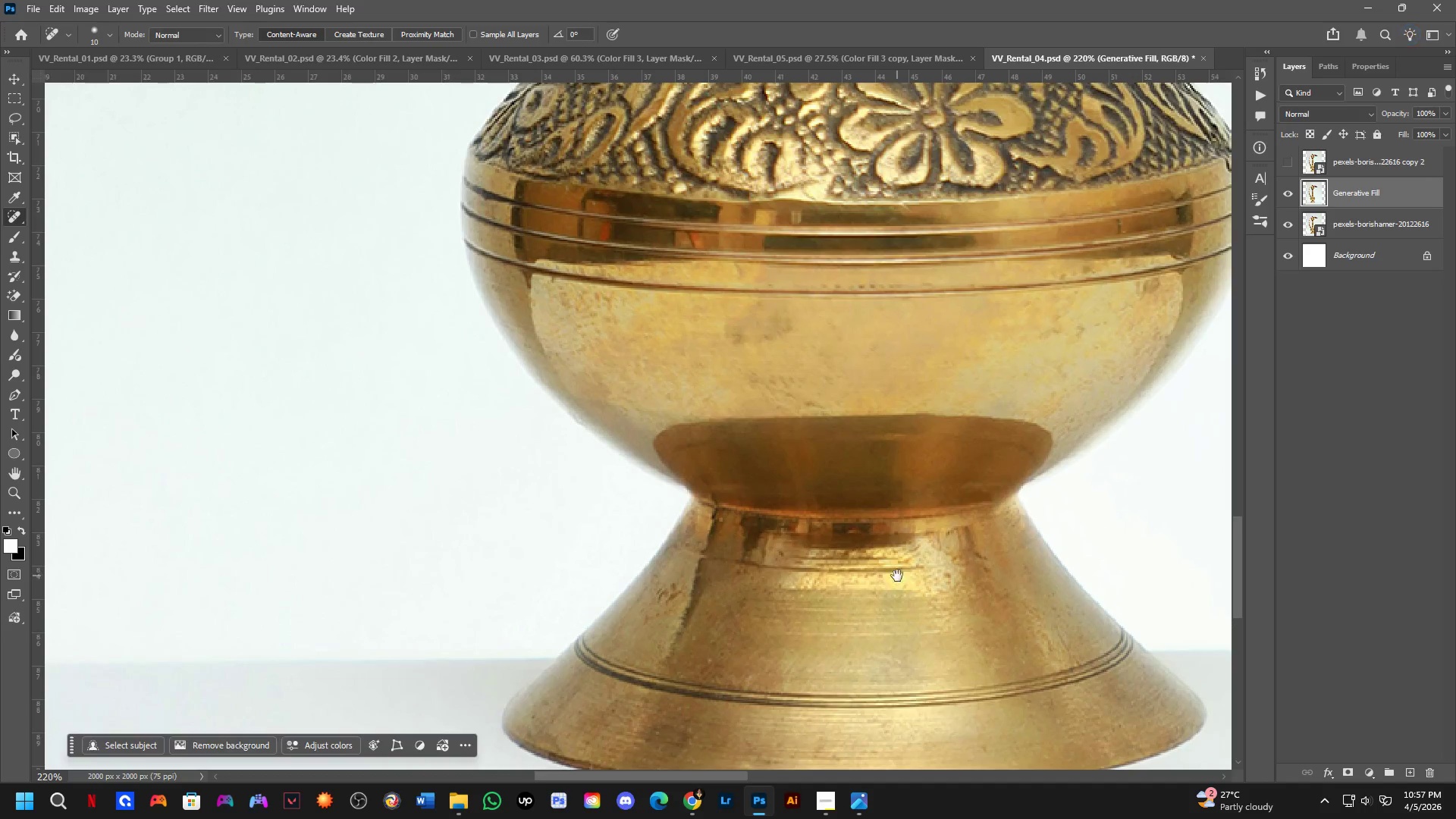 
left_click_drag(start_coordinate=[890, 587], to_coordinate=[777, 619])
 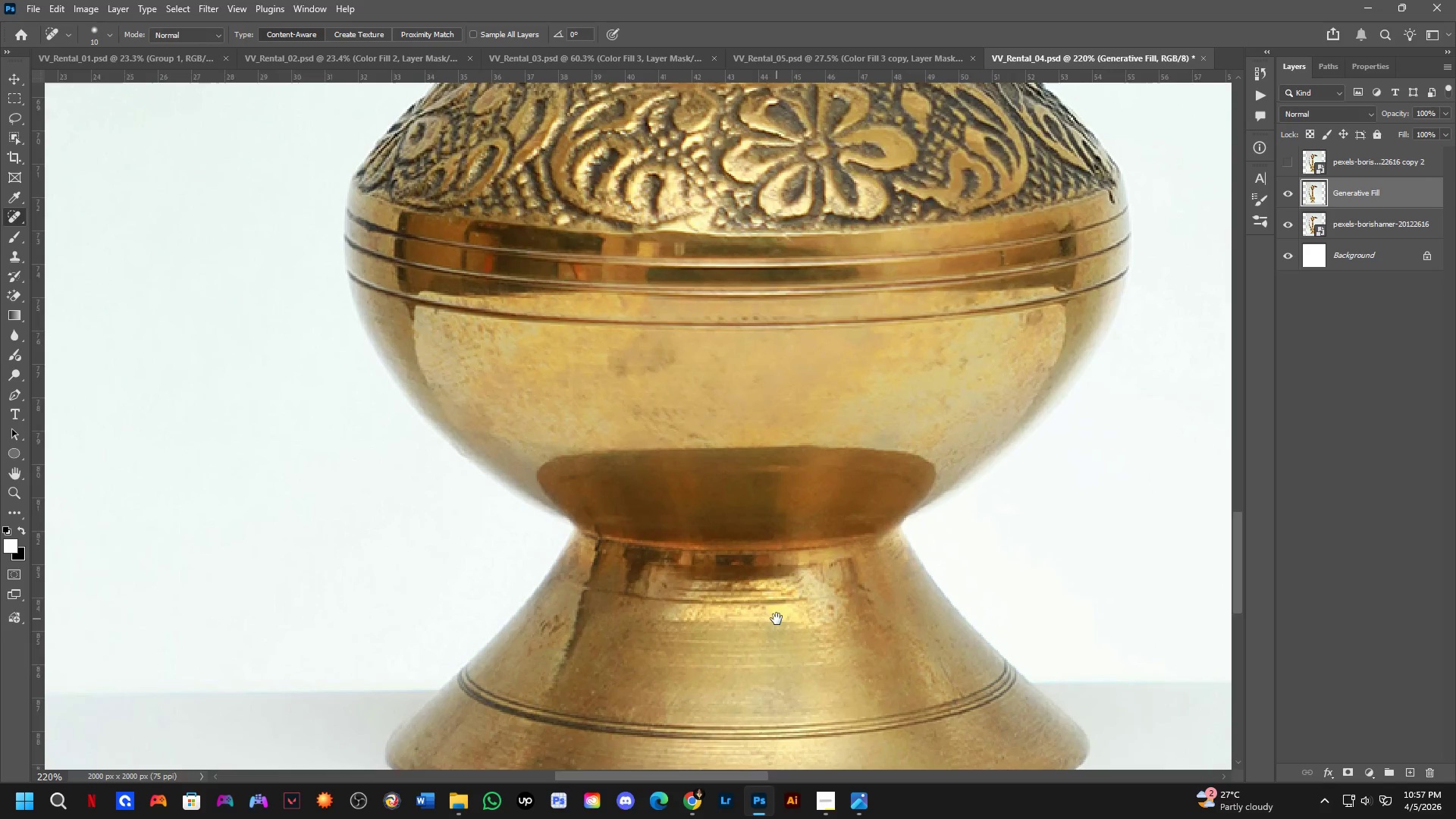 
scroll: coordinate [761, 595], scroll_direction: up, amount: 4.0
 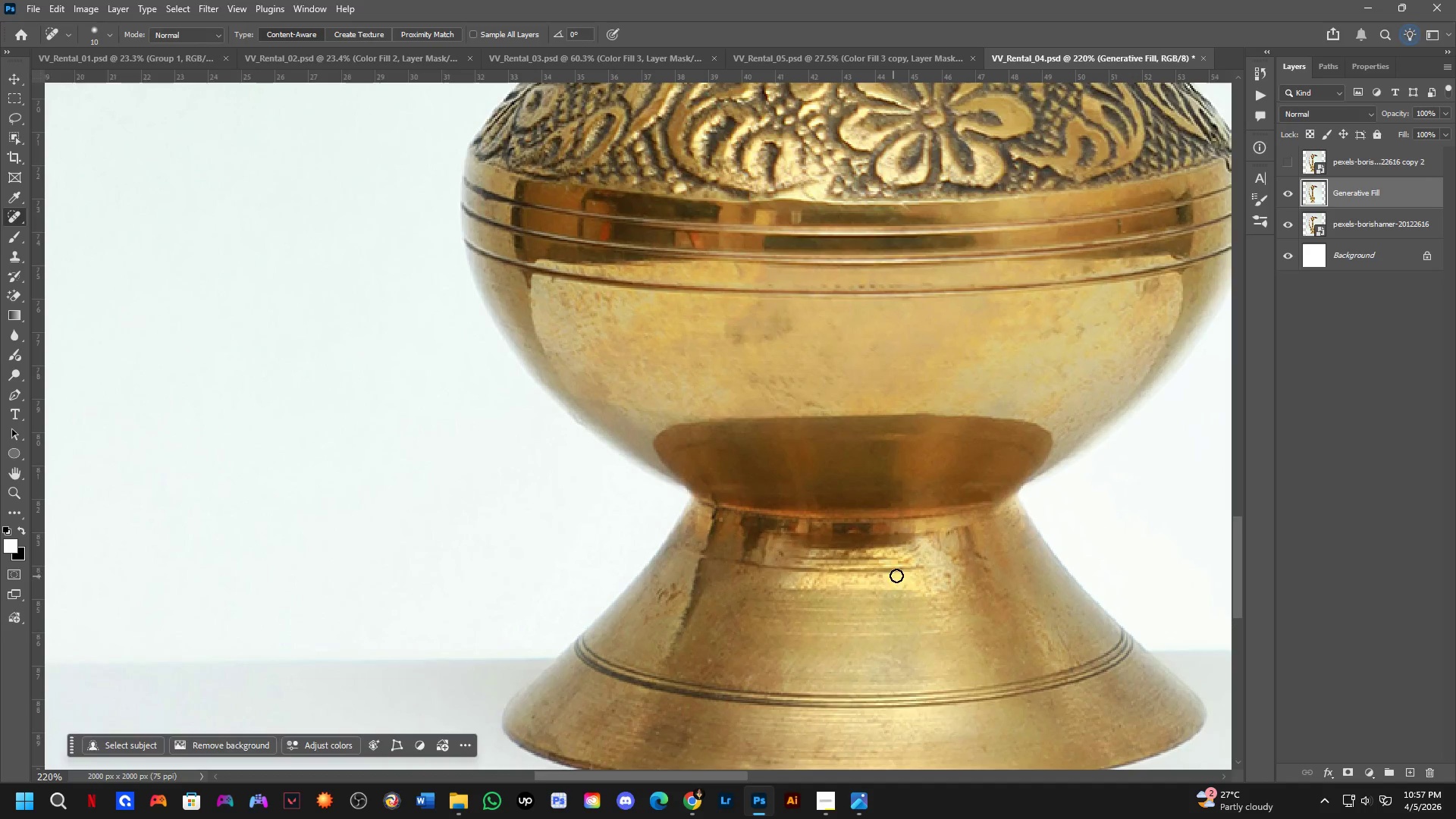 
key(Control+ControlLeft)
 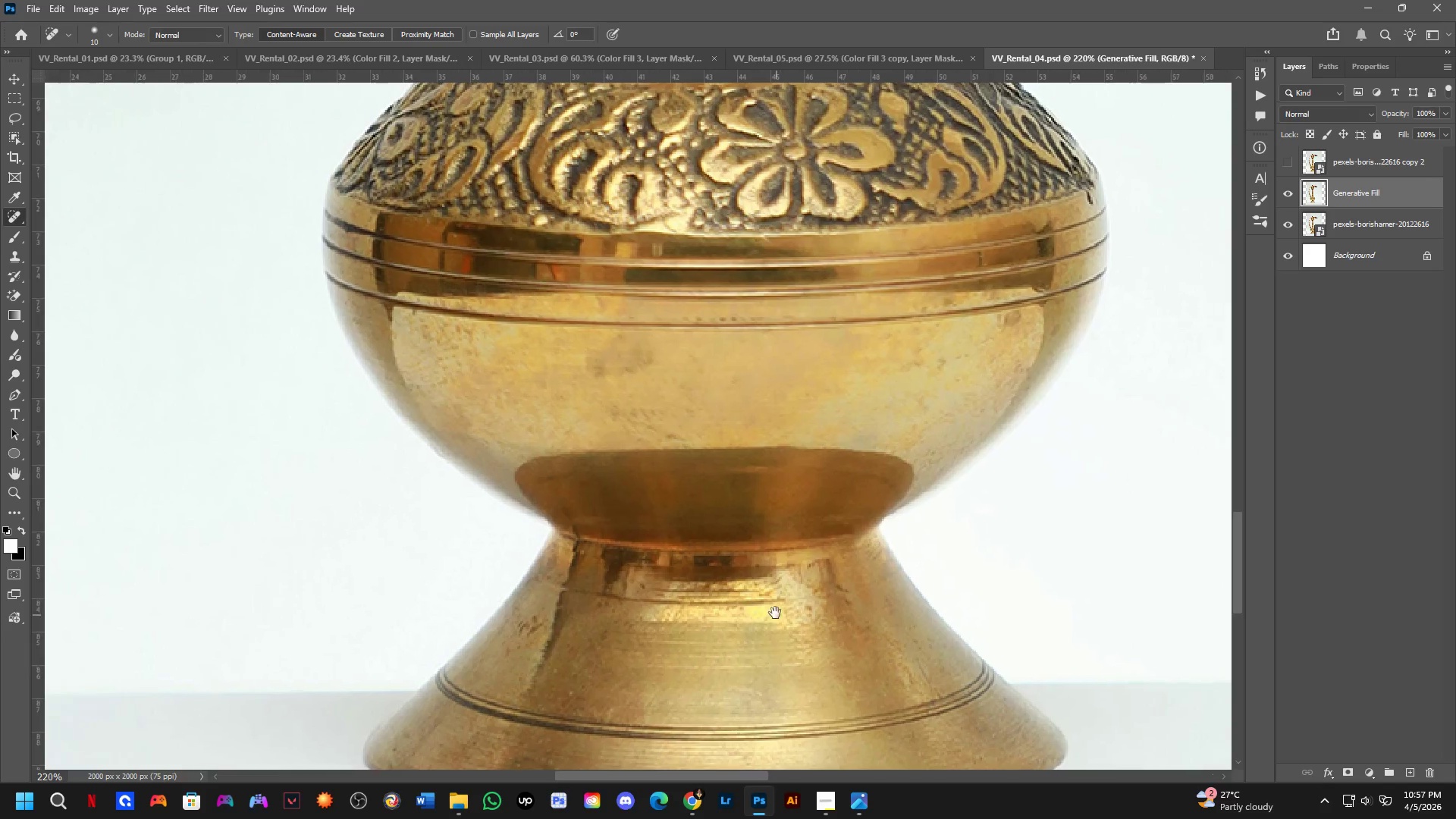 
key(Control+S)
 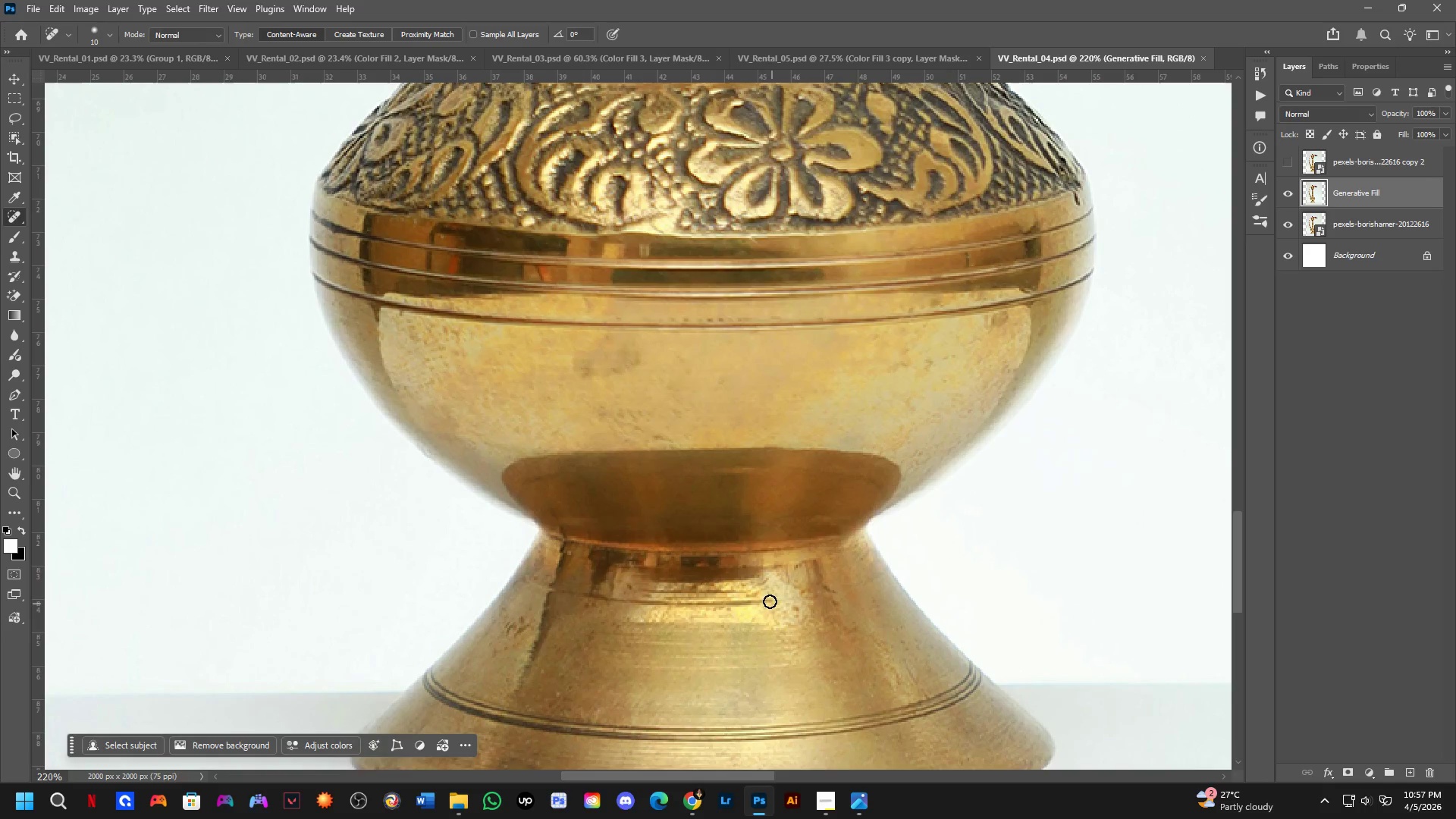 
hold_key(key=Space, duration=0.5)
 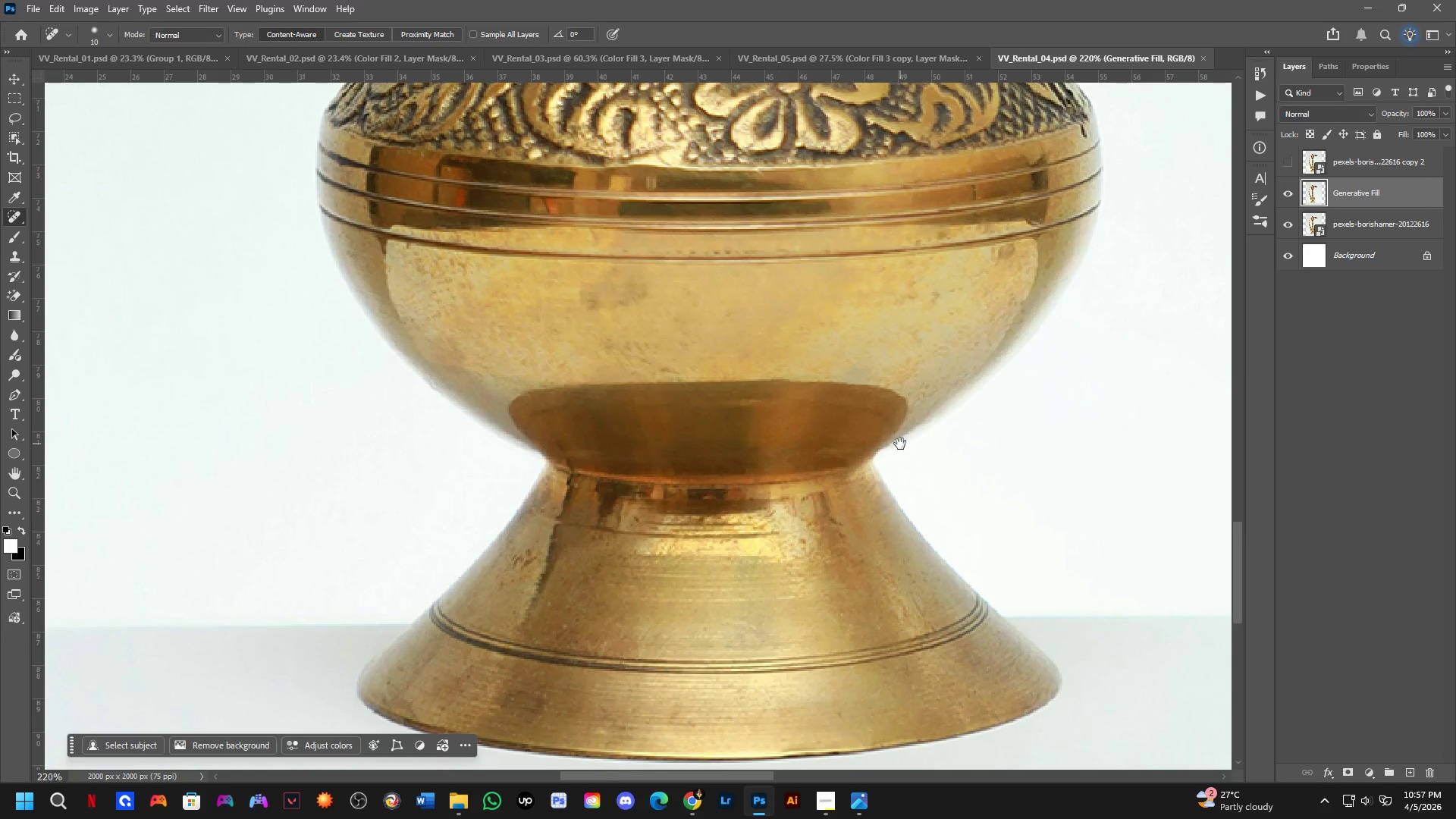 
left_click_drag(start_coordinate=[760, 587], to_coordinate=[767, 519])
 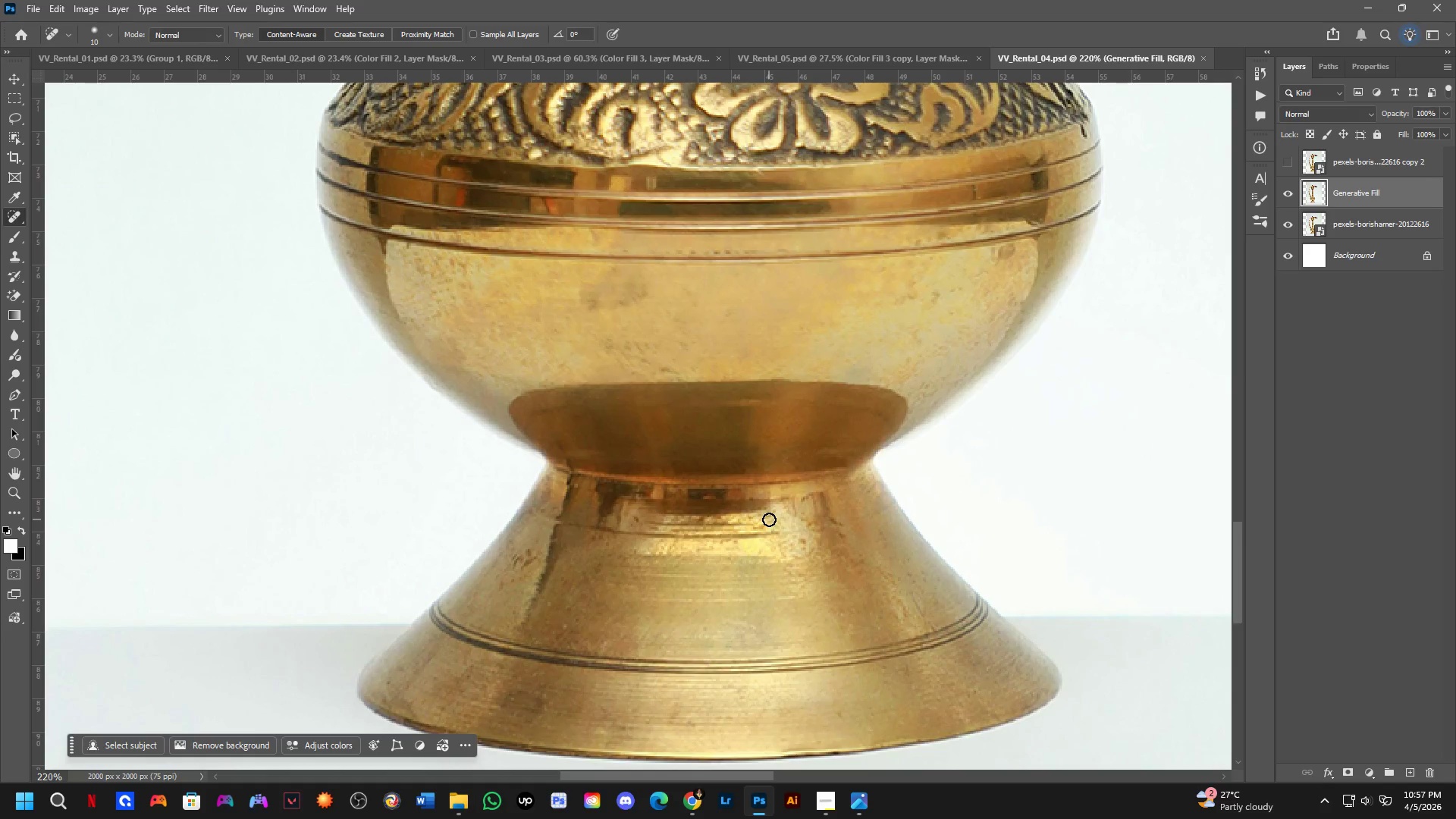 
hold_key(key=Space, duration=0.55)
 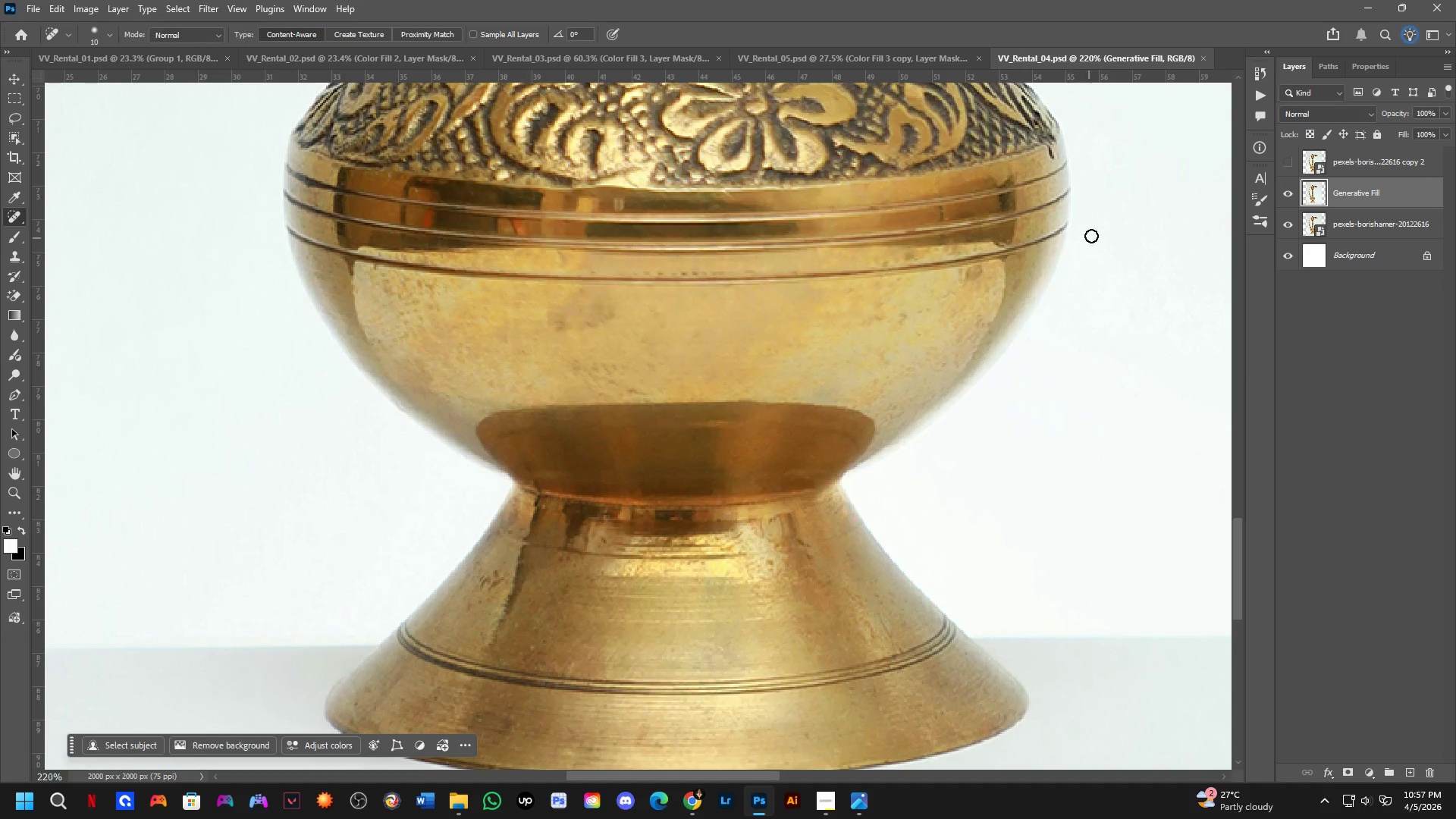 
left_click_drag(start_coordinate=[898, 444], to_coordinate=[865, 465])
 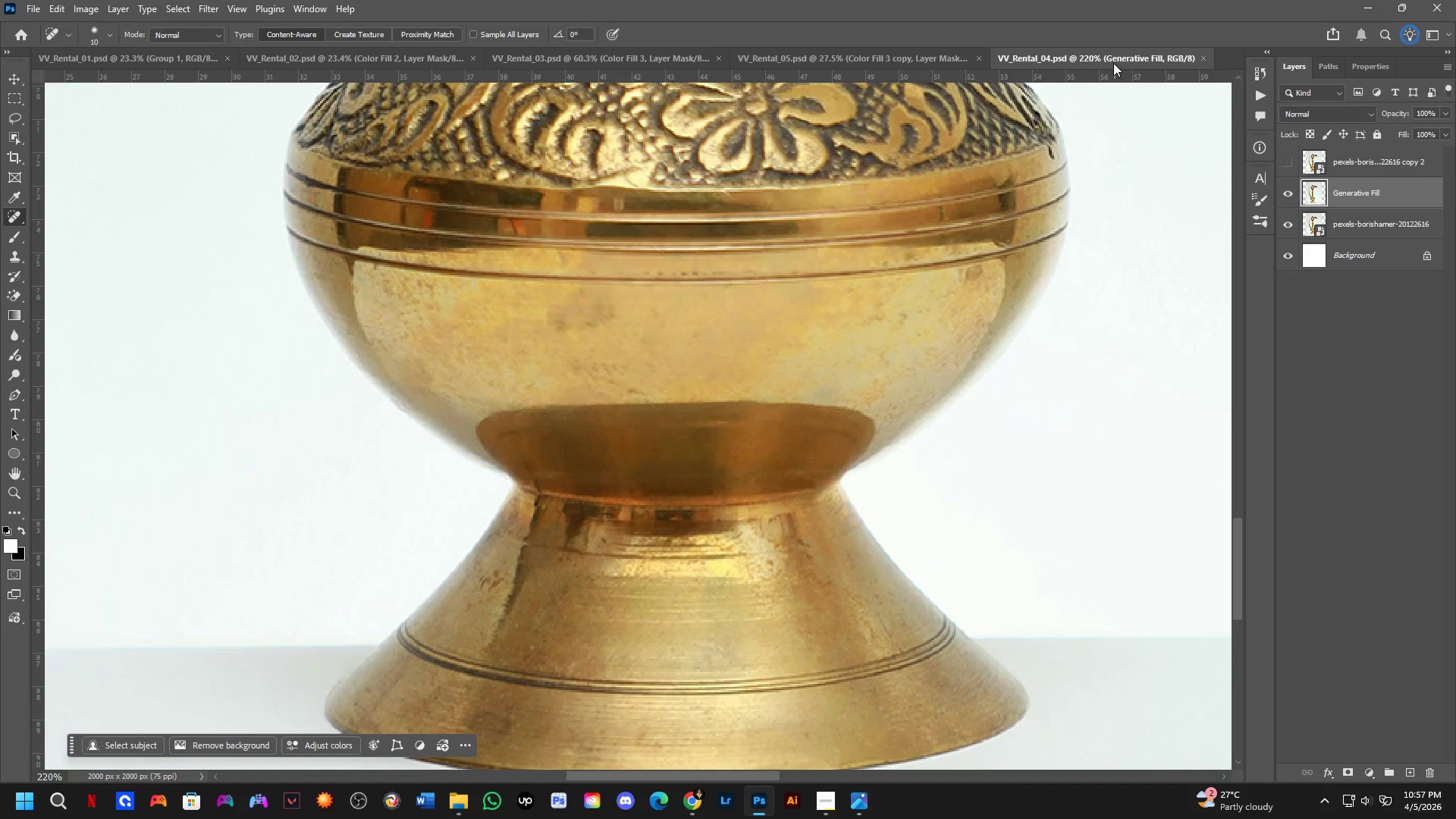 
left_click_drag(start_coordinate=[1112, 53], to_coordinate=[832, 47])
 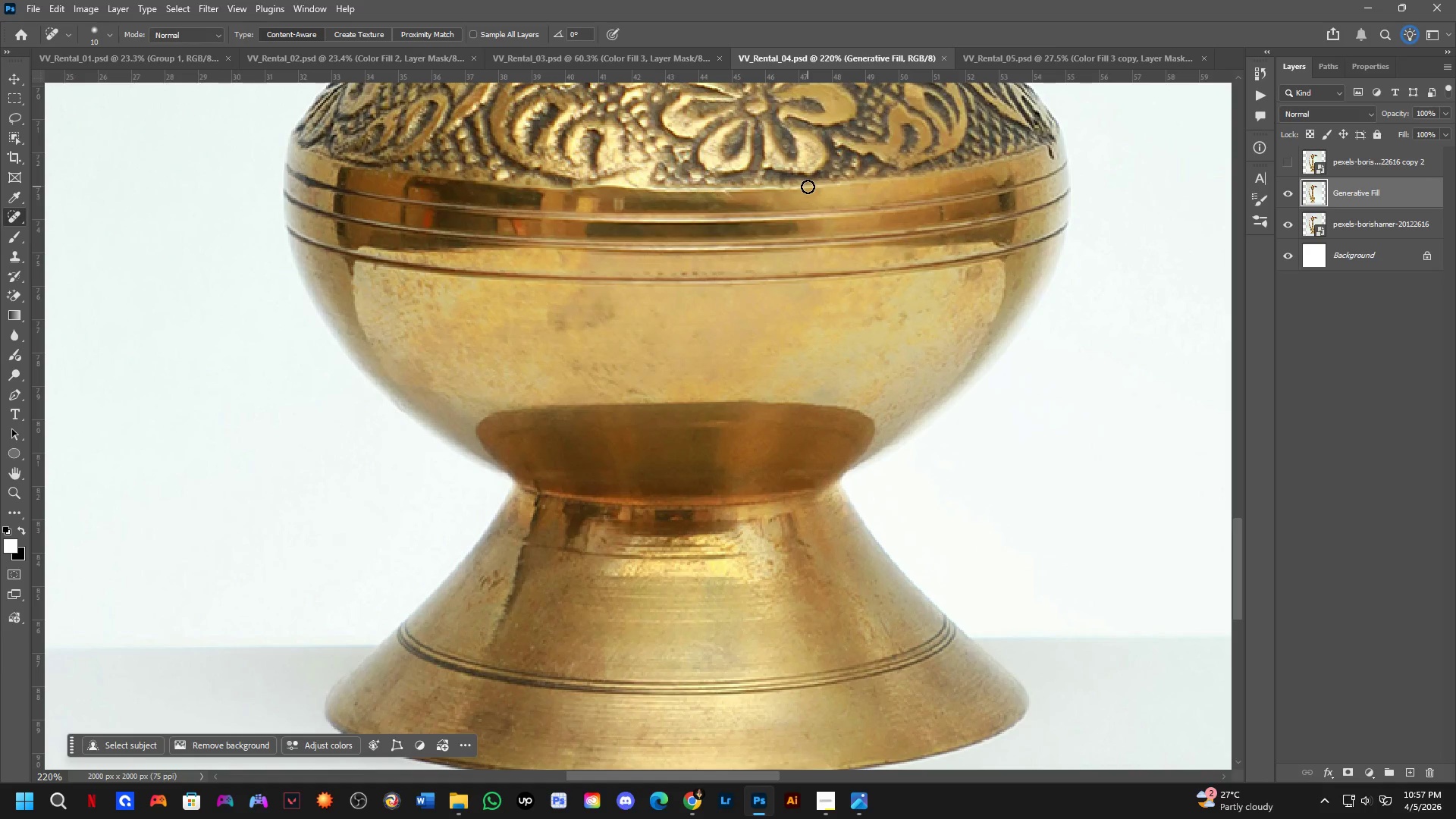 
hold_key(key=Space, duration=0.61)
 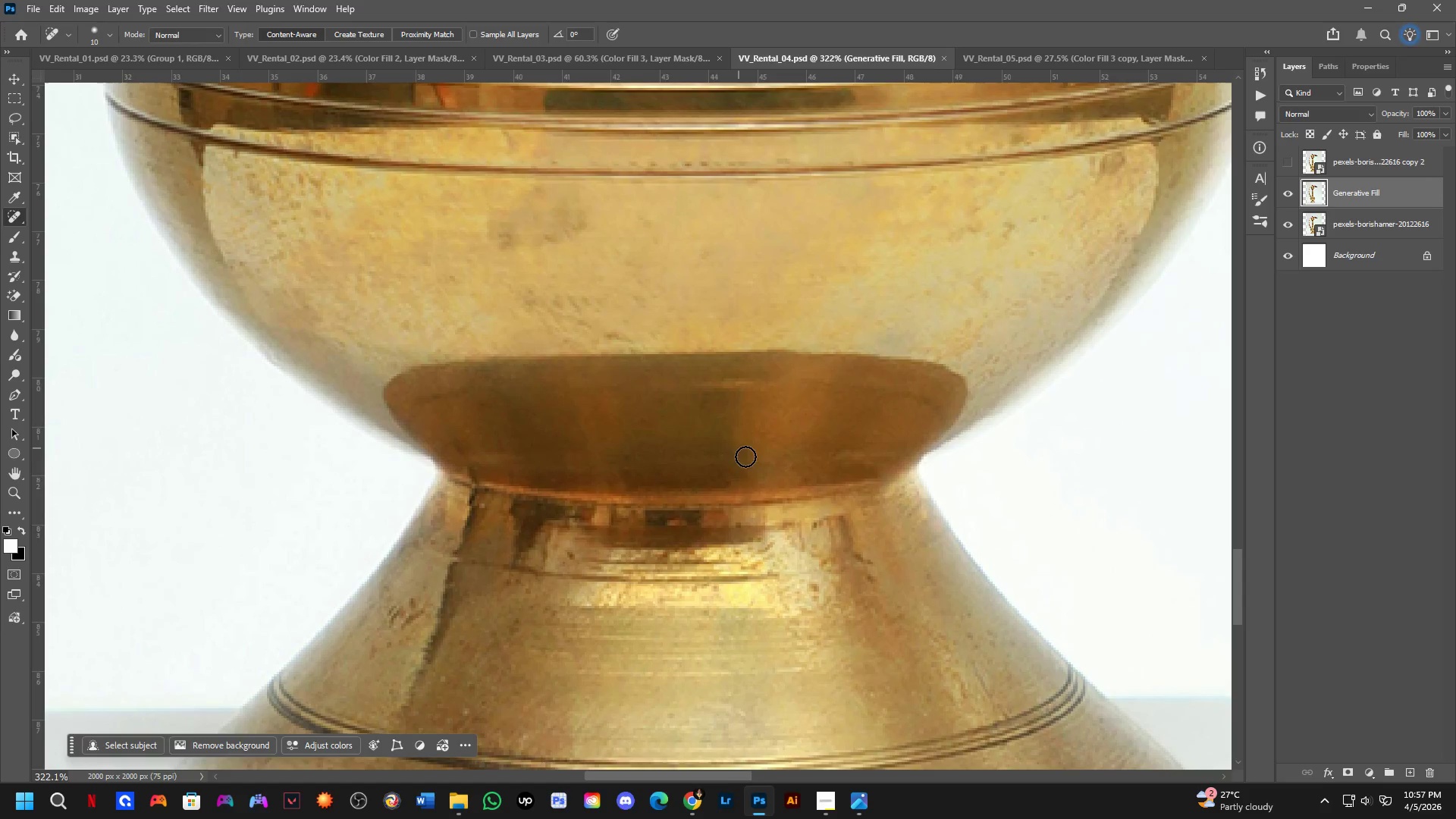 
left_click_drag(start_coordinate=[685, 384], to_coordinate=[730, 256])
 